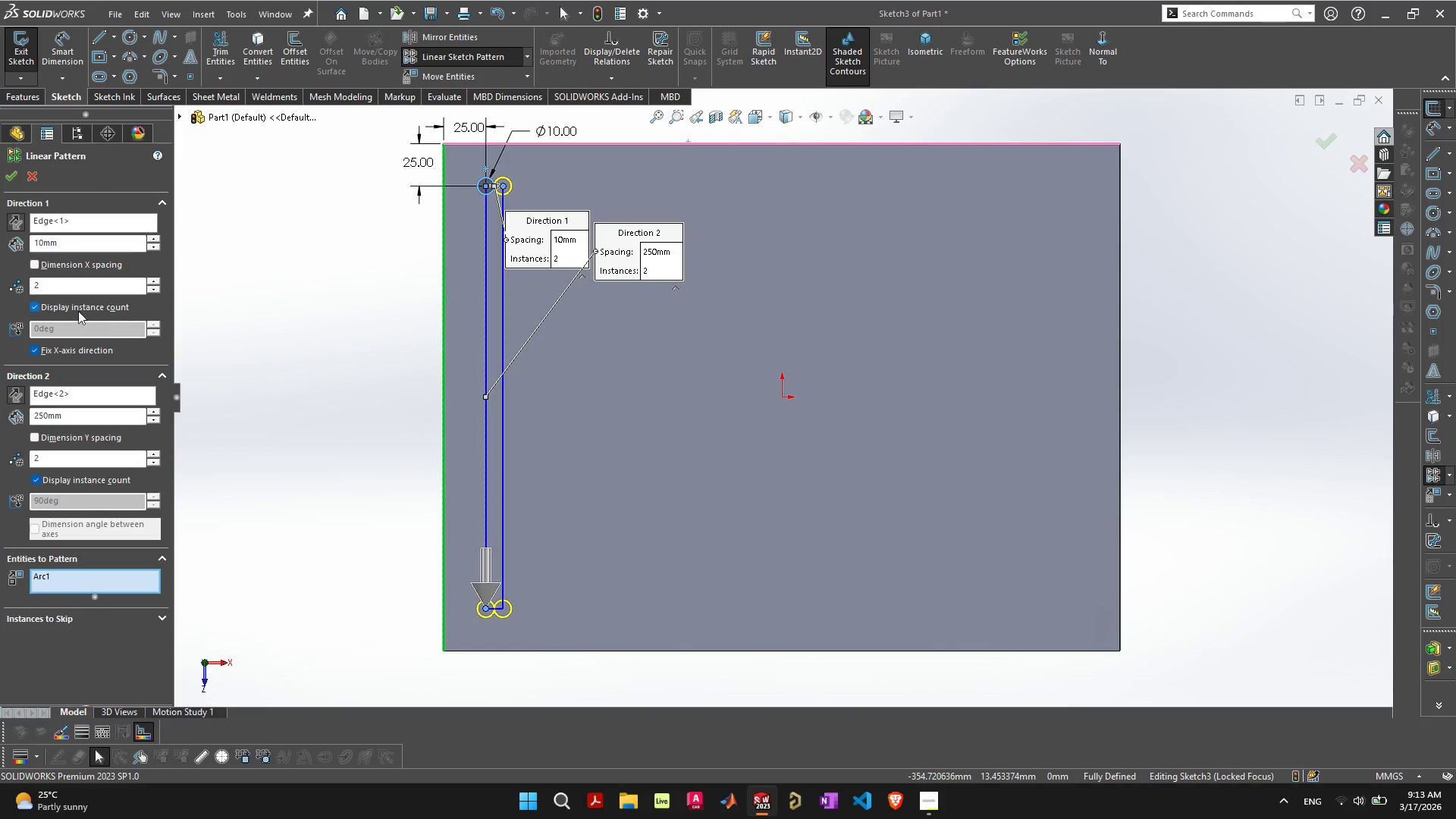 
left_click_drag(start_coordinate=[65, 245], to_coordinate=[0, 243])
 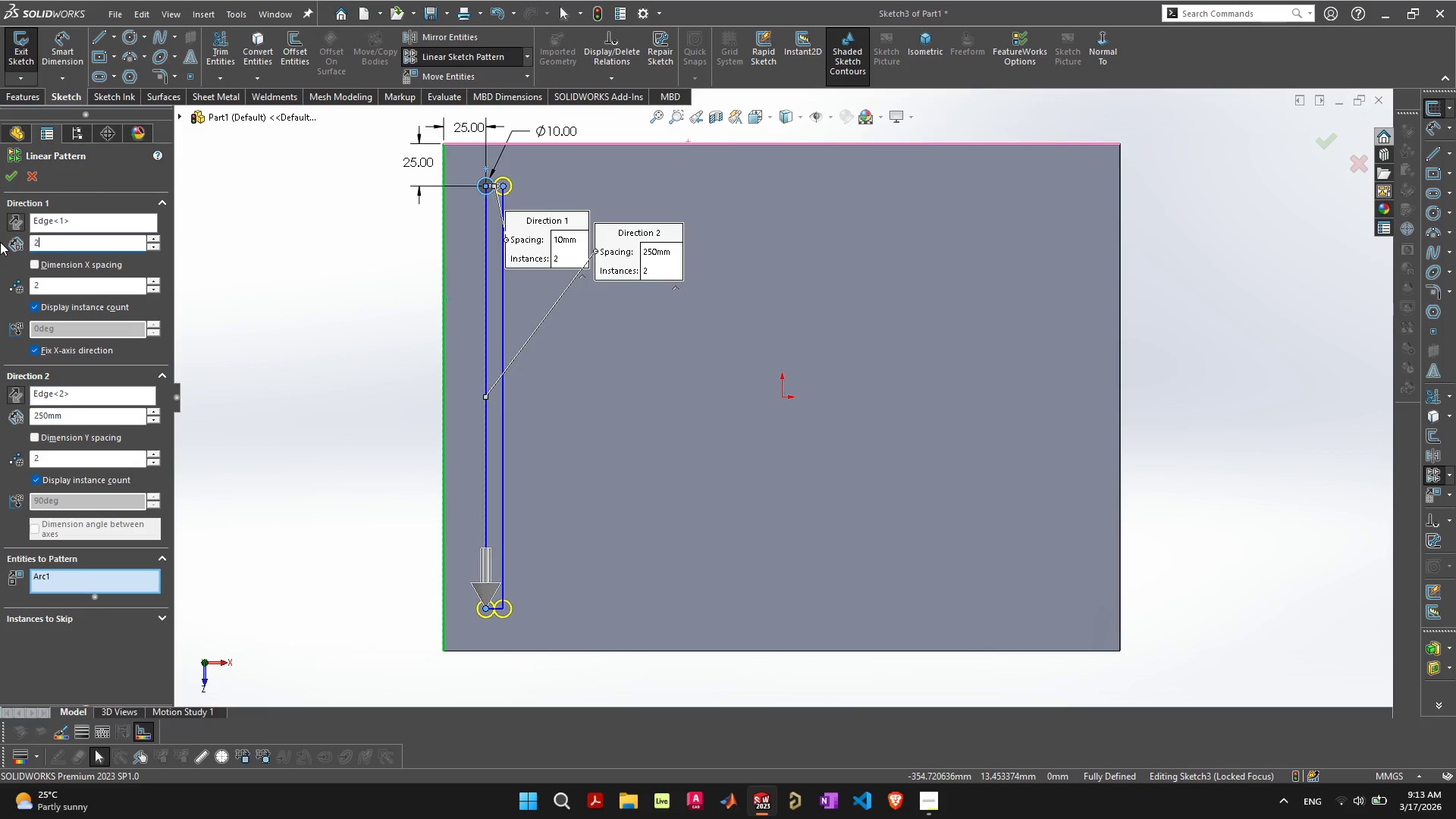 
type(250)
 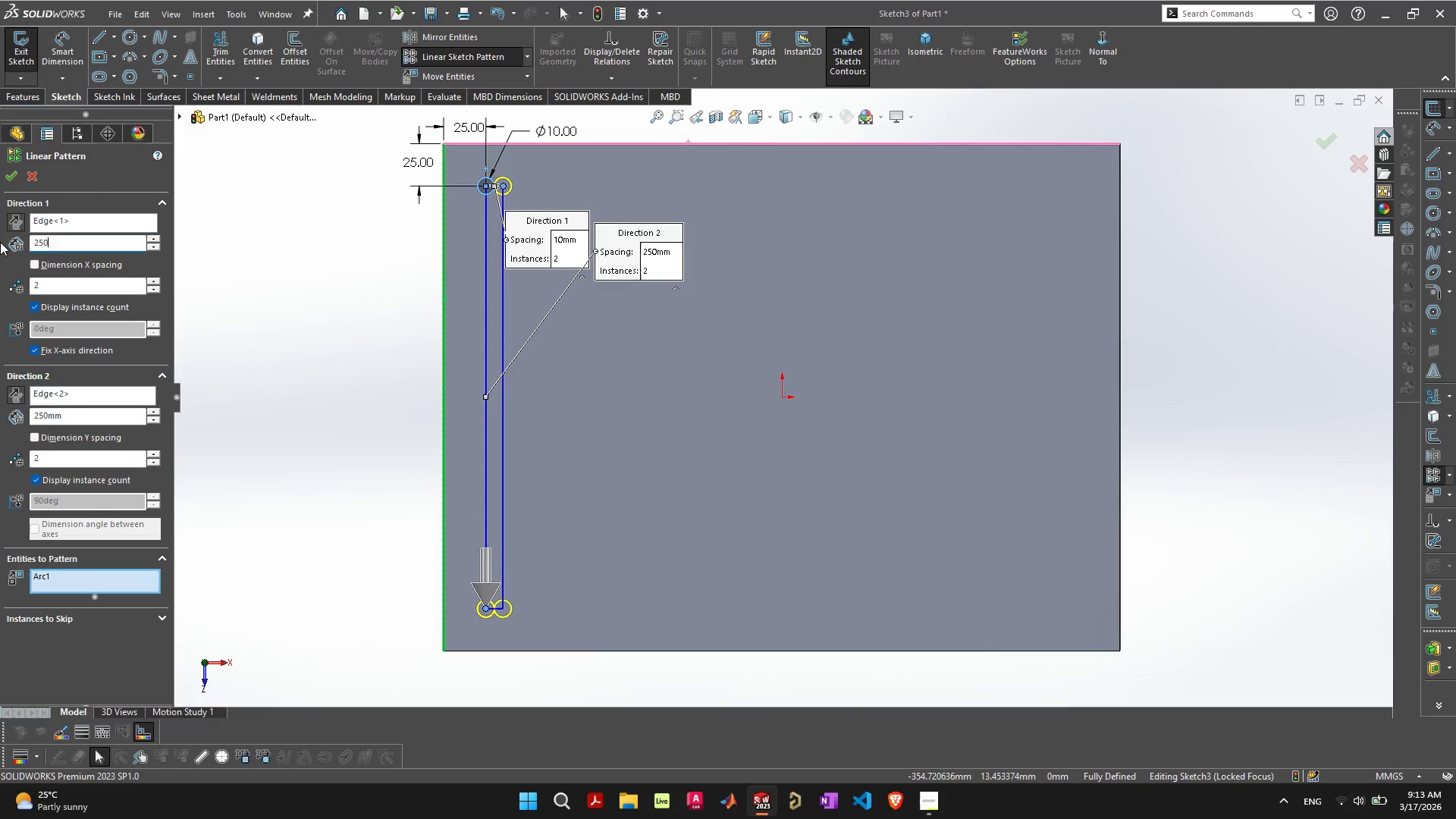 
key(Enter)
 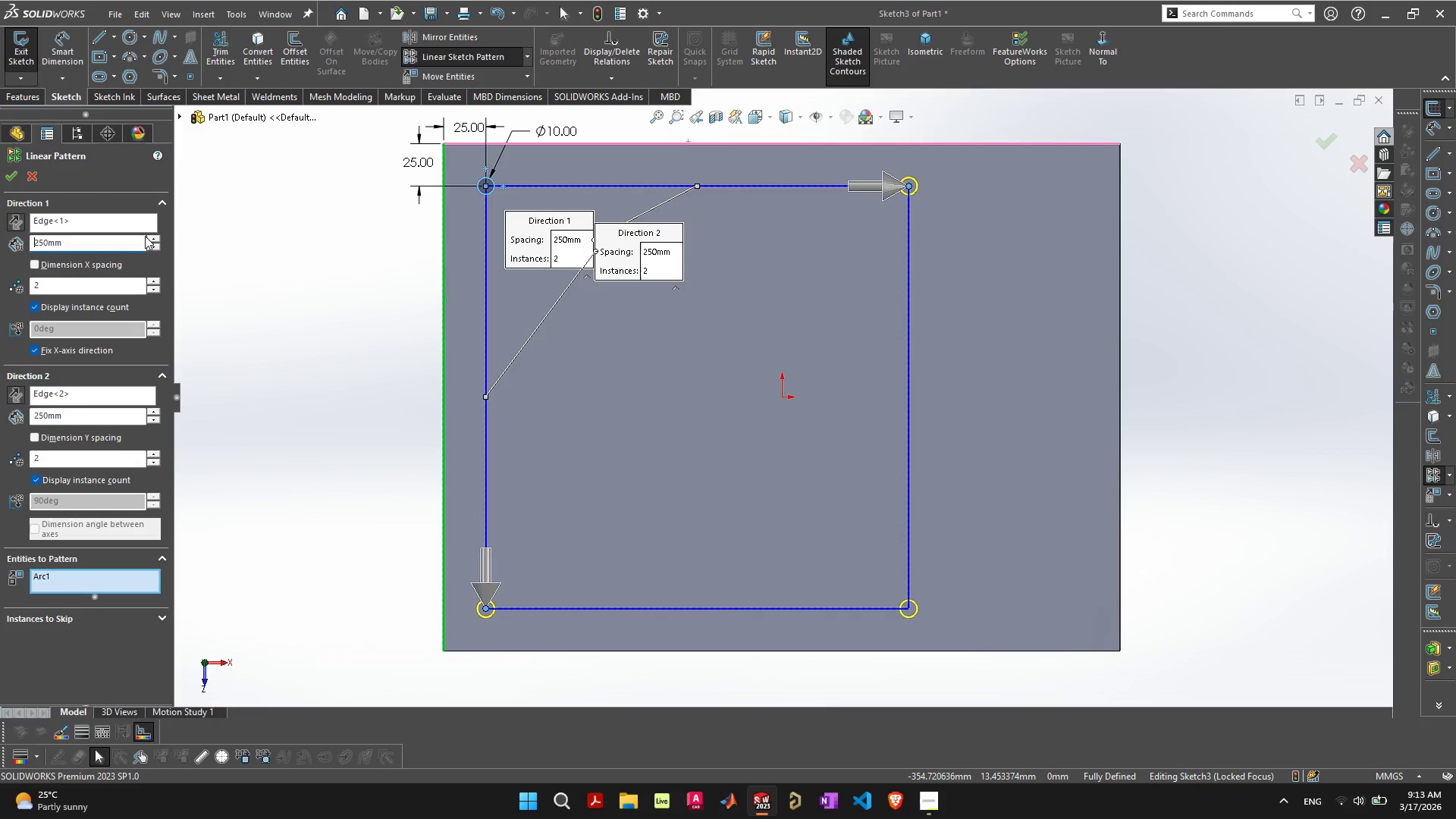 
double_click([151, 237])
 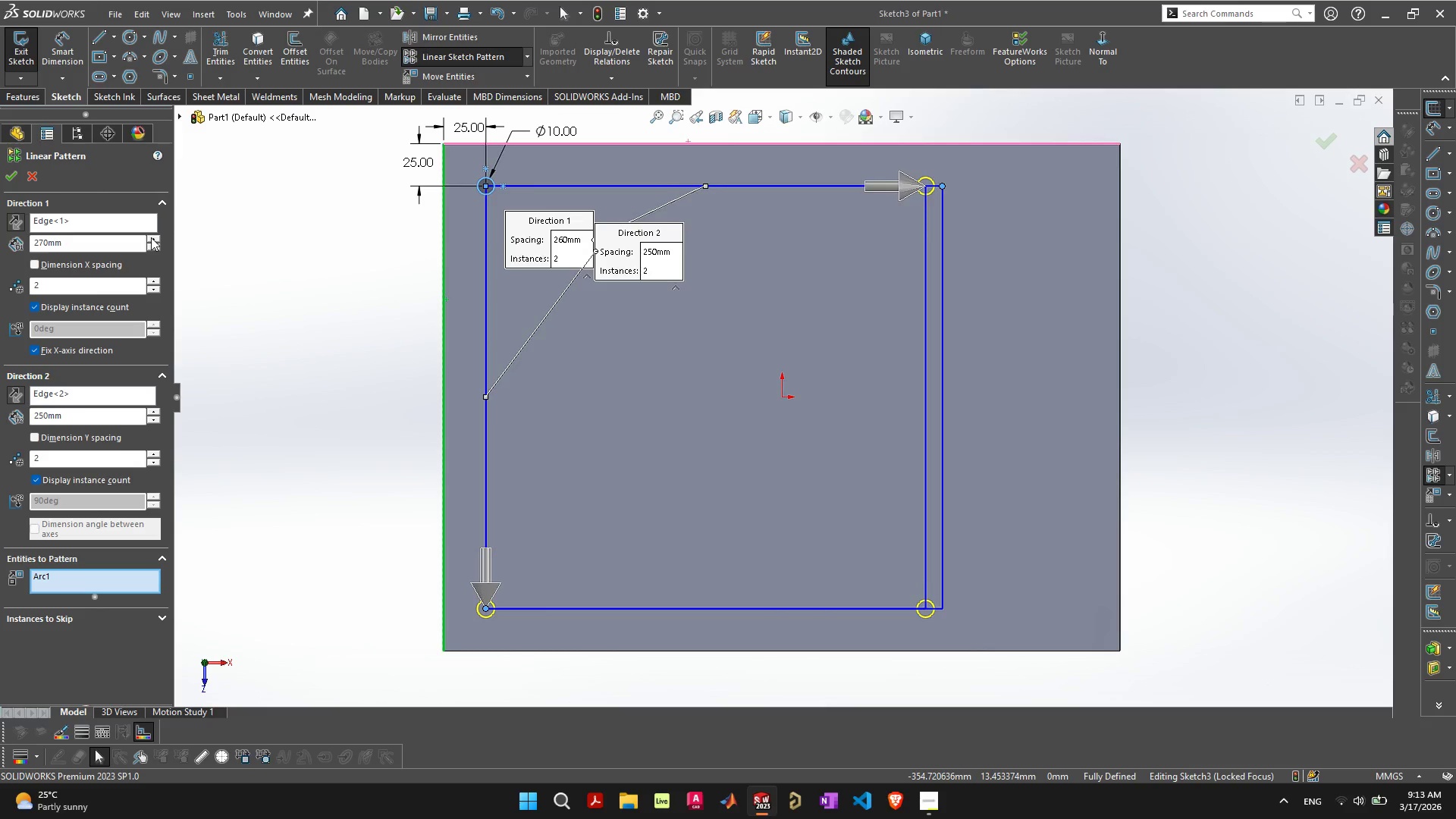 
triple_click([151, 237])
 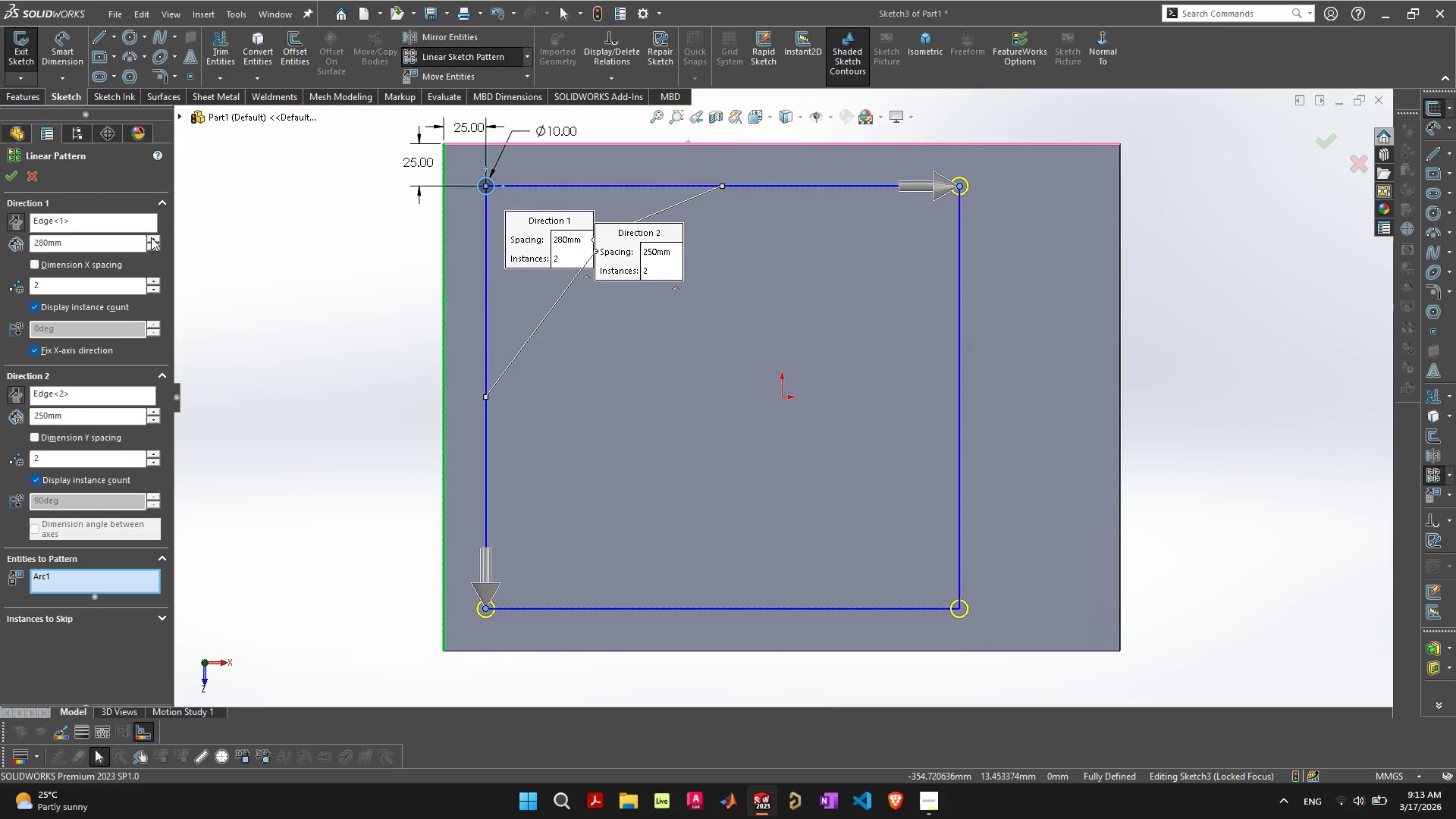 
triple_click([151, 237])
 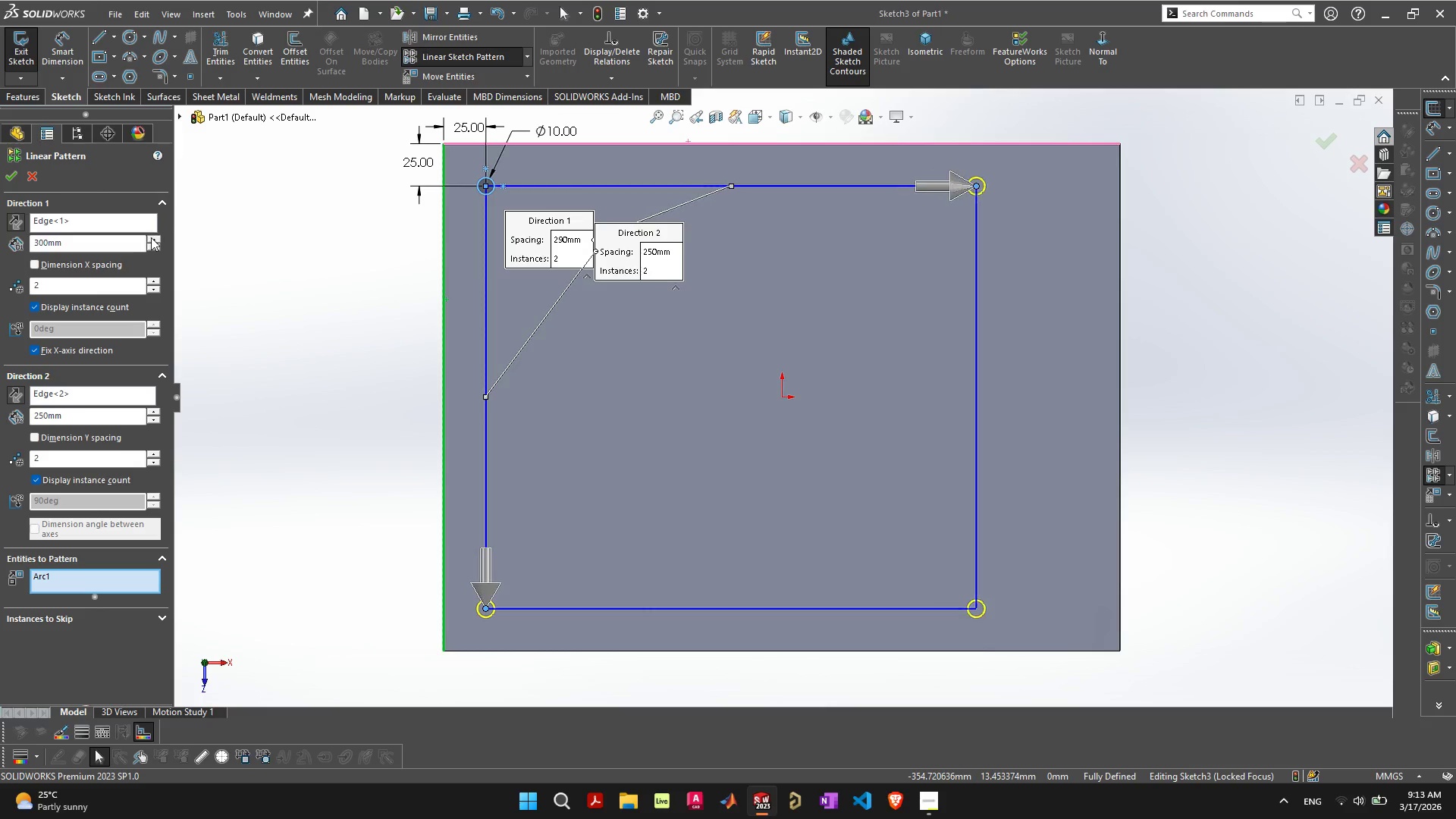 
triple_click([151, 237])
 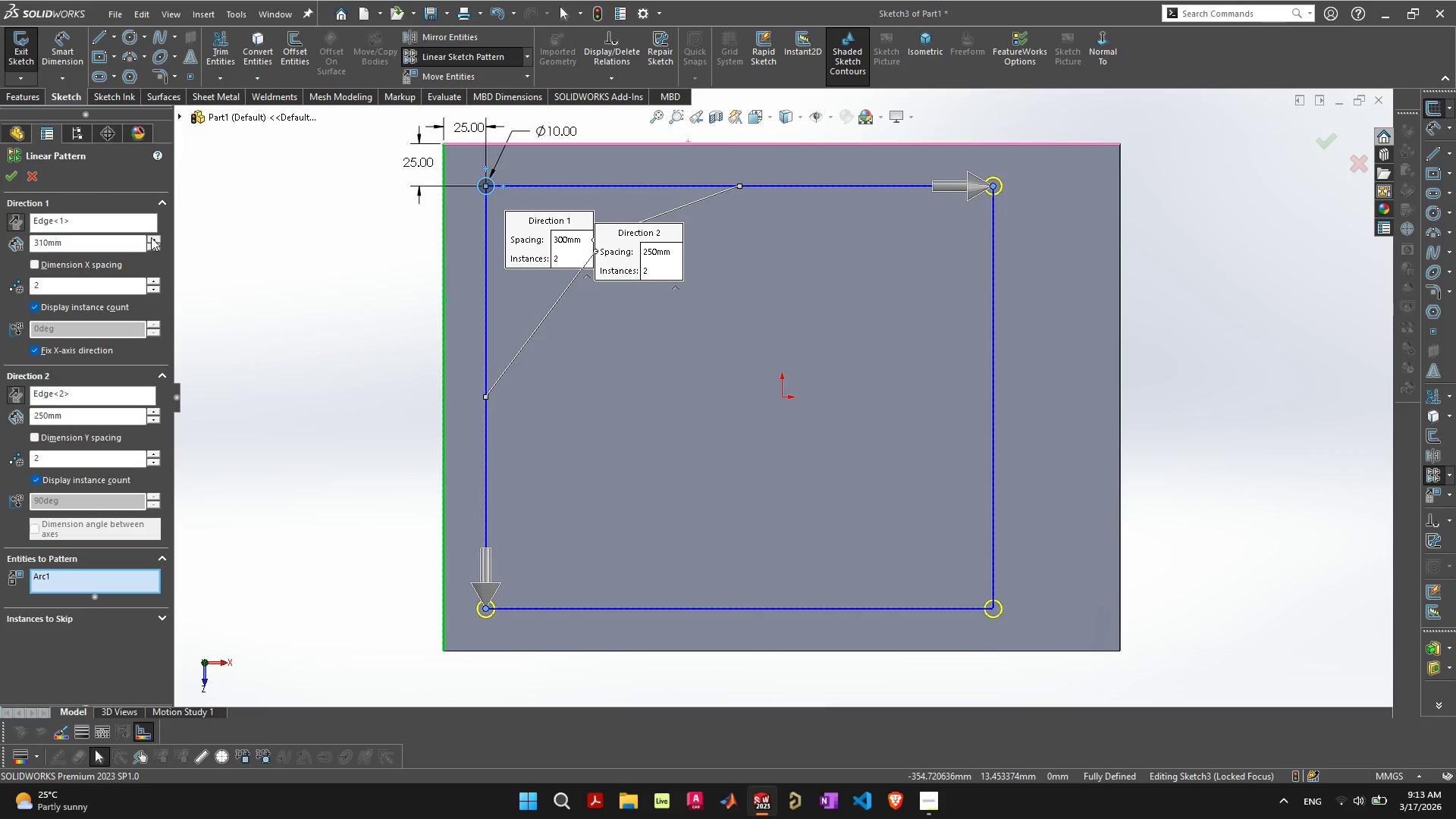 
triple_click([151, 237])
 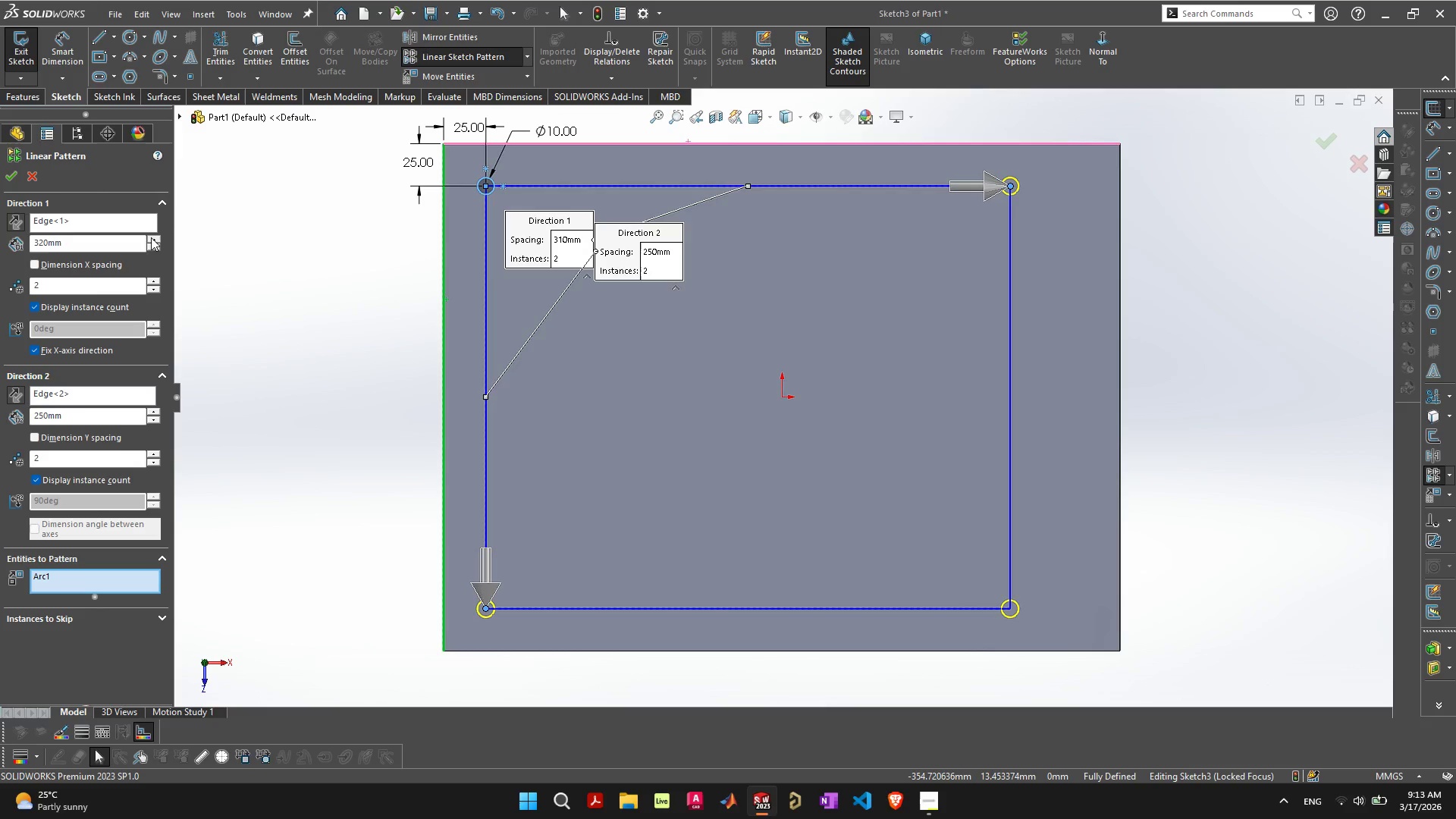 
triple_click([151, 237])
 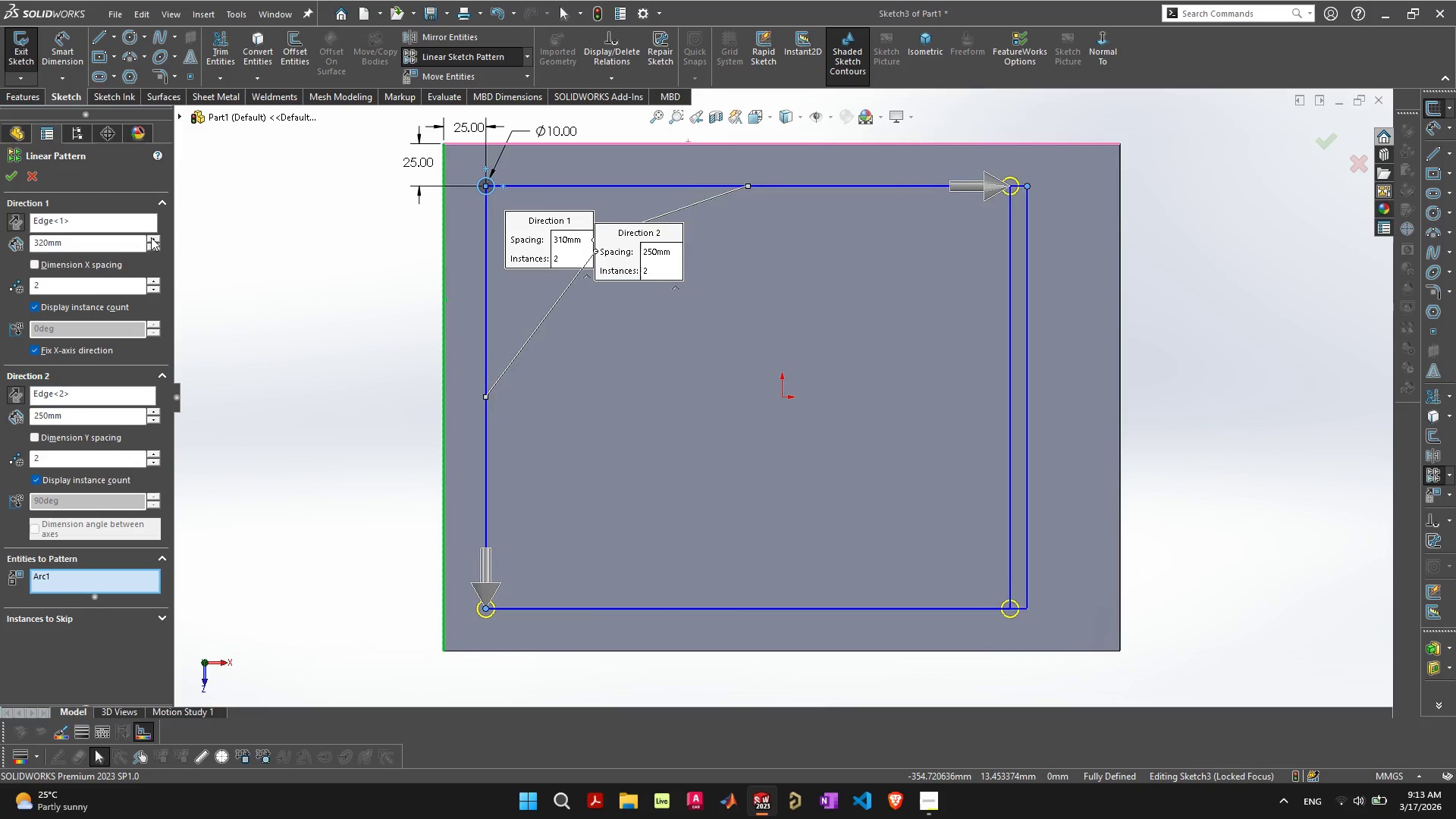 
triple_click([151, 237])
 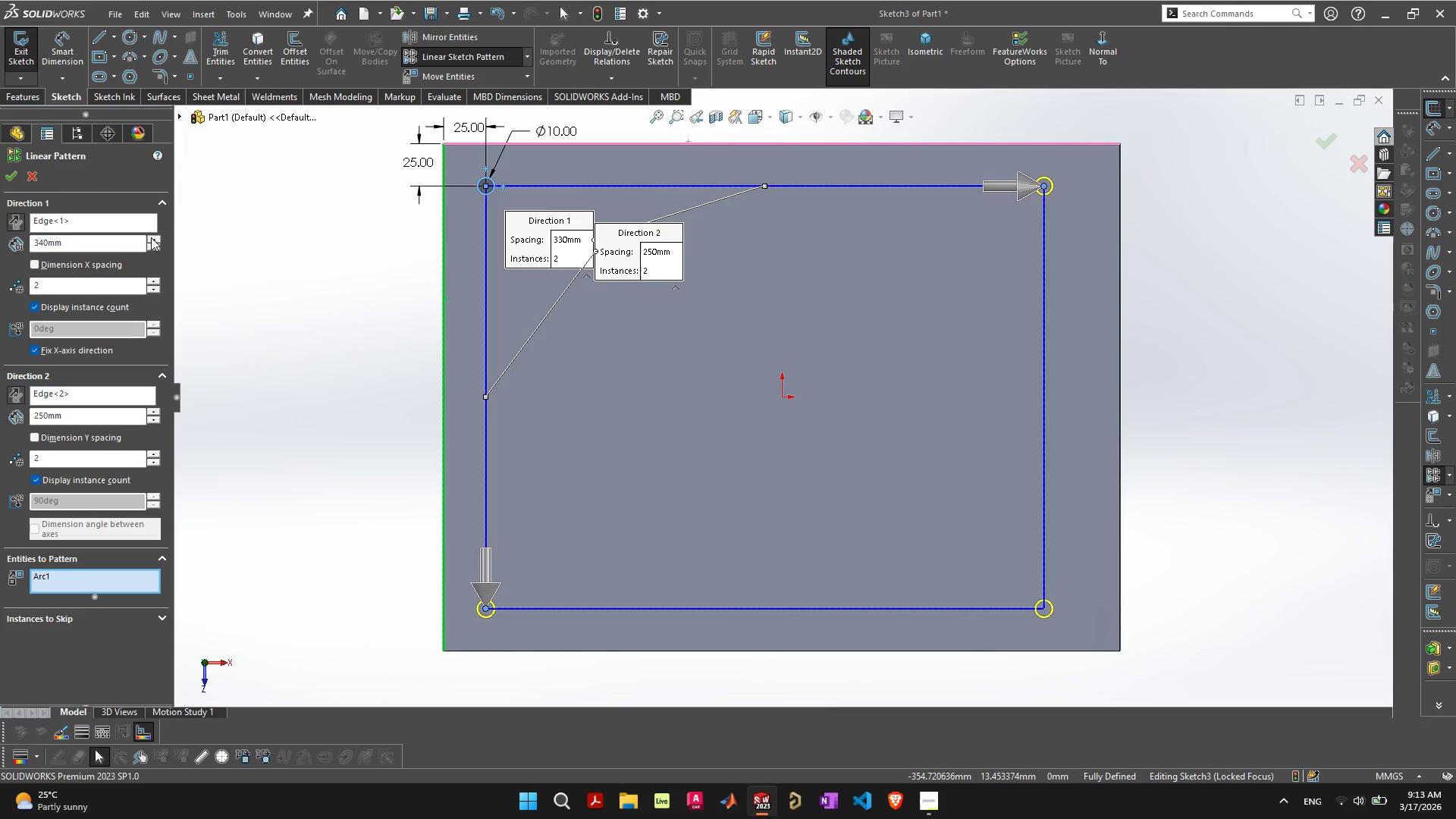 
triple_click([151, 237])
 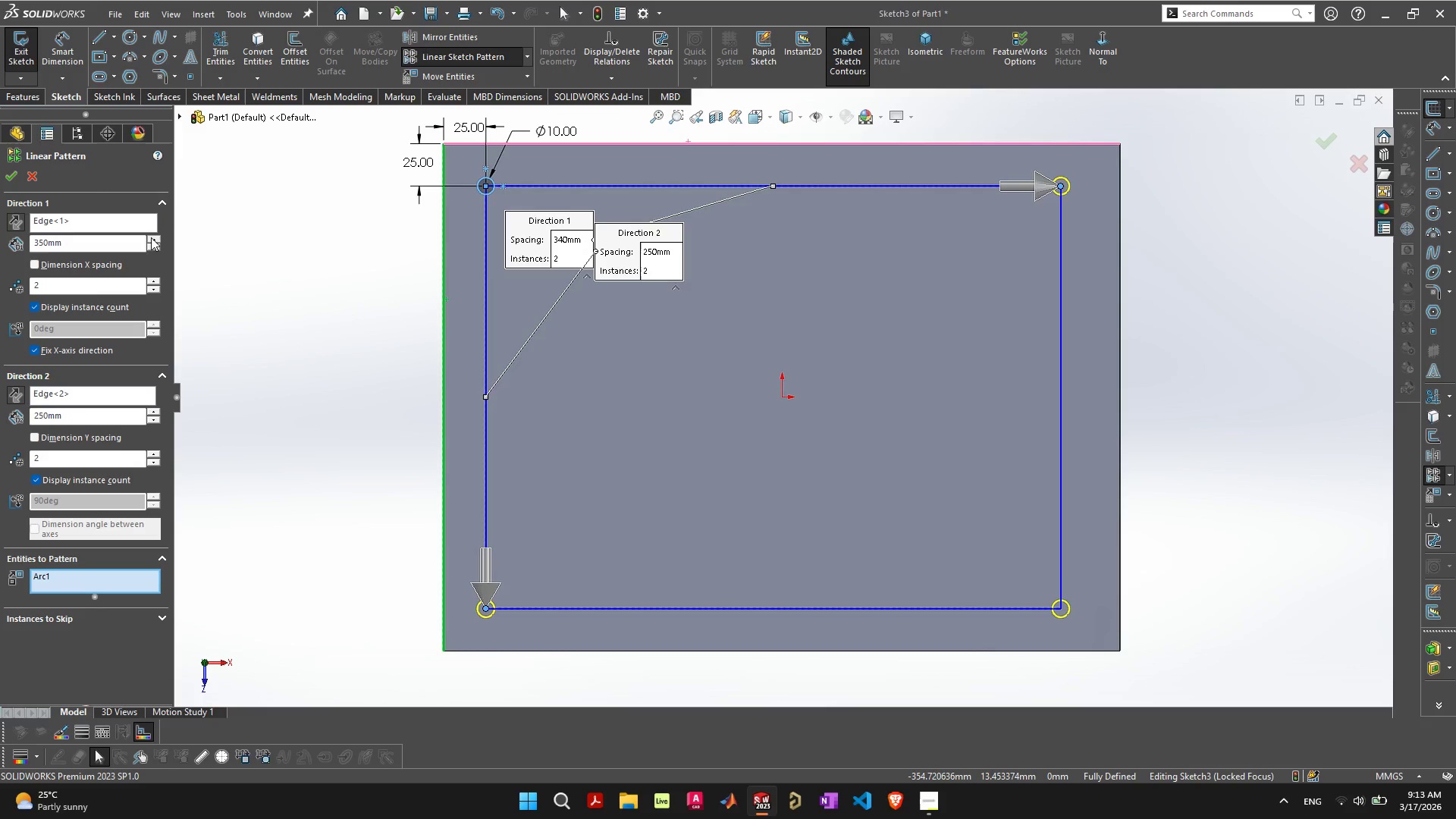 
triple_click([151, 237])
 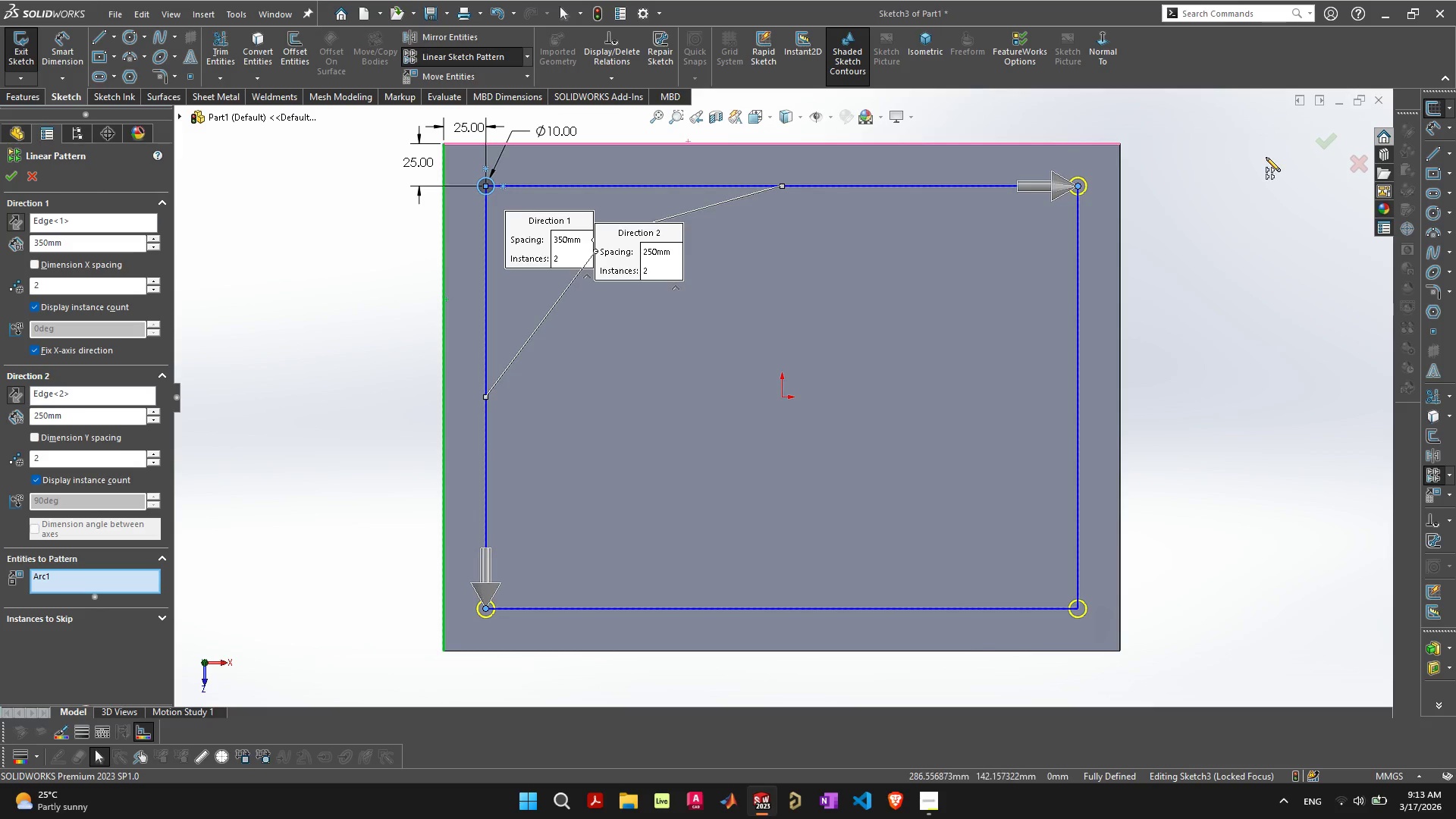 
wait(5.77)
 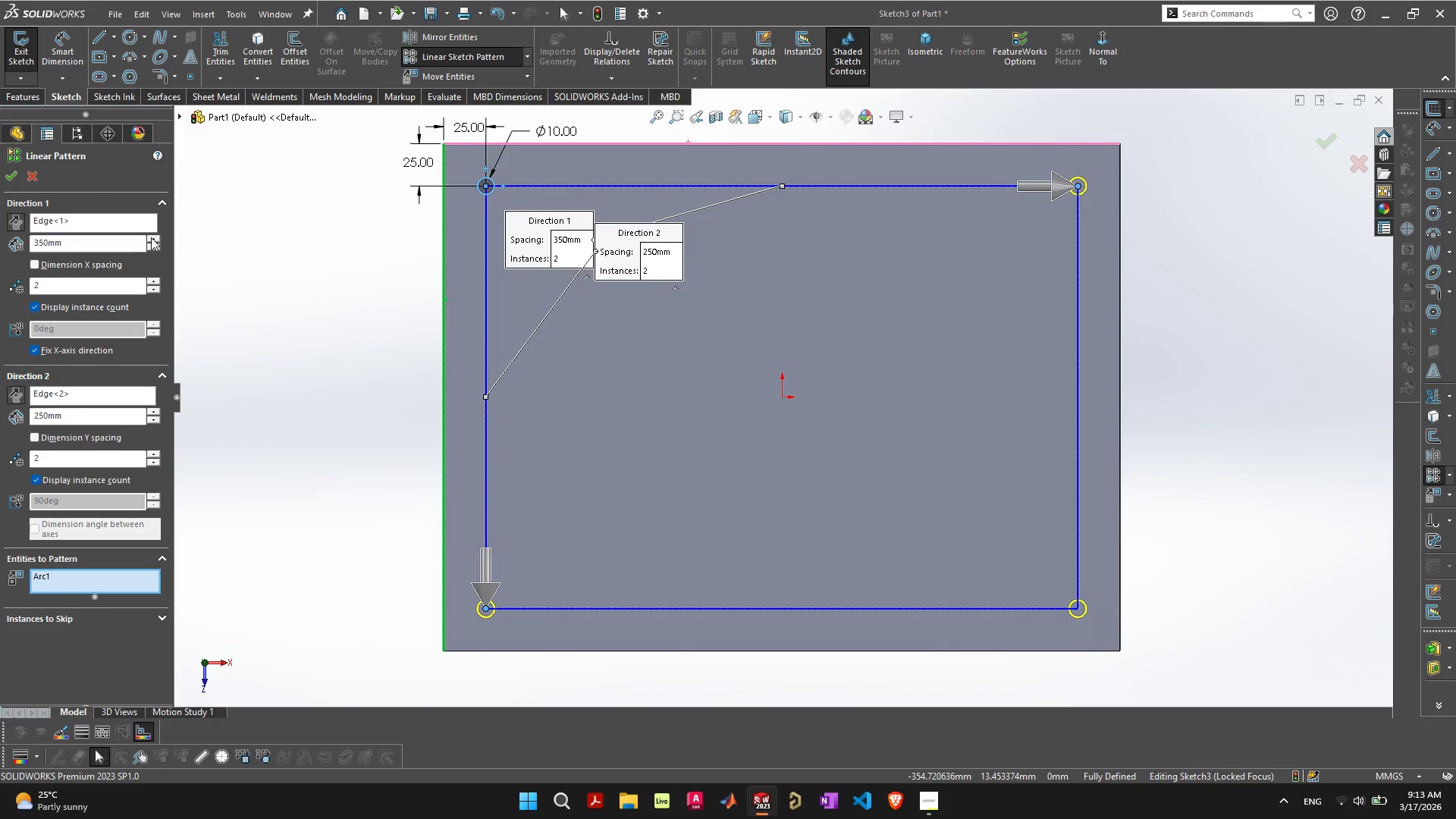 
left_click([2, 179])
 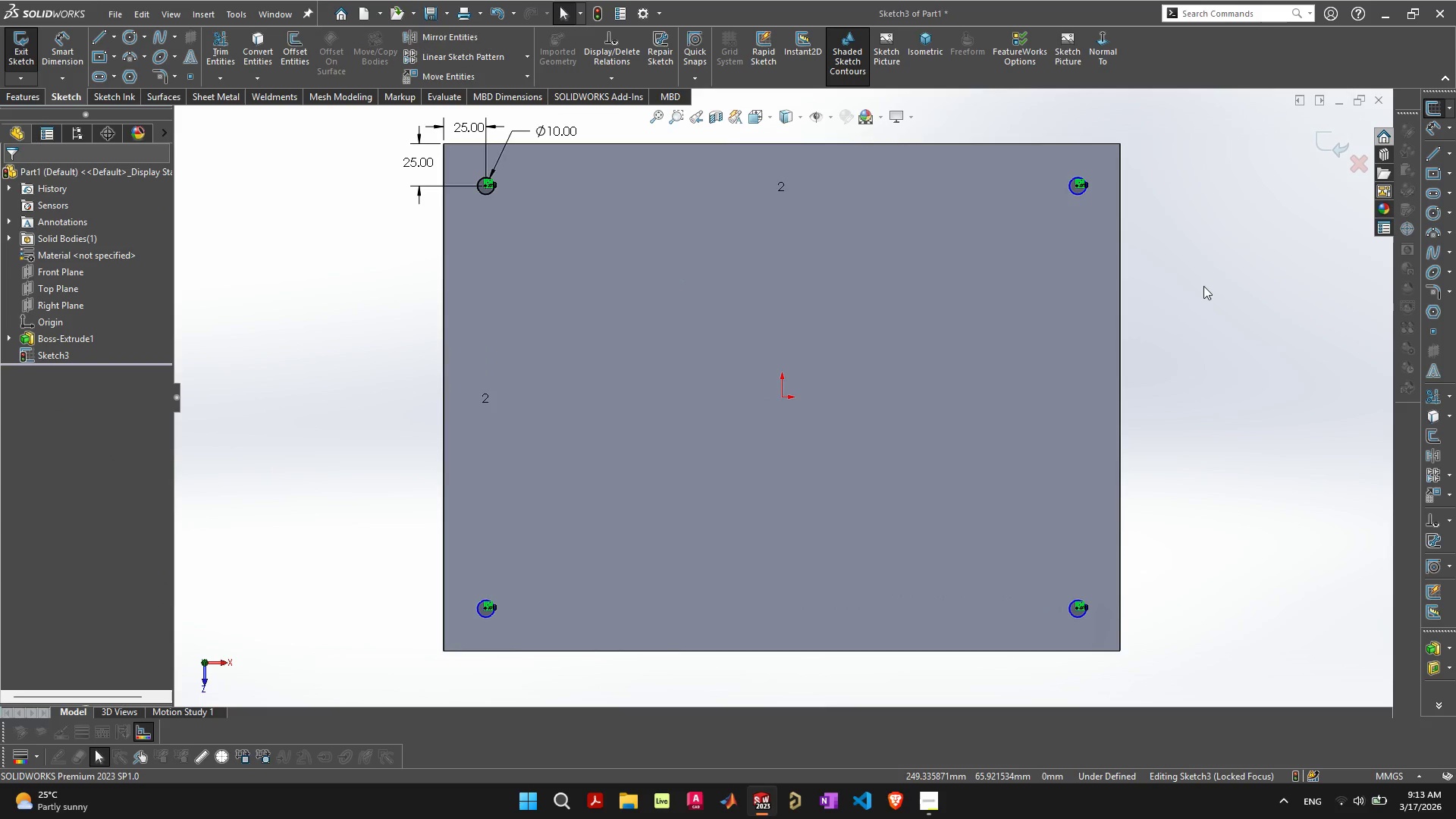 
left_click([1203, 286])
 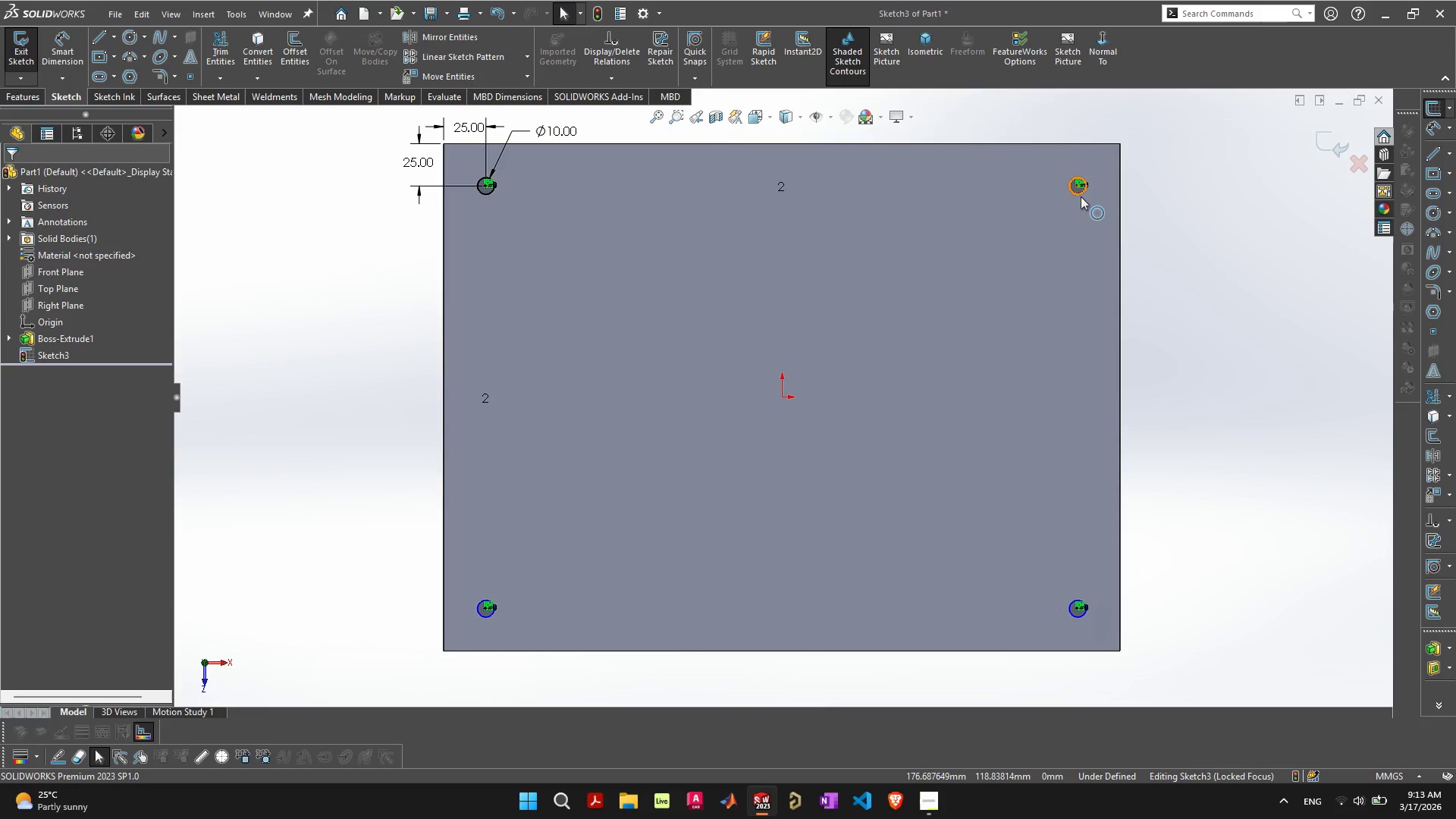 
scroll: coordinate [1016, 220], scroll_direction: up, amount: 8.0
 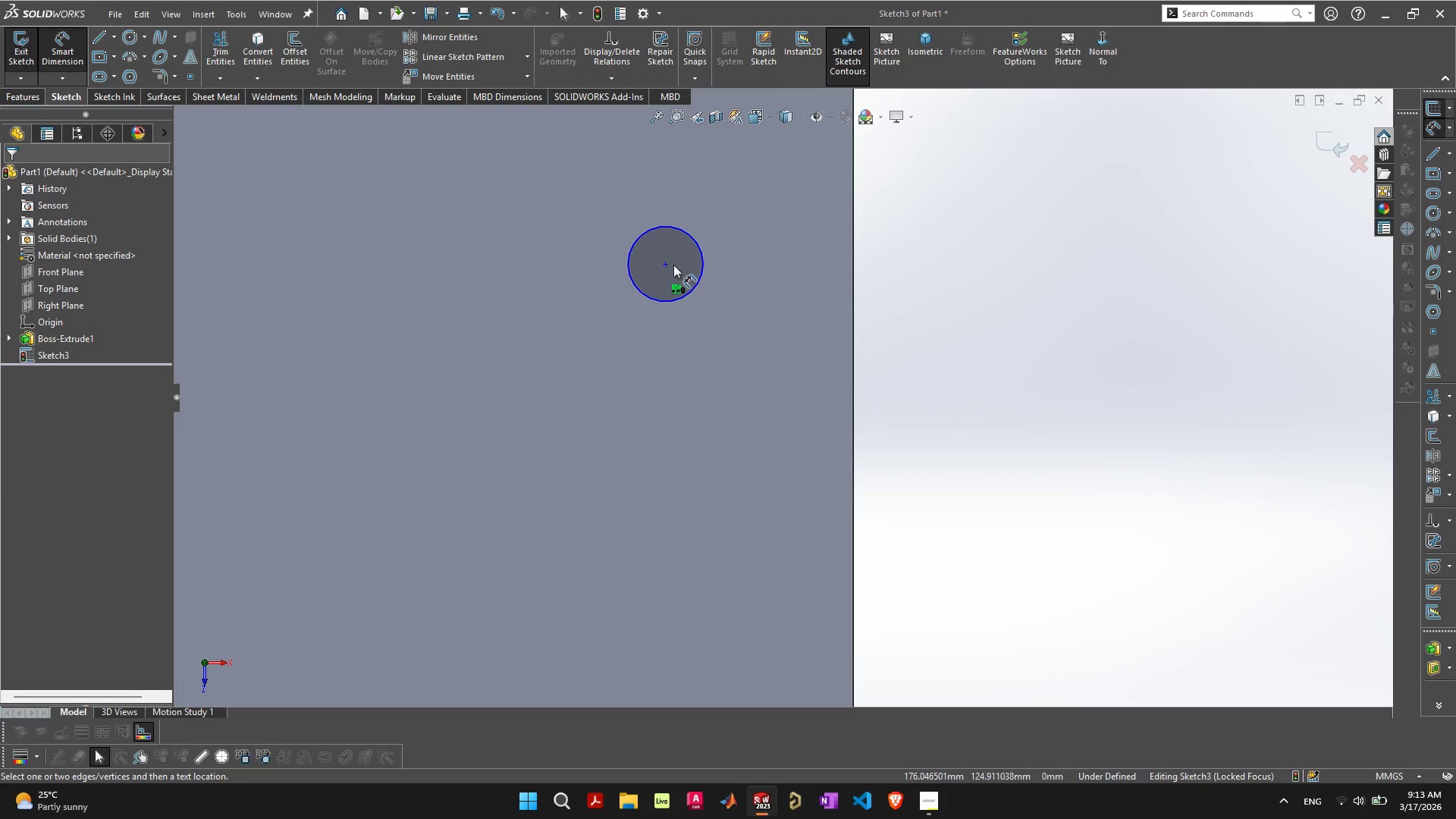 
left_click([667, 262])
 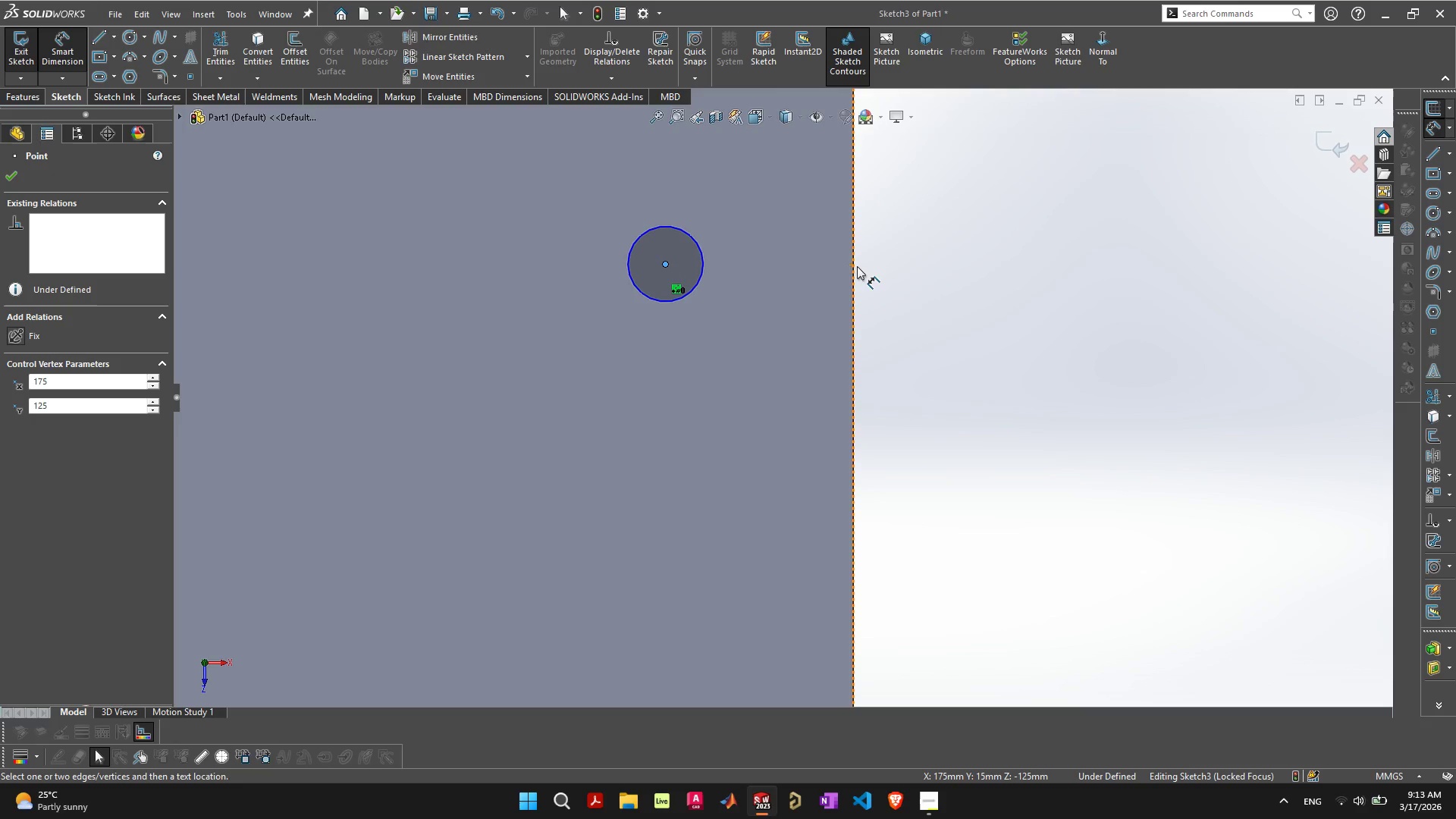 
left_click([855, 266])
 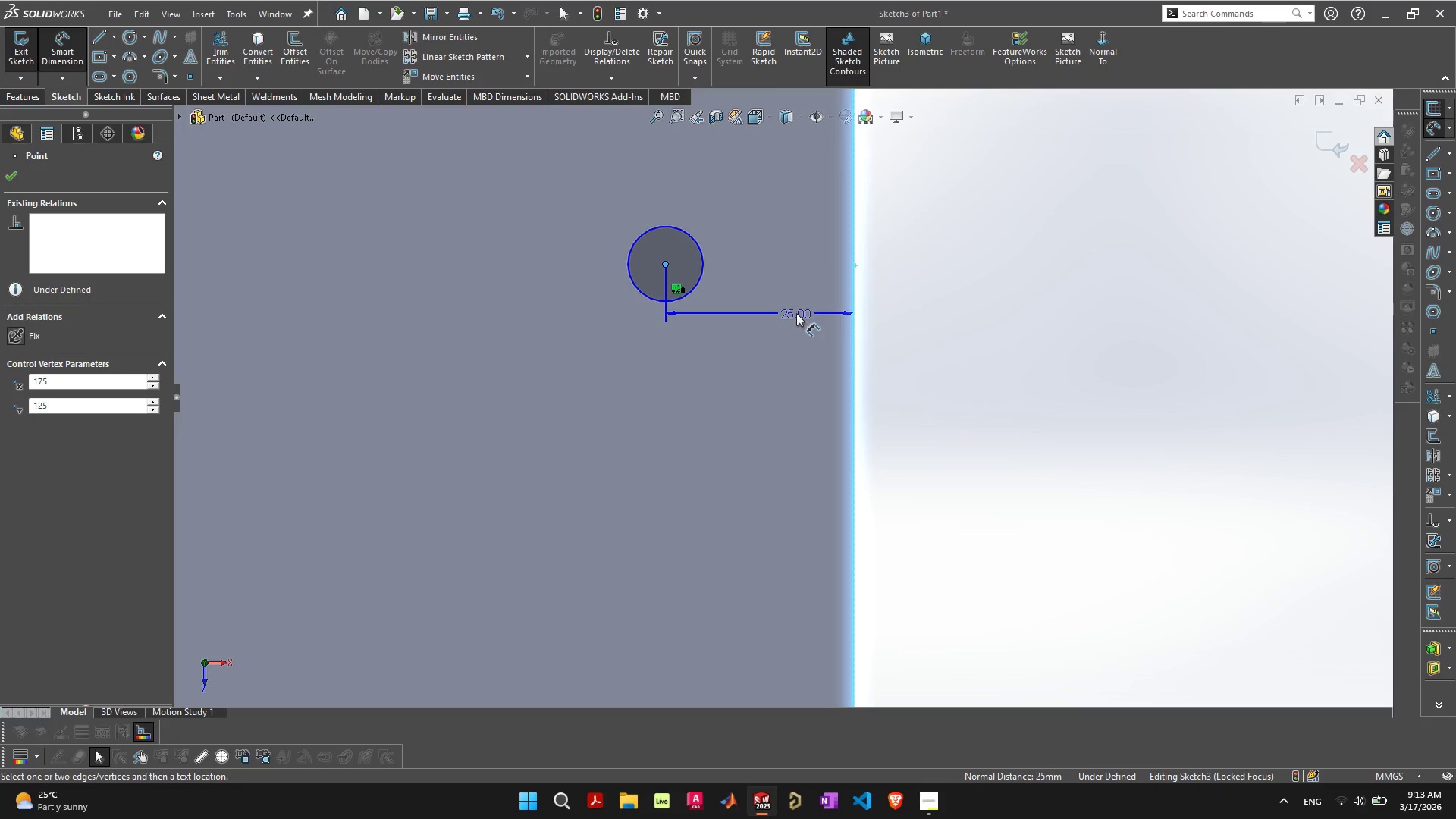 
key(Escape)
 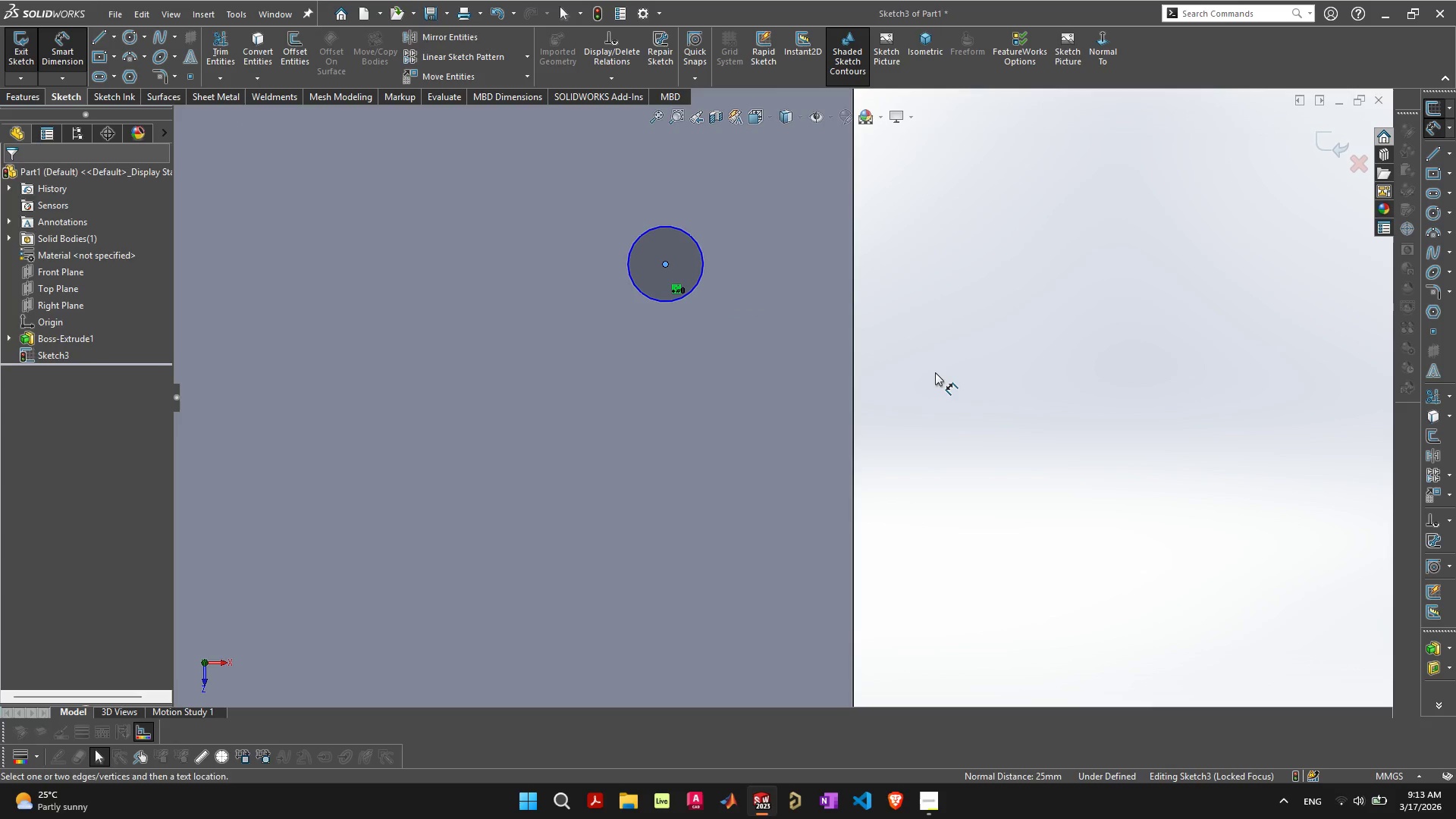 
left_click([935, 372])
 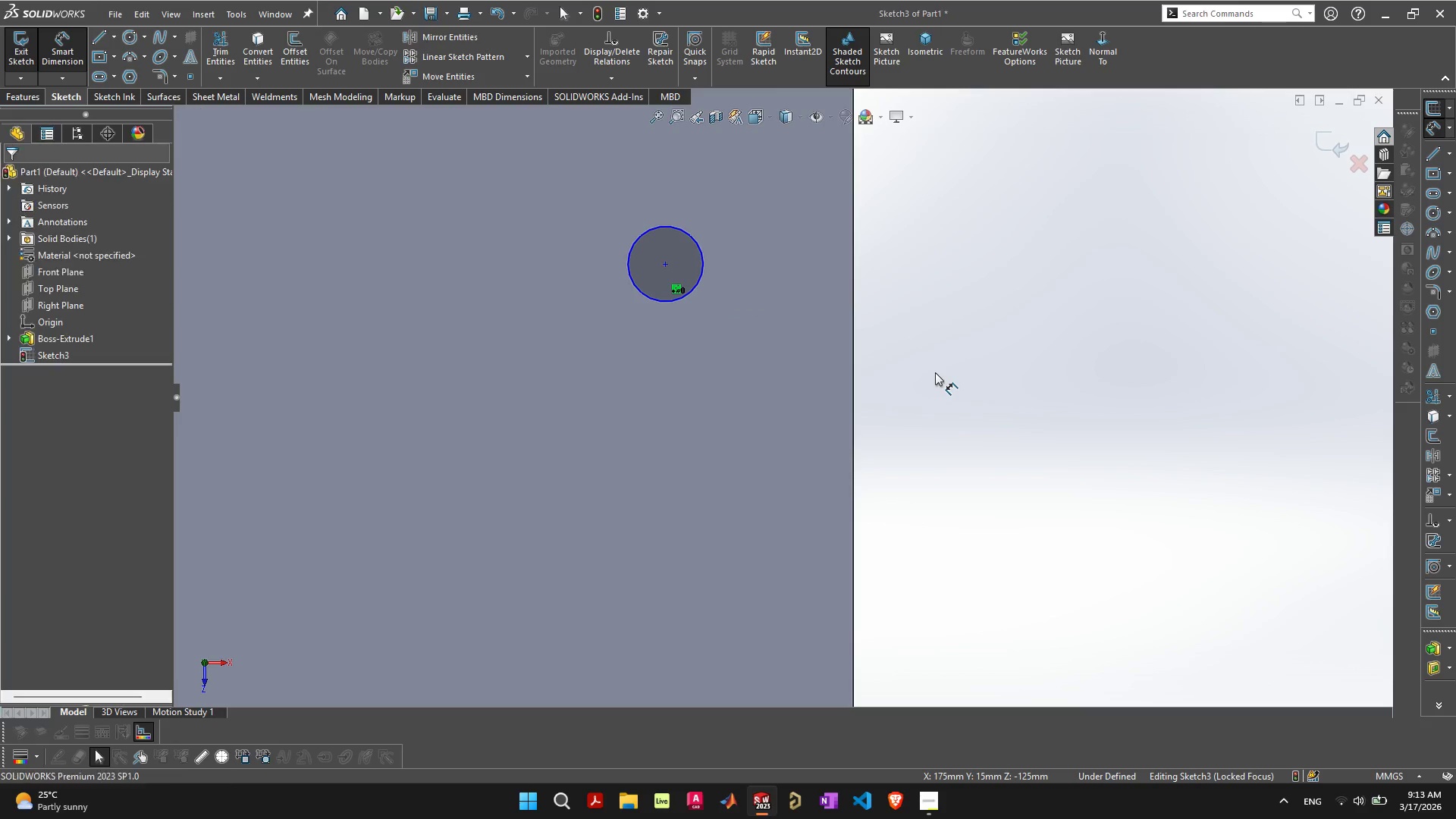 
key(Escape)
 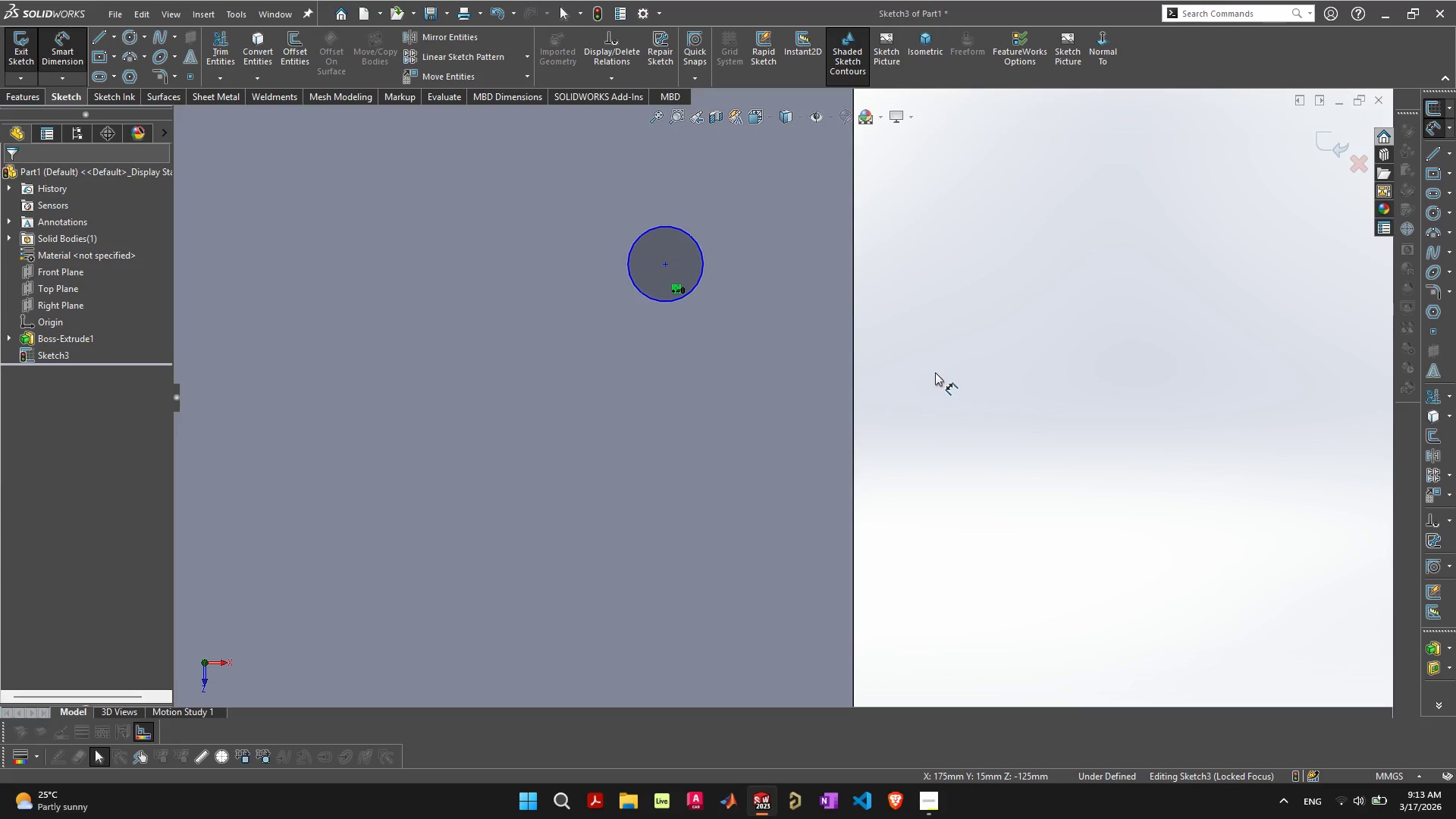 
key(Escape)
 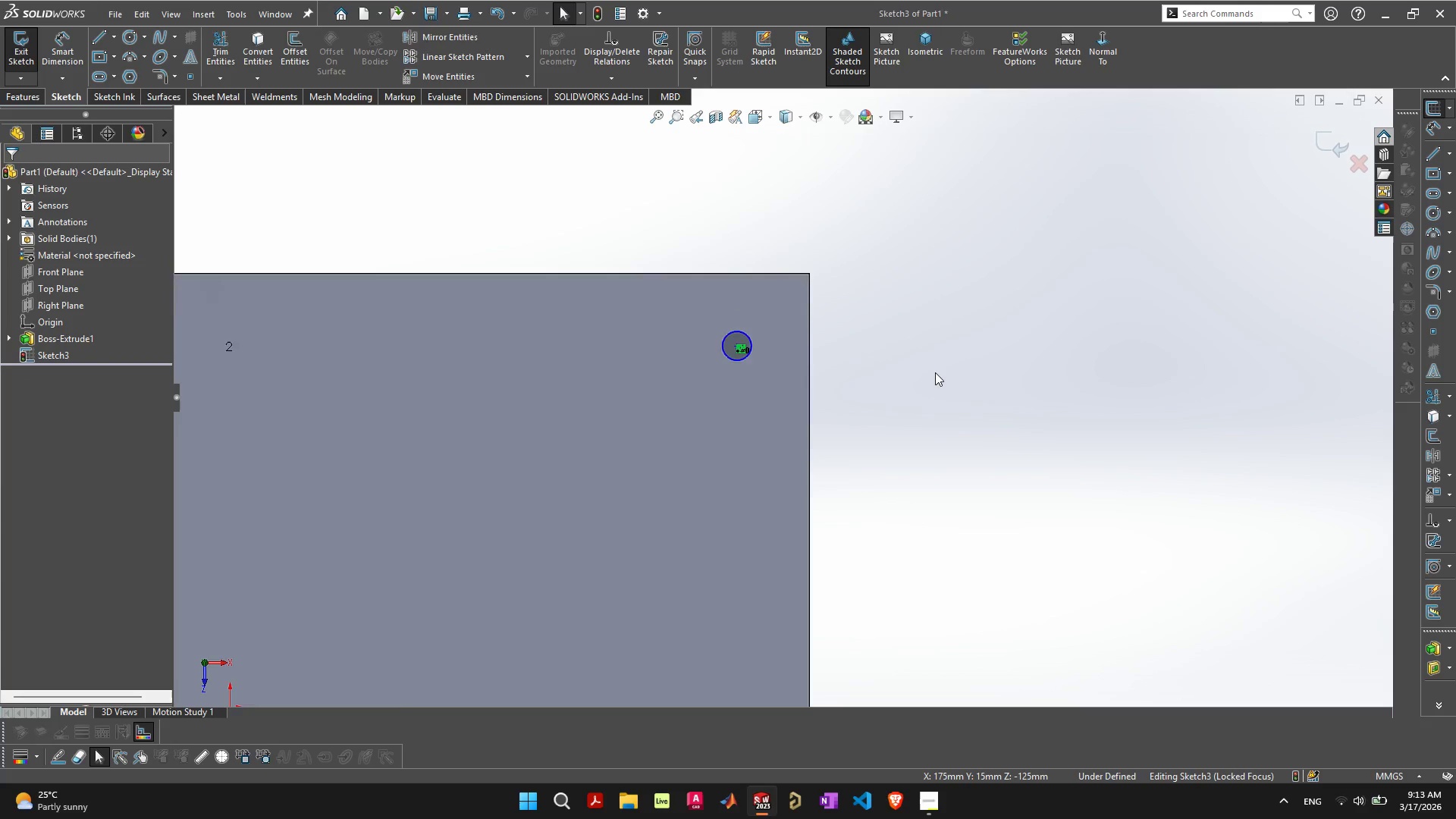 
scroll: coordinate [932, 374], scroll_direction: down, amount: 12.0
 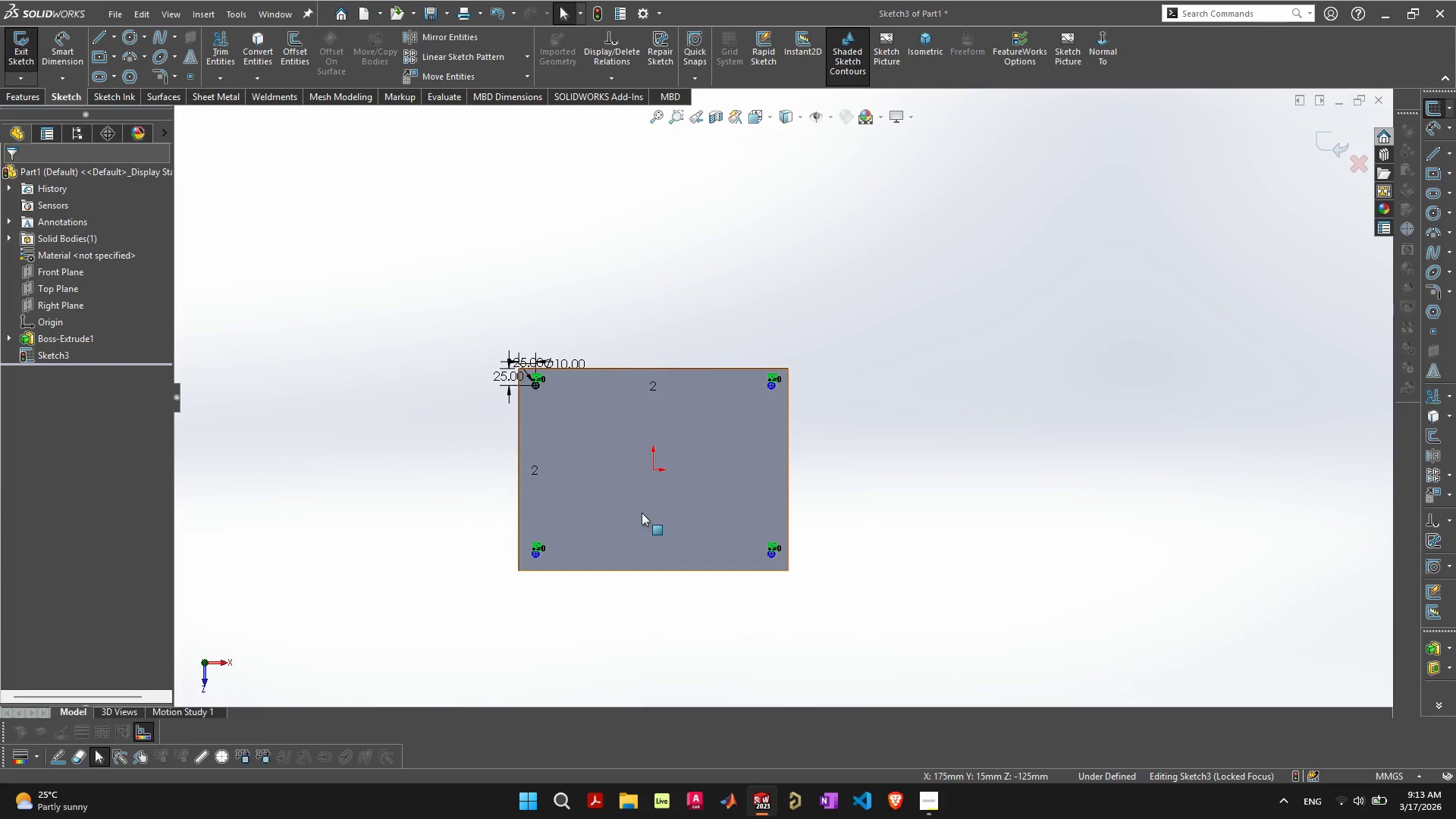 
scroll: coordinate [450, 573], scroll_direction: up, amount: 10.0
 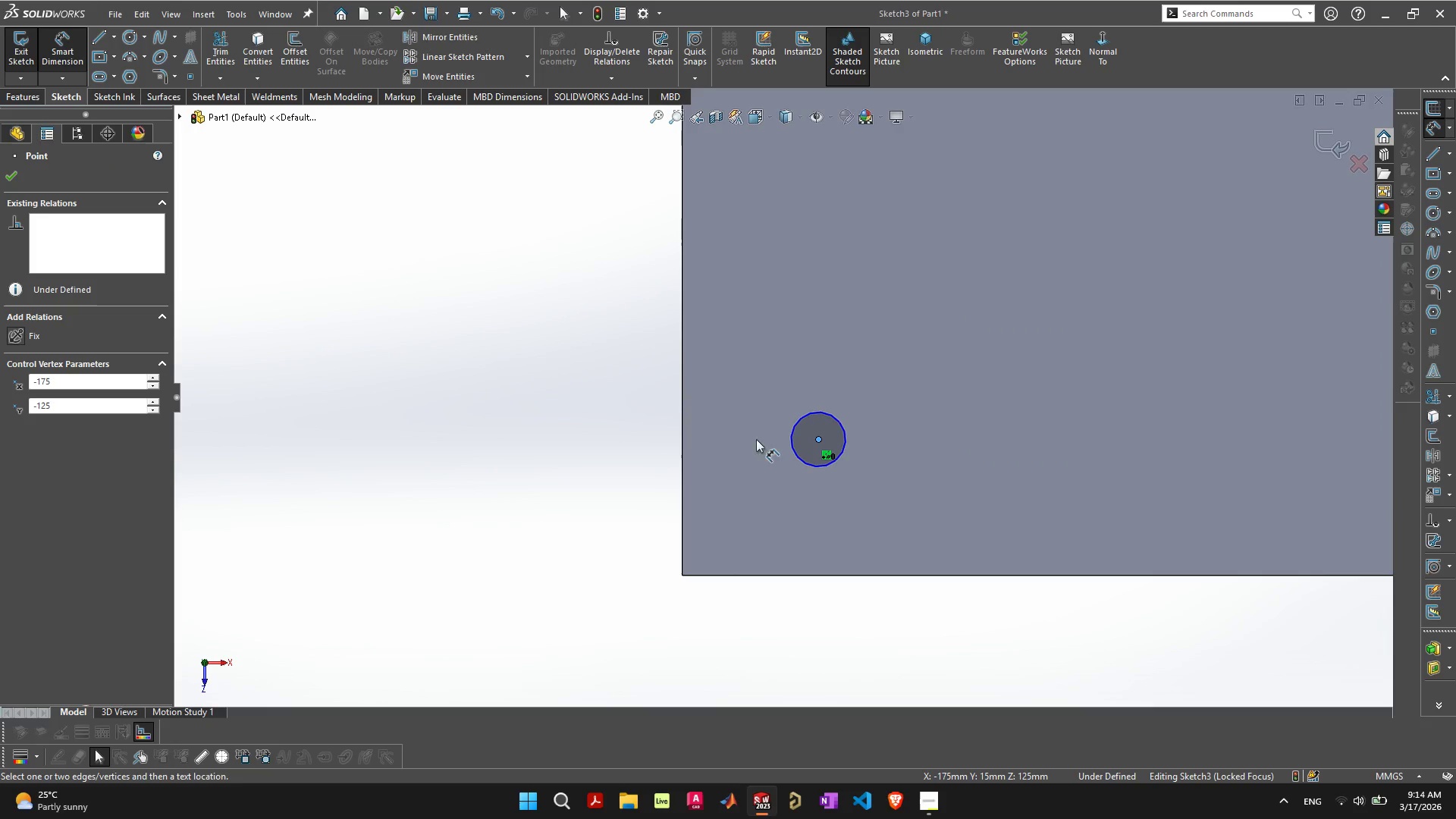 
left_click([684, 442])
 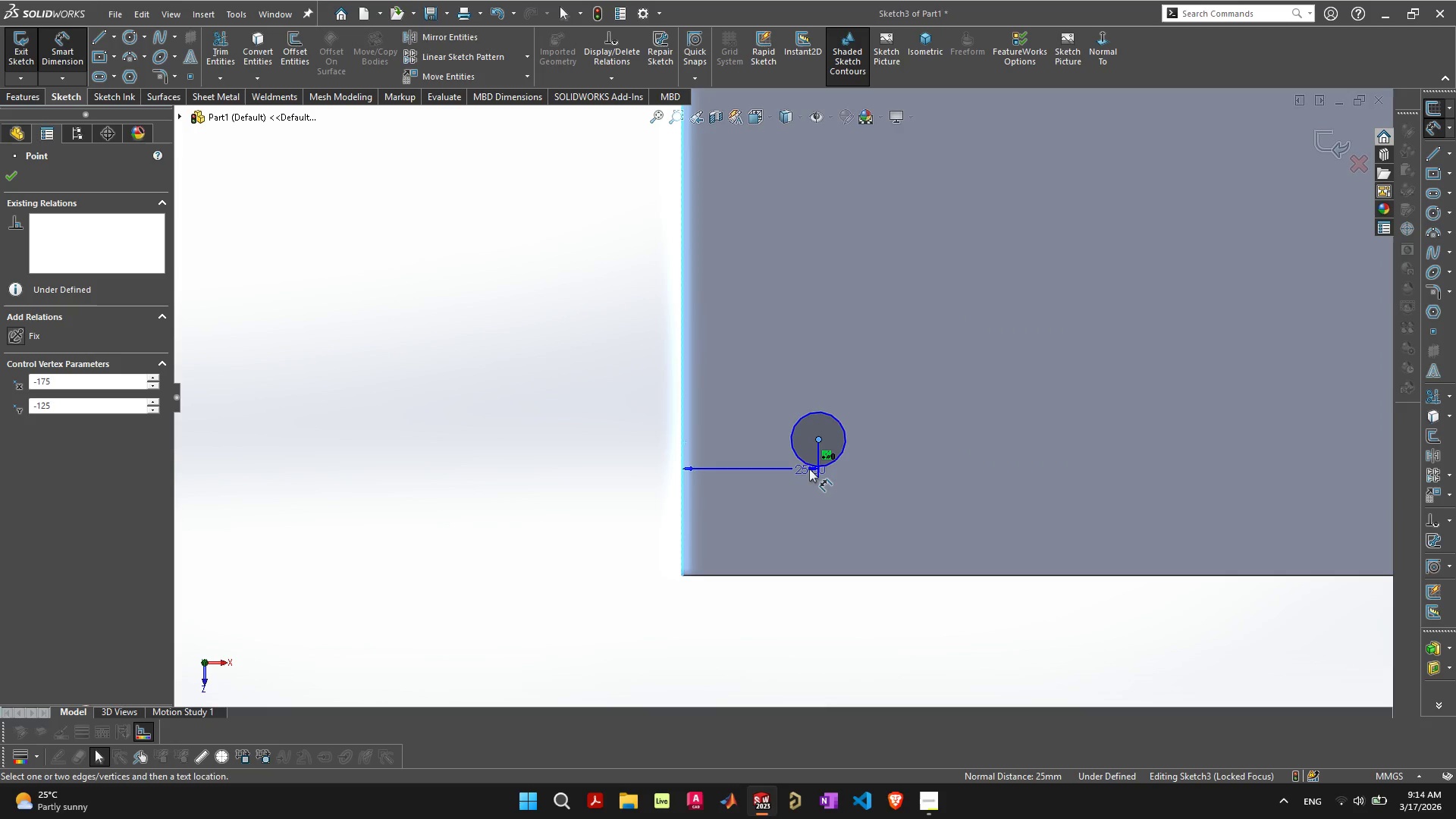 
key(Escape)
 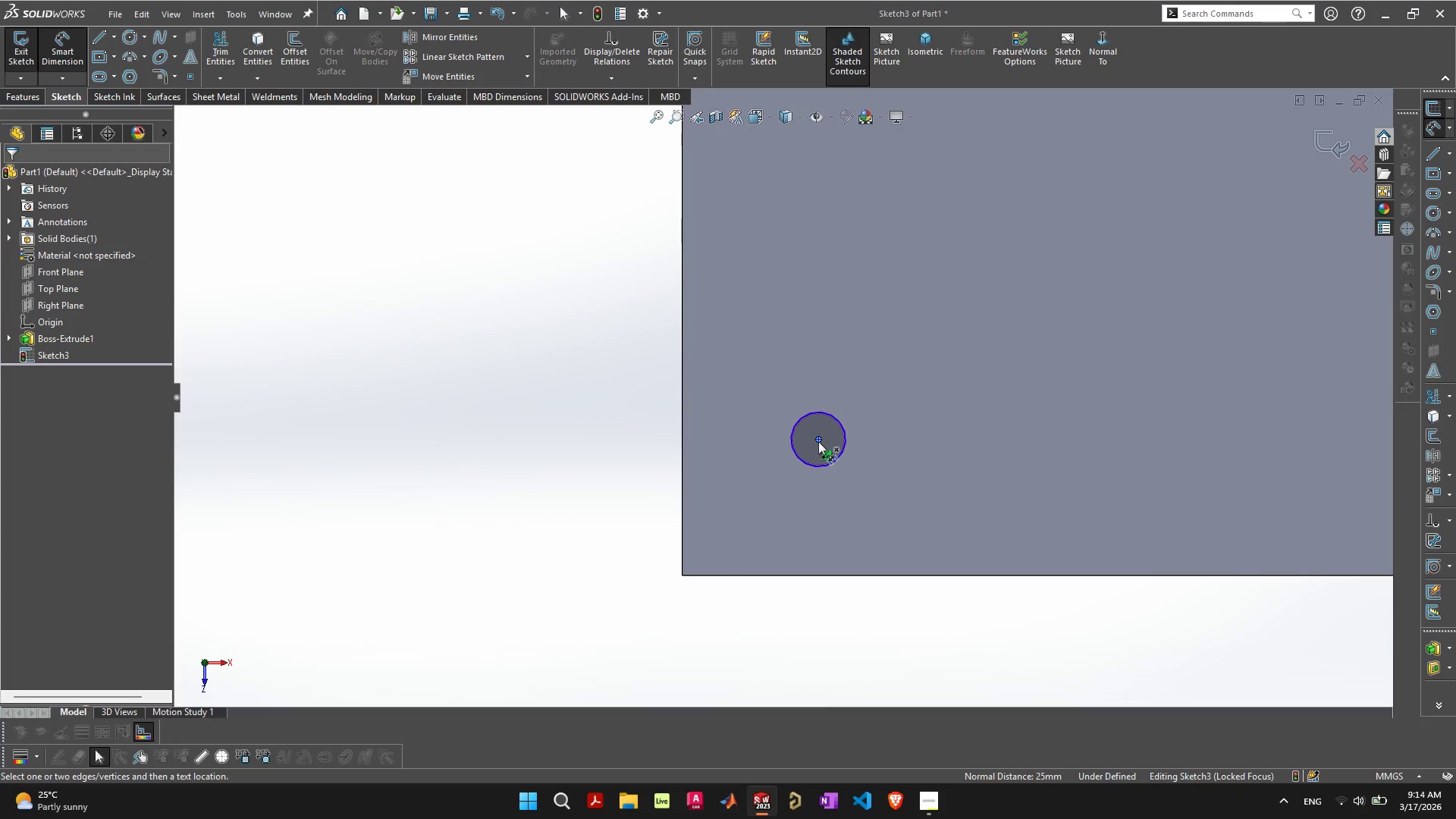 
left_click([818, 440])
 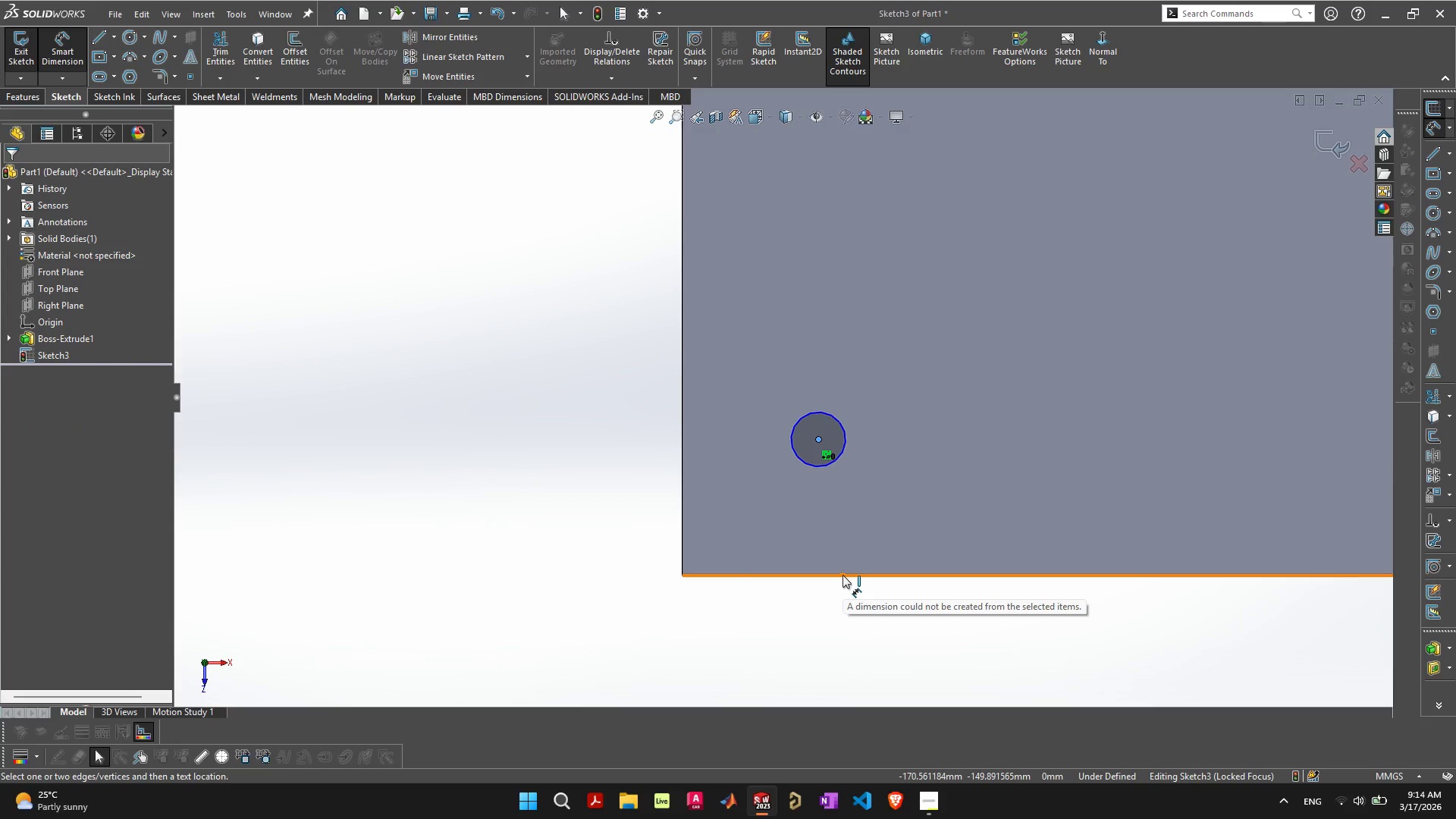 
left_click([843, 575])
 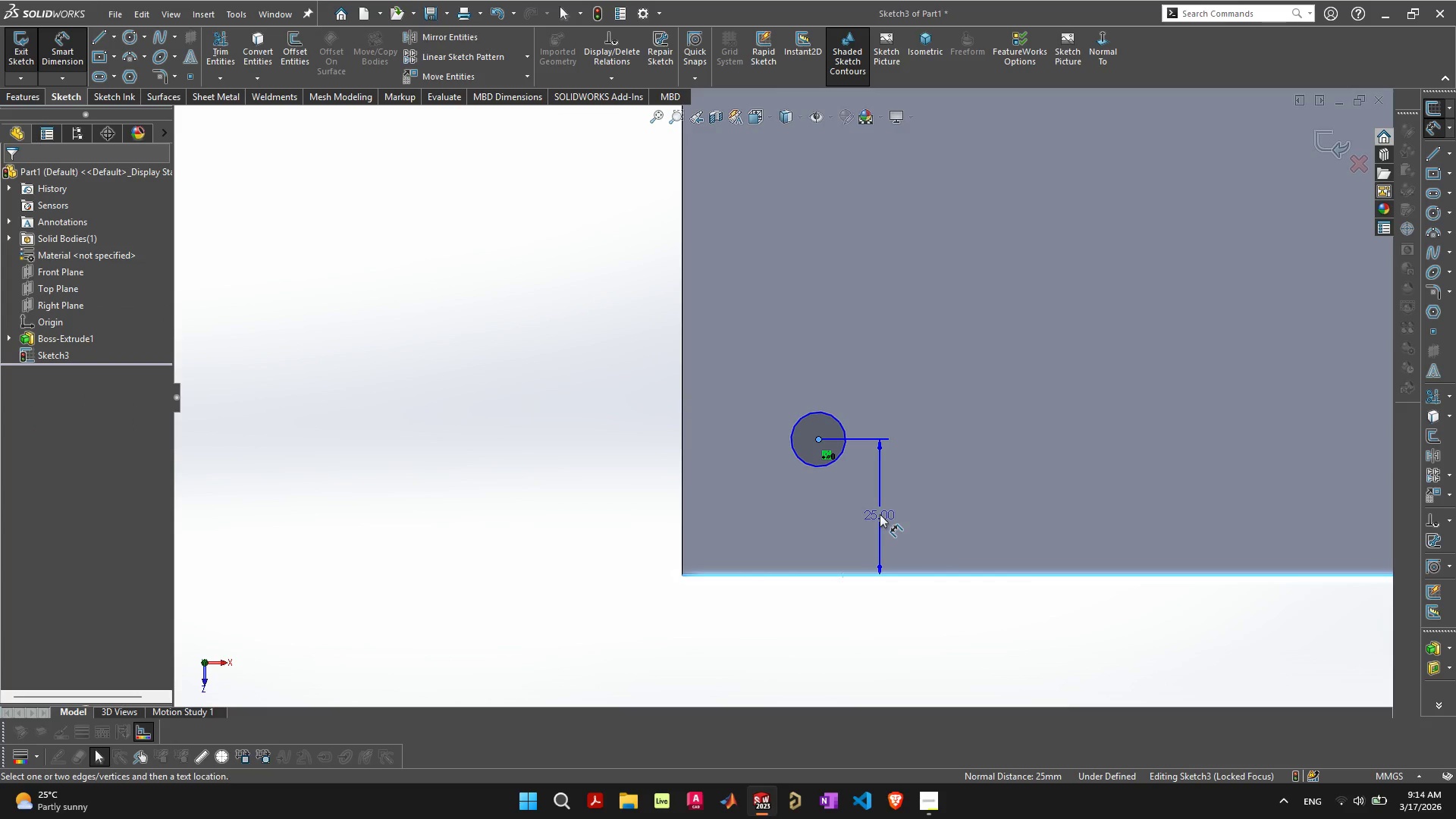 
key(Escape)
 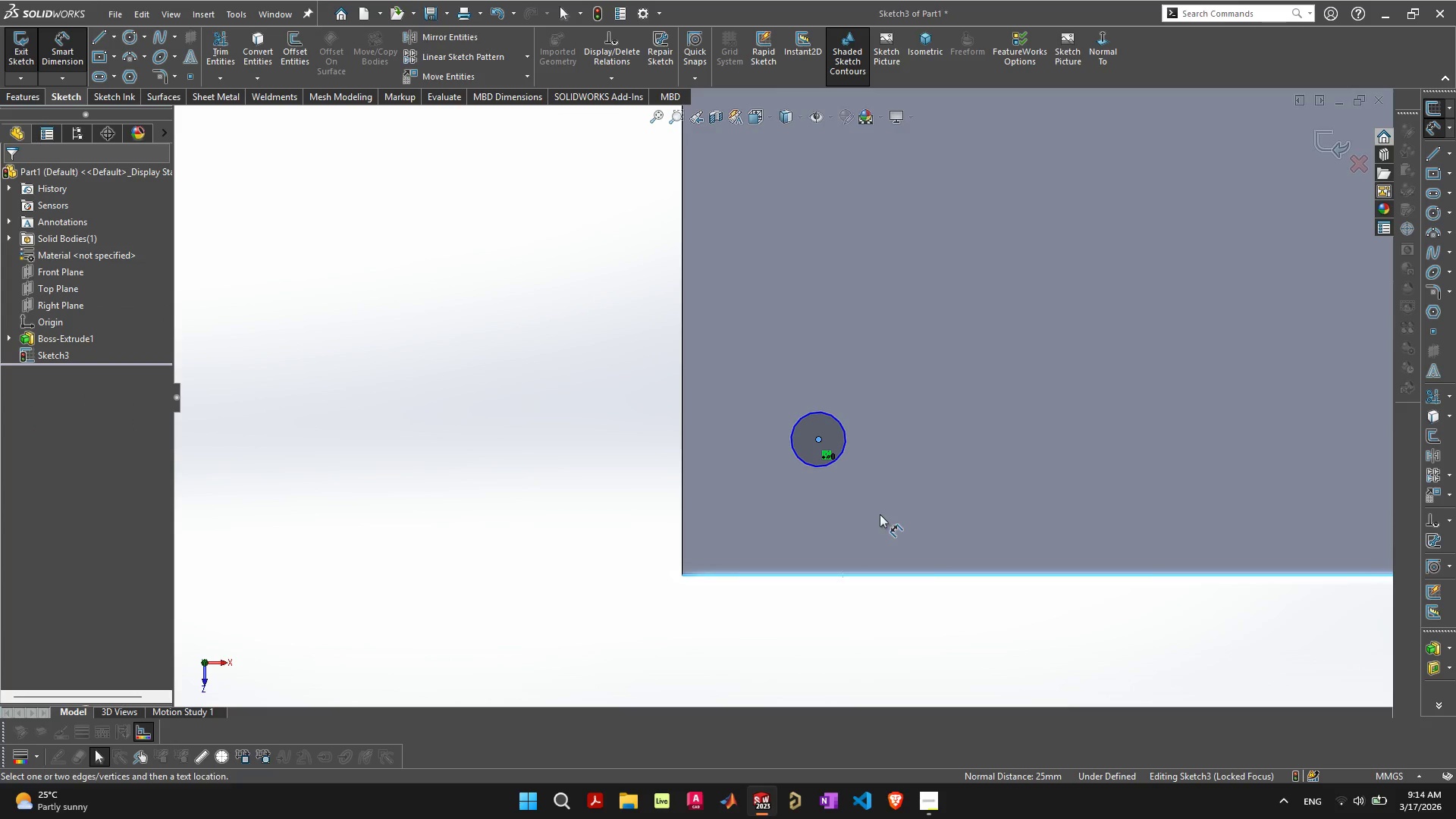 
key(Escape)
 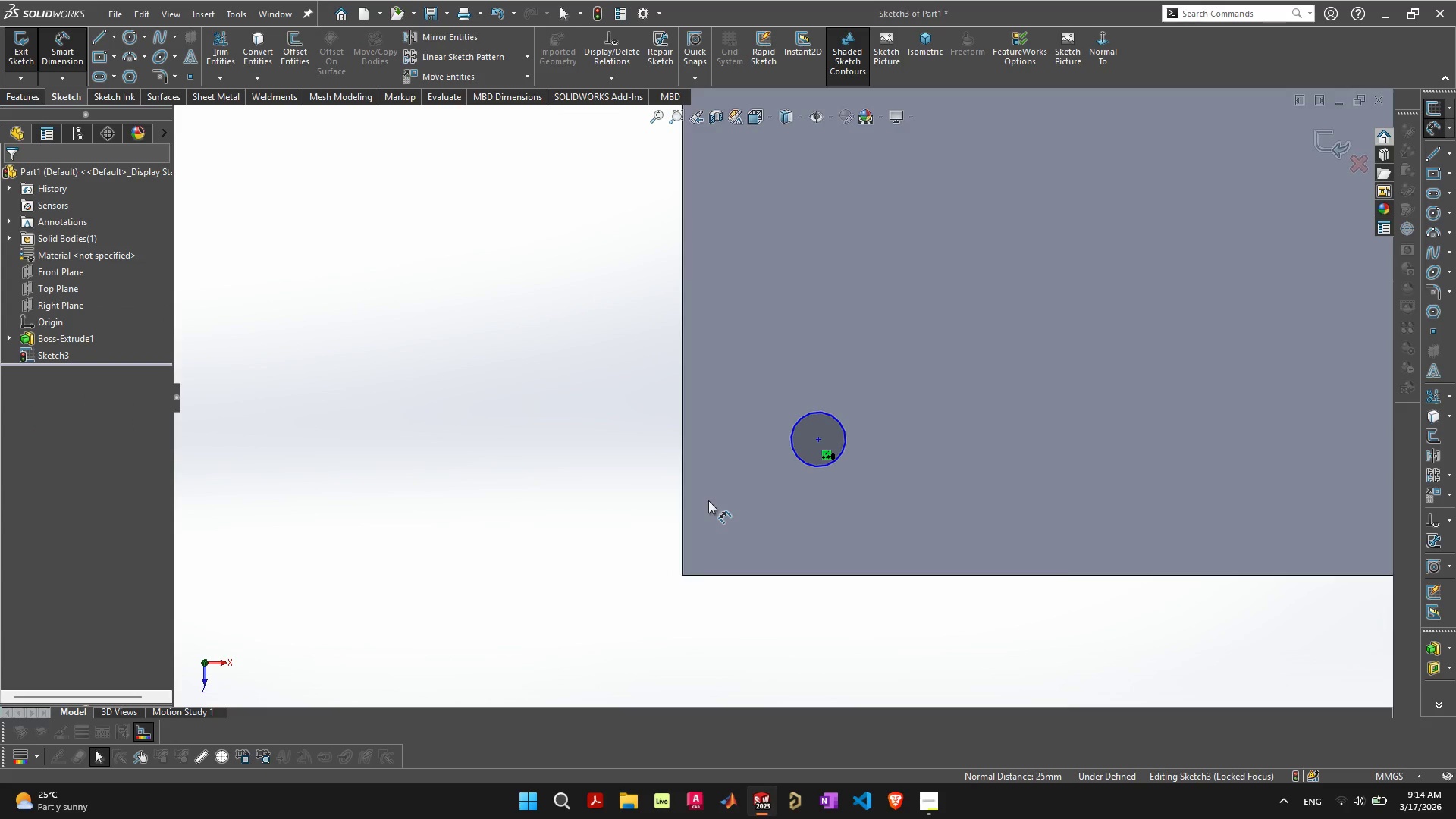 
key(Escape)
 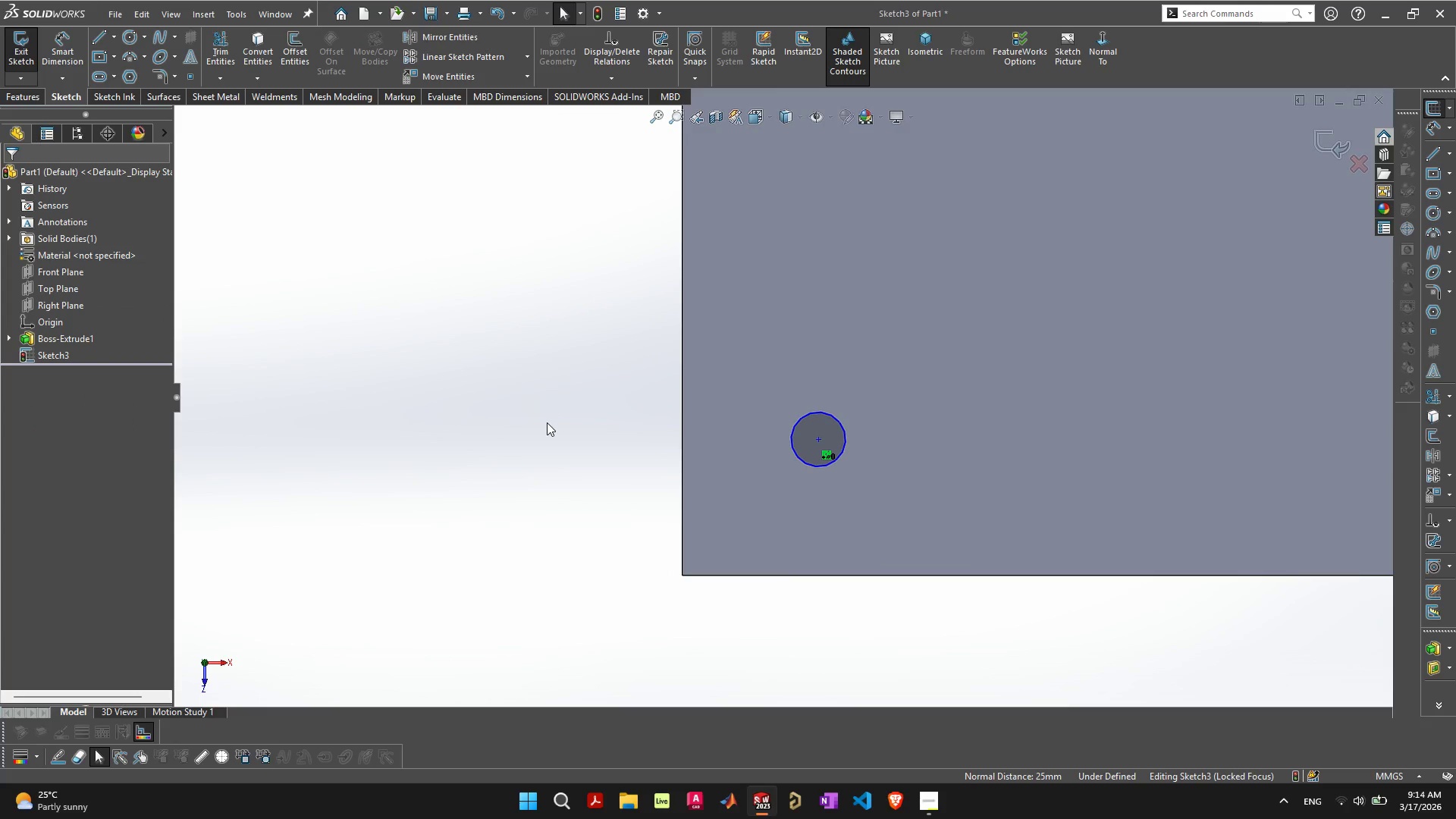 
left_click([547, 422])
 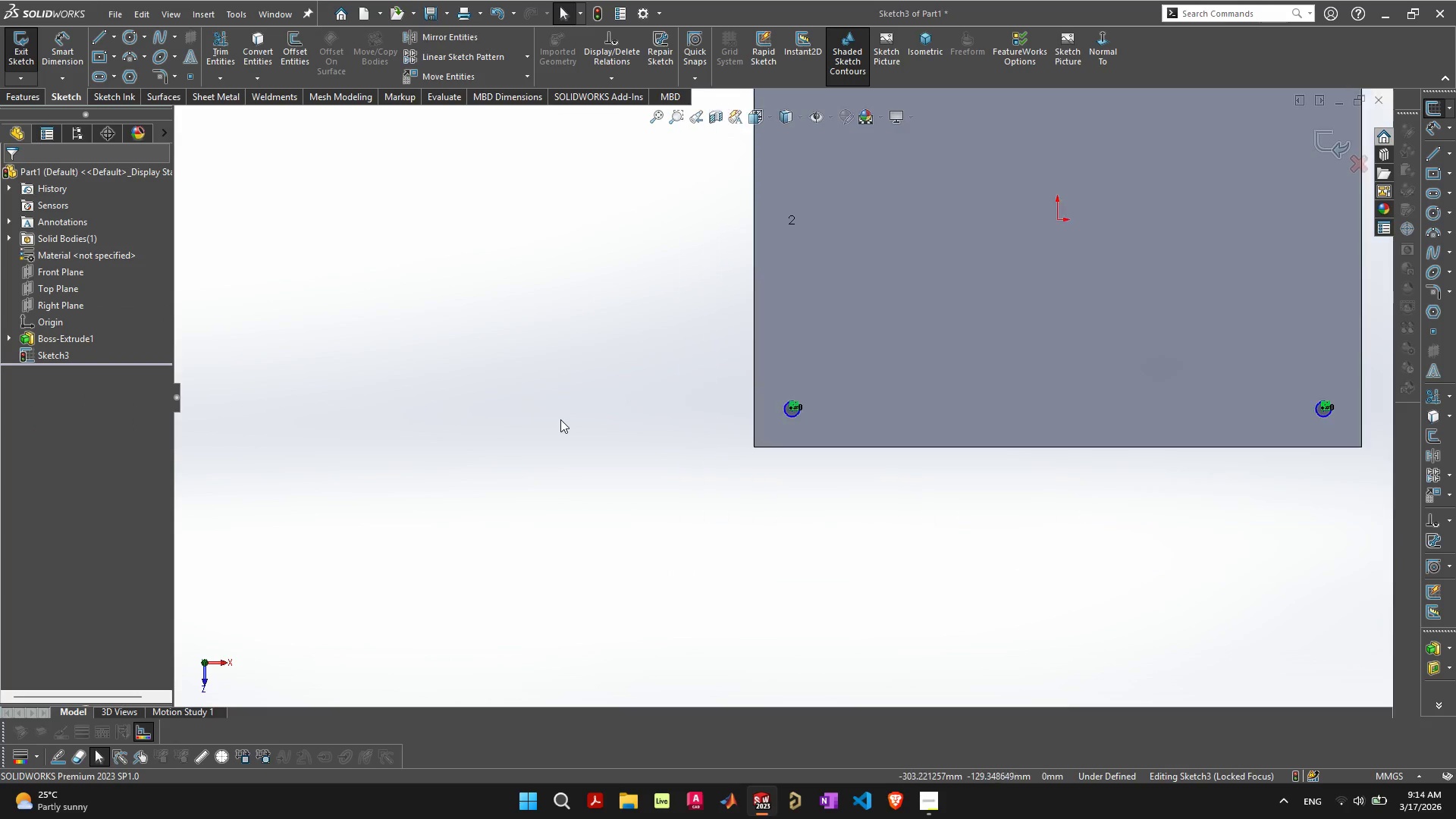 
scroll: coordinate [710, 361], scroll_direction: down, amount: 13.0
 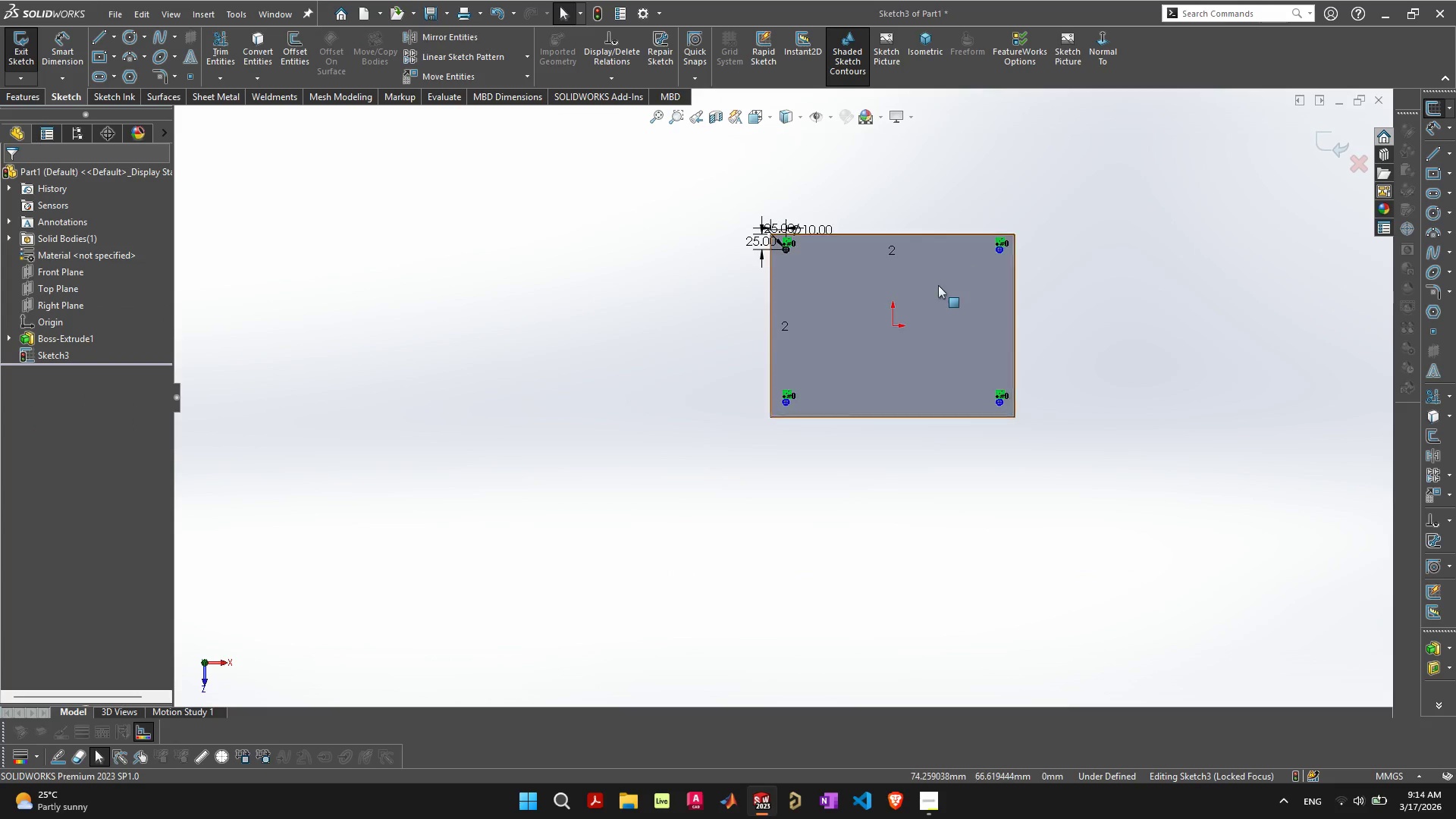 
scroll: coordinate [938, 285], scroll_direction: up, amount: 4.0
 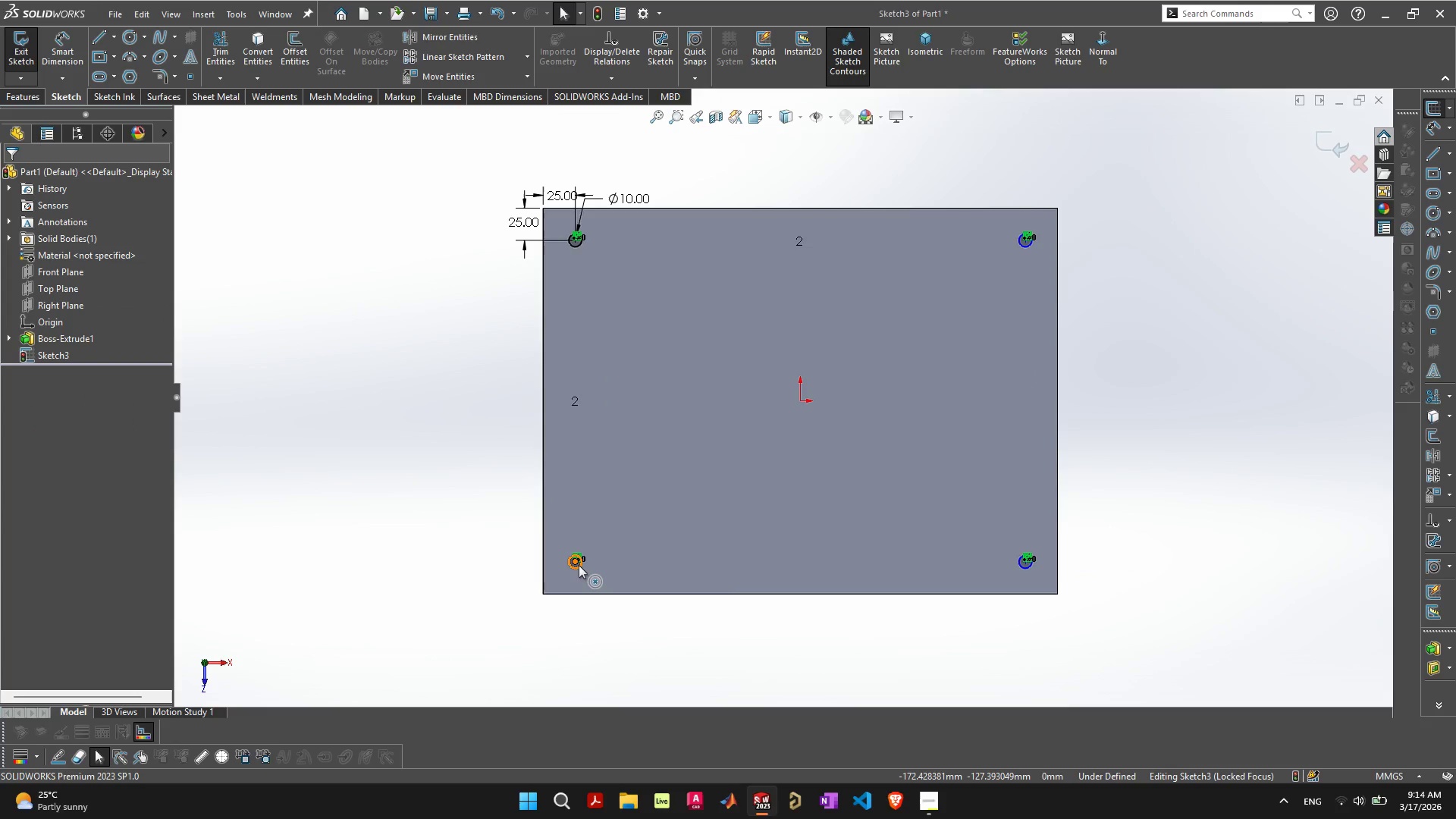 
wait(8.34)
 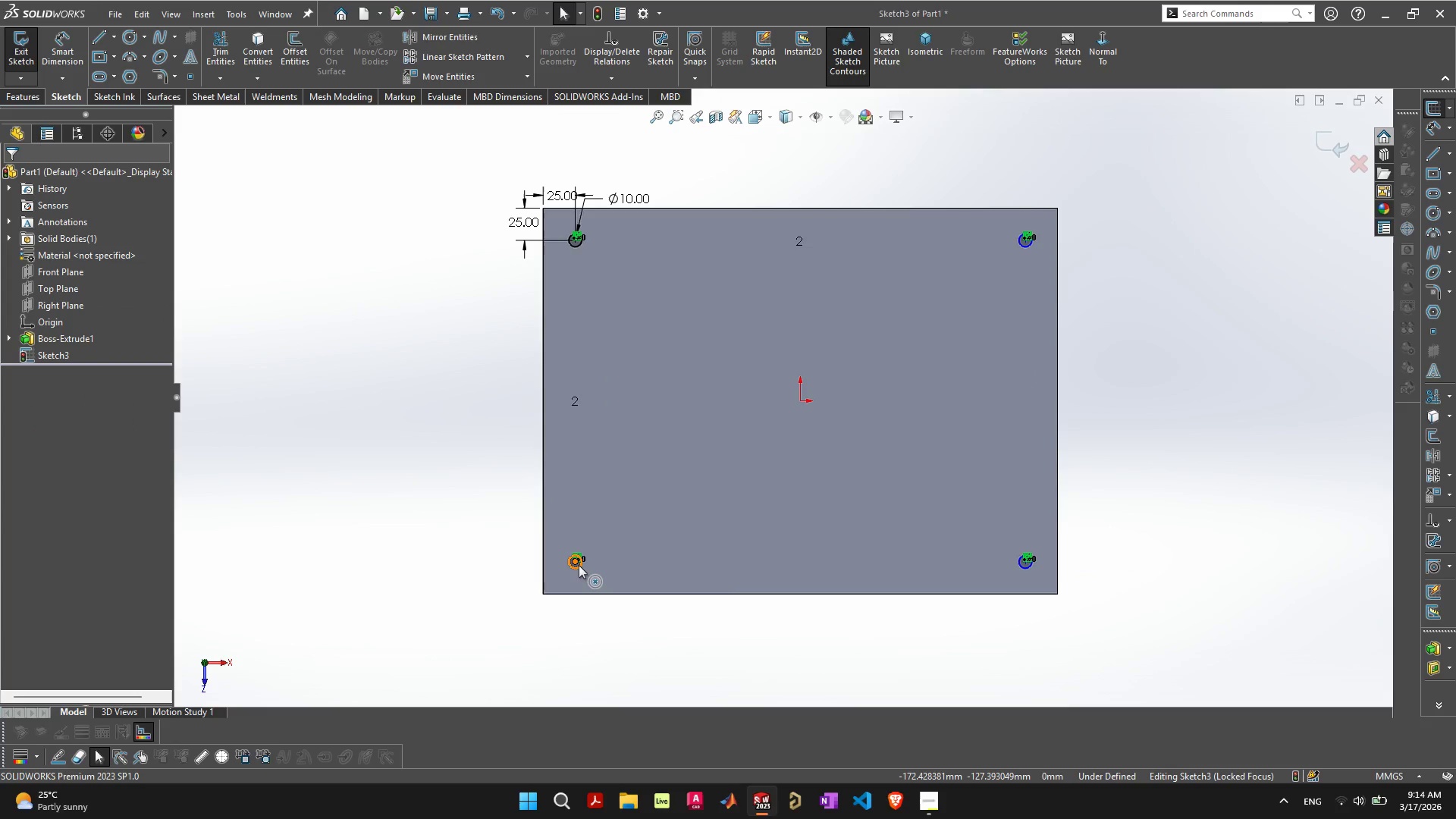 
mouse_move([306, 64])
 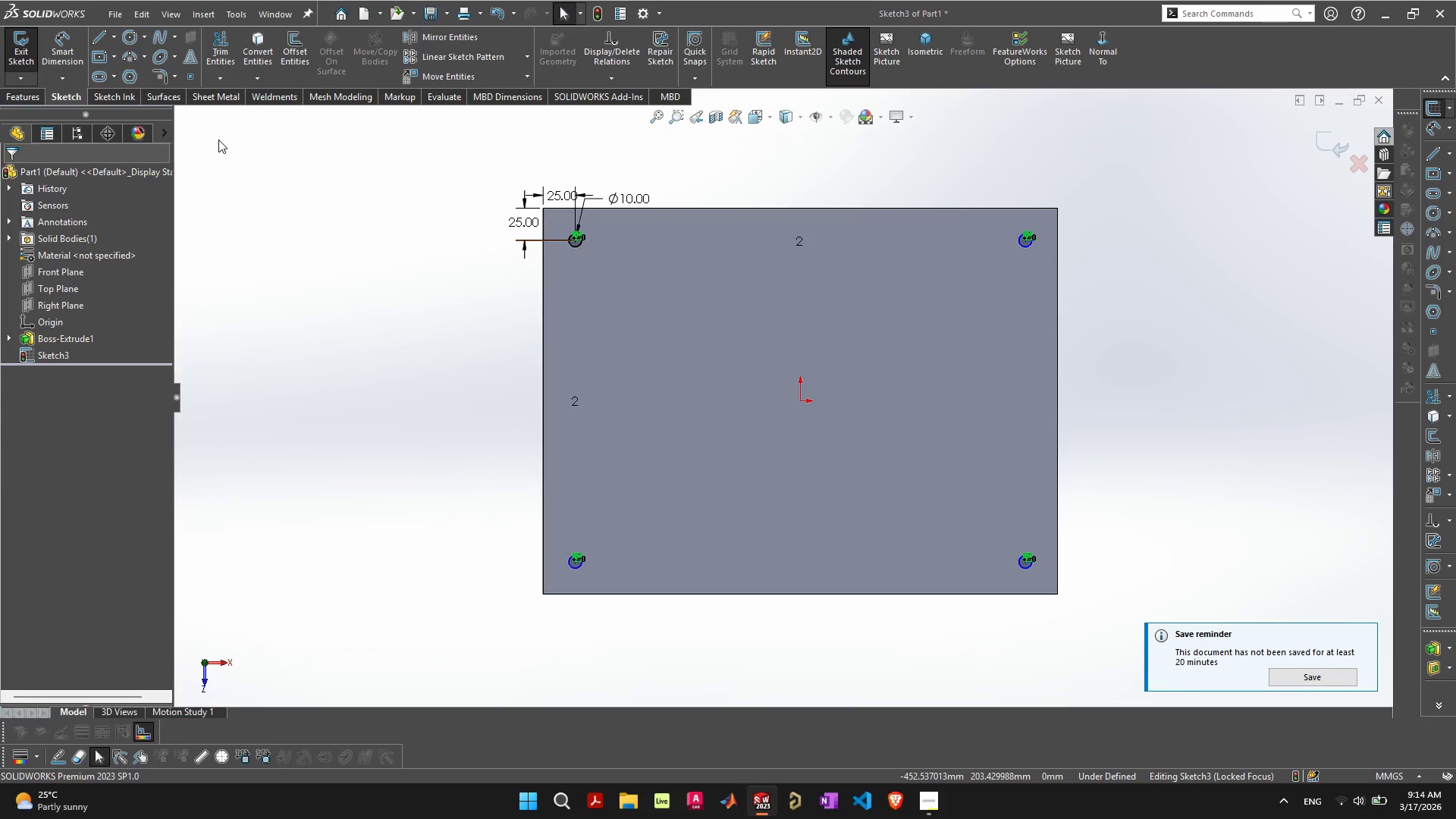 
wait(10.17)
 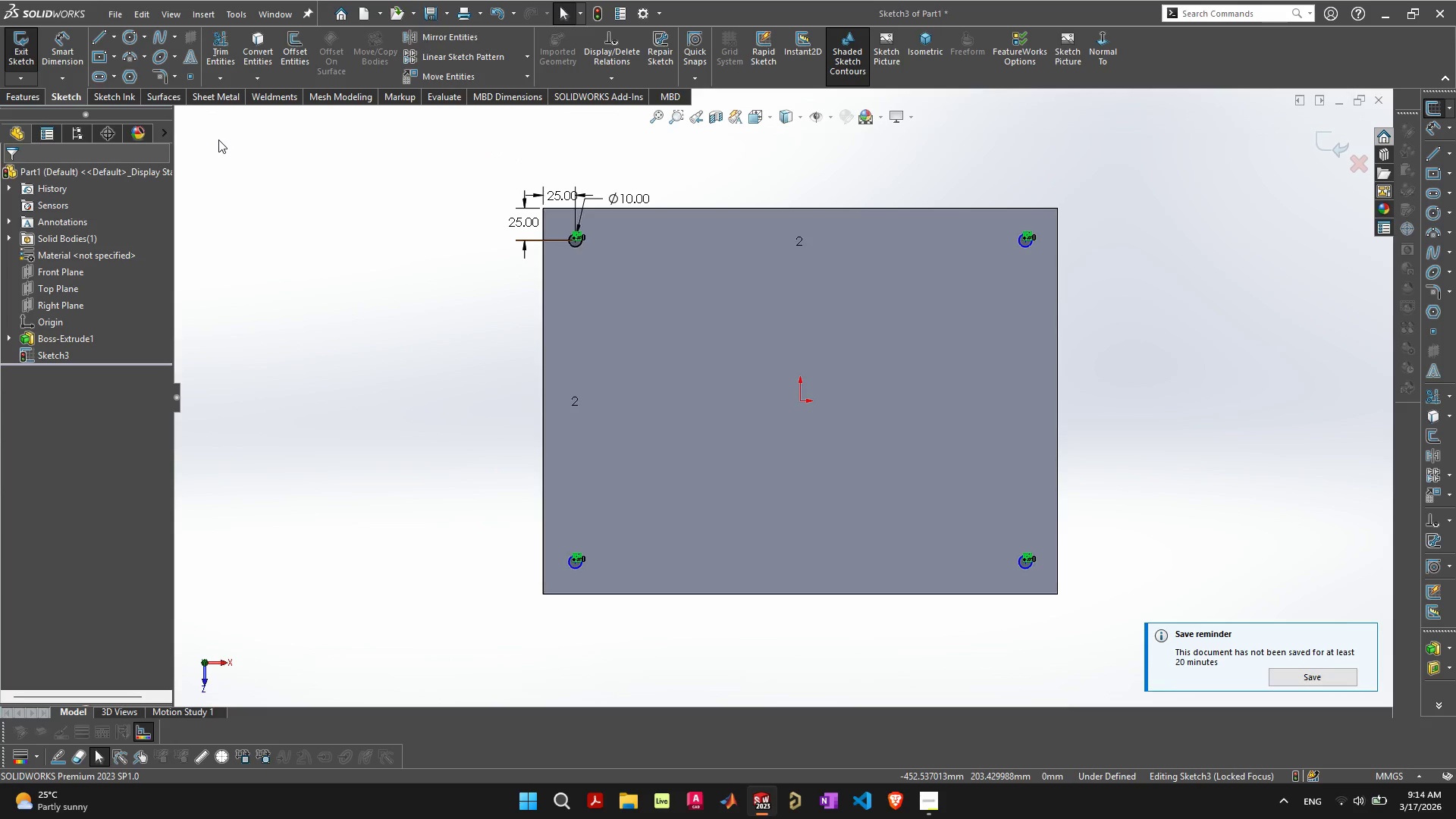 
left_click([22, 100])
 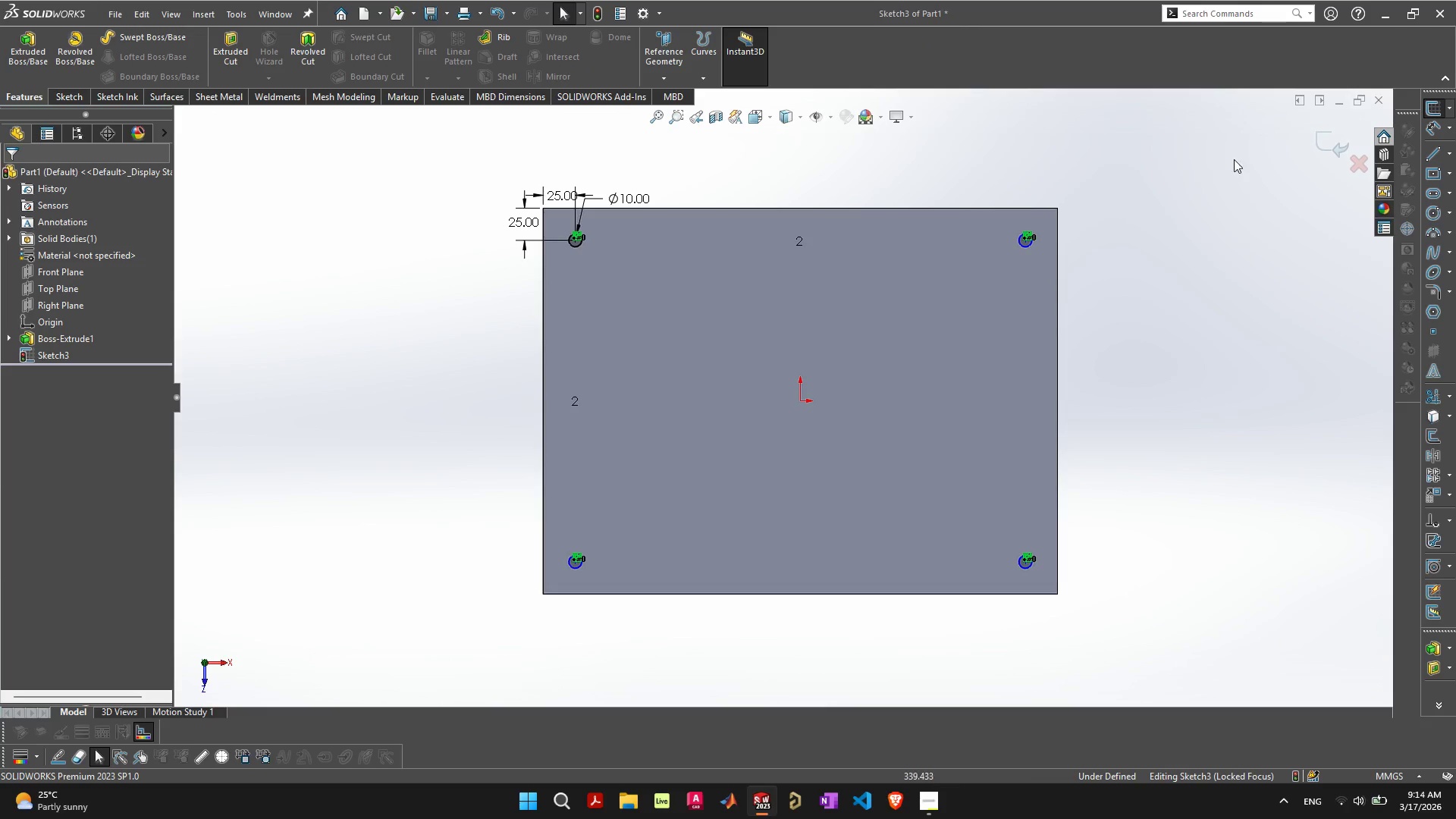 
left_click([1318, 147])
 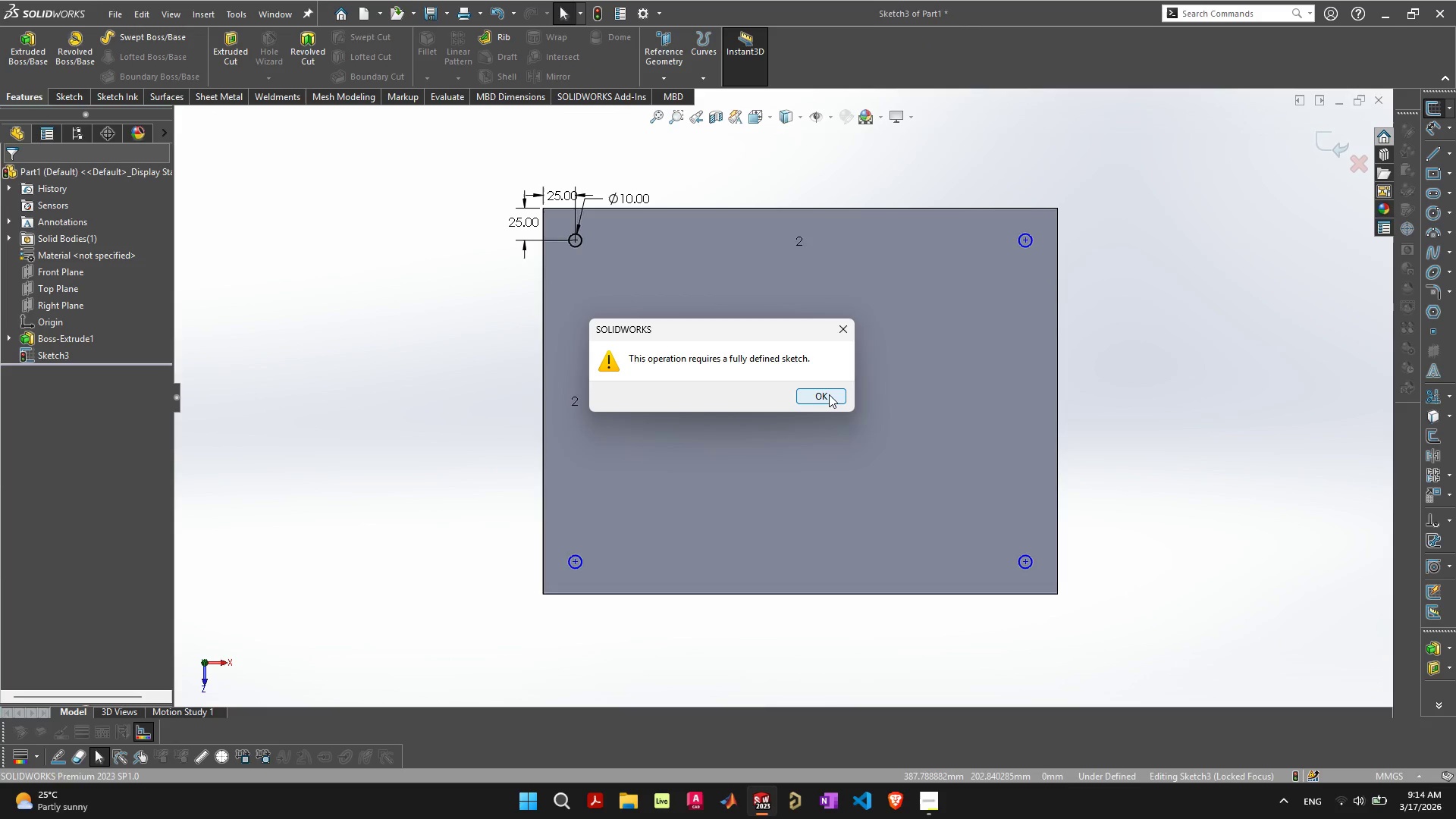 
left_click([828, 394])
 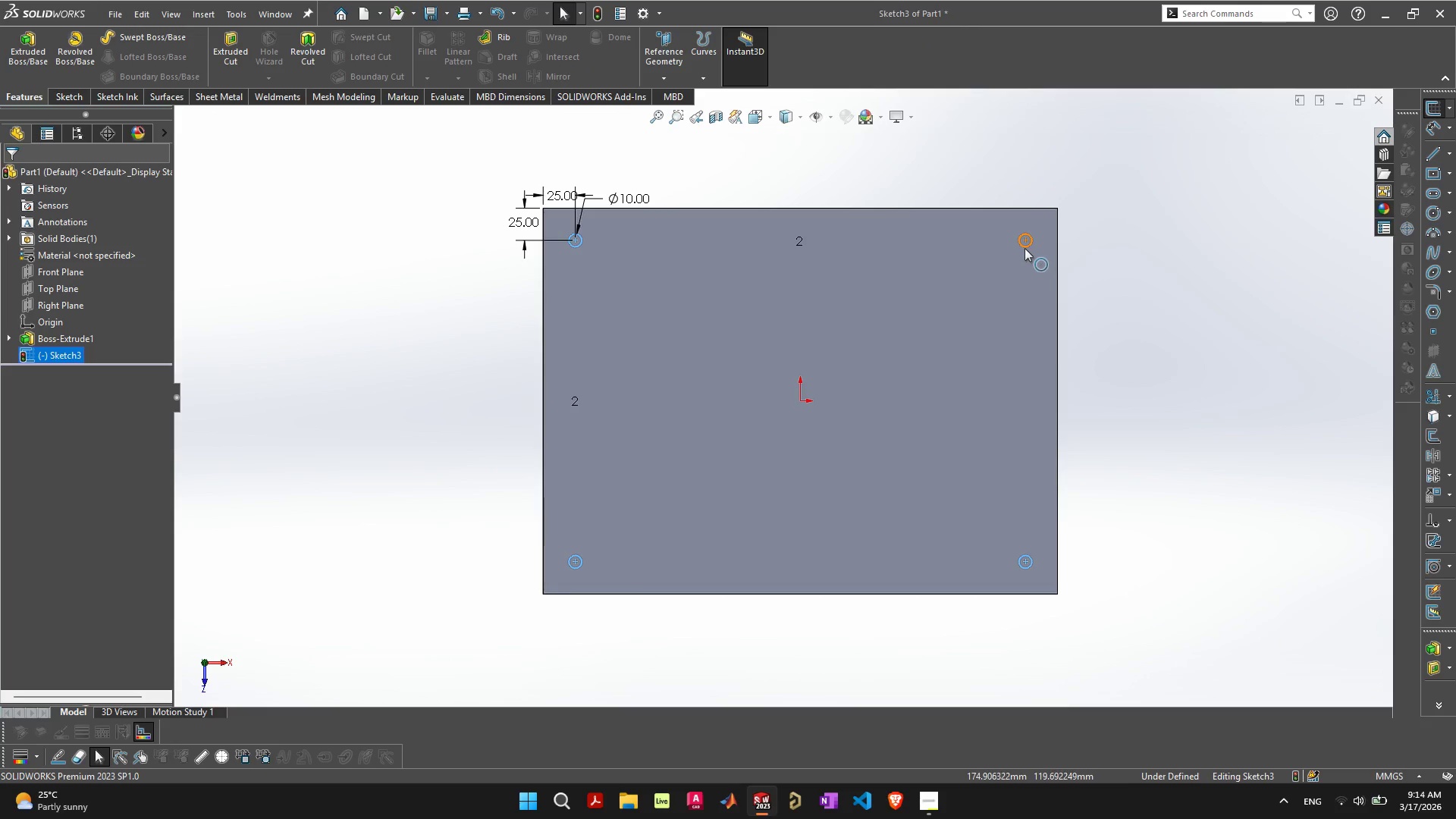 
right_click([1025, 247])
 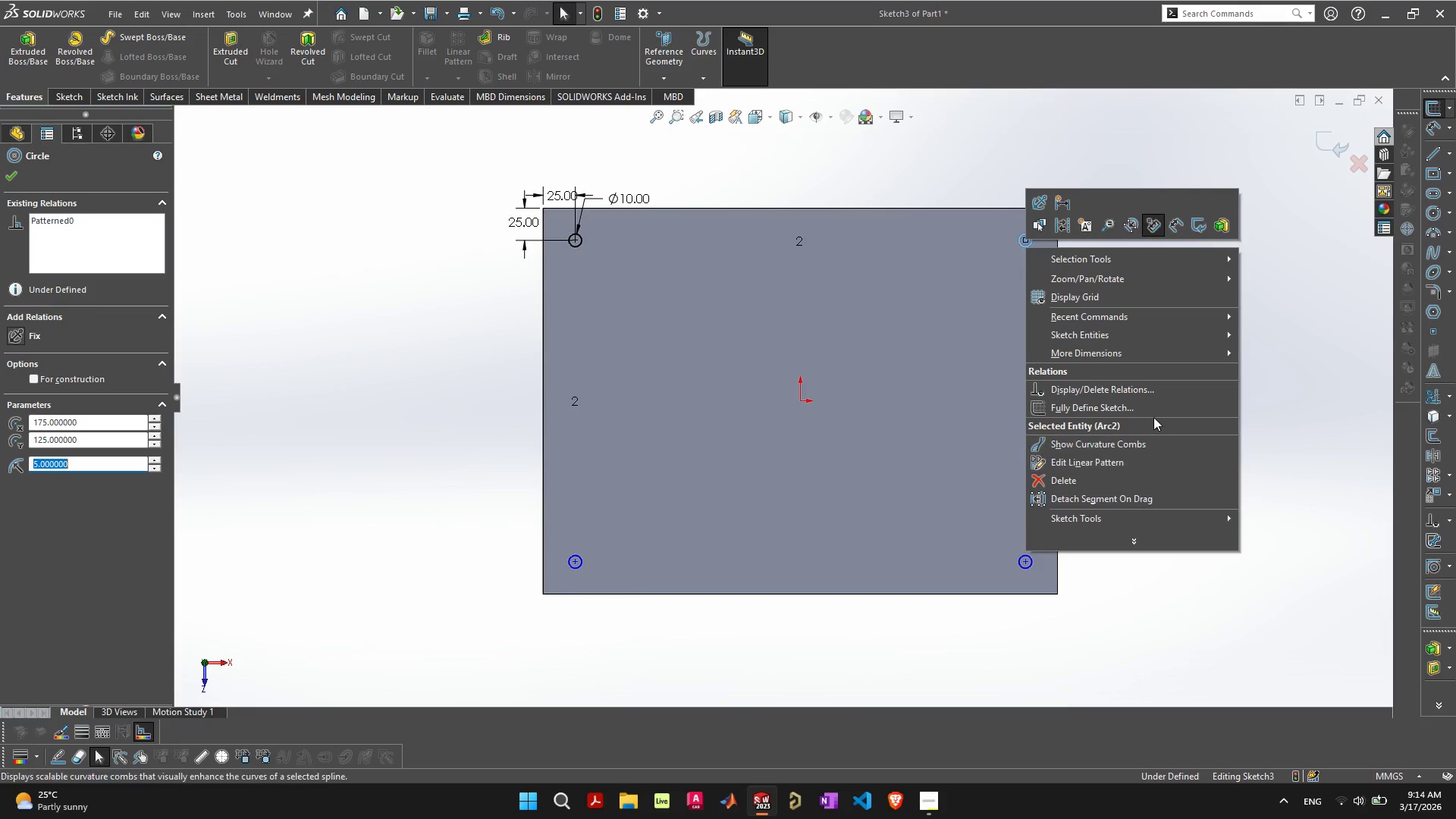 
left_click([1156, 413])
 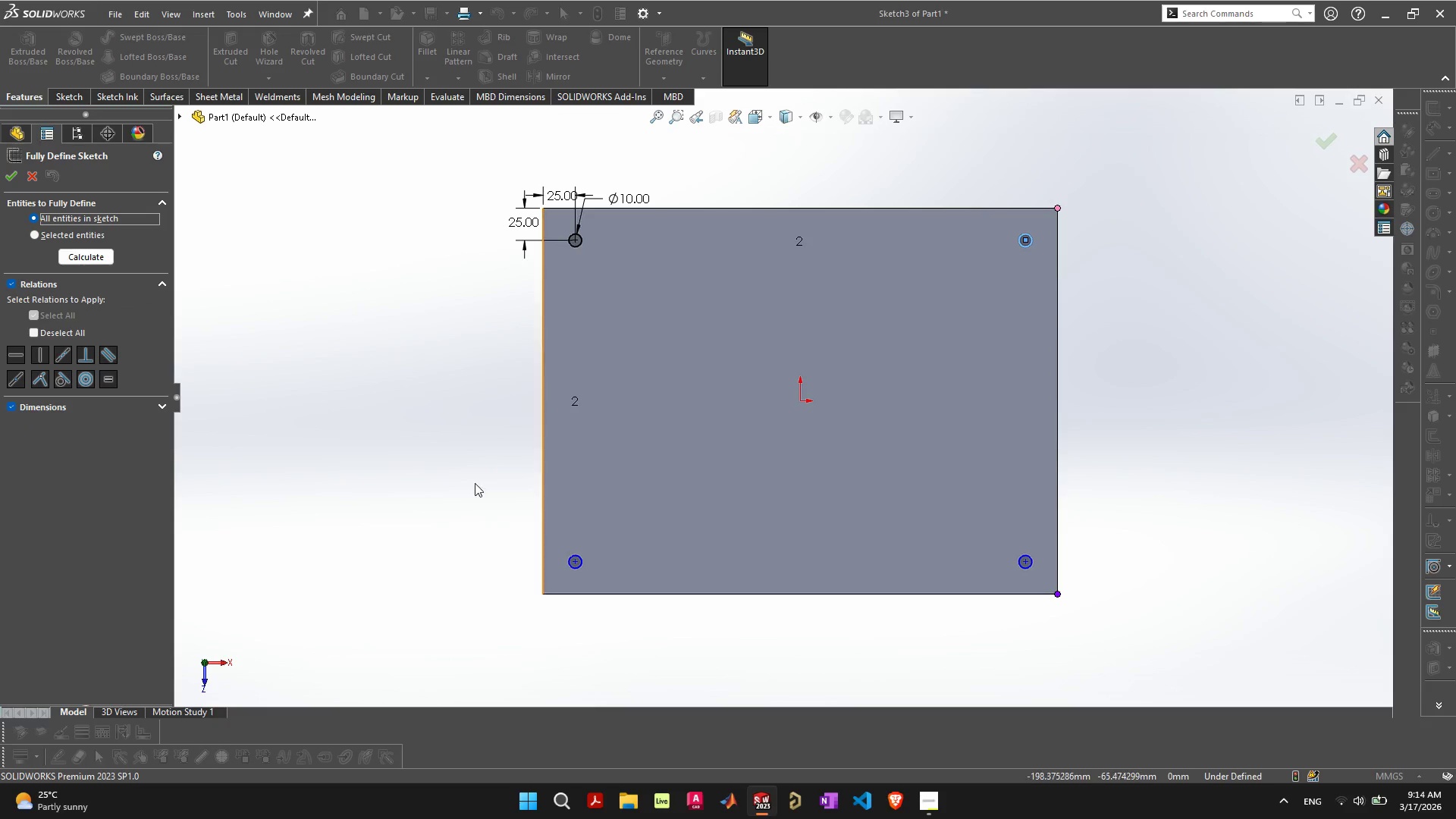 
left_click([89, 261])
 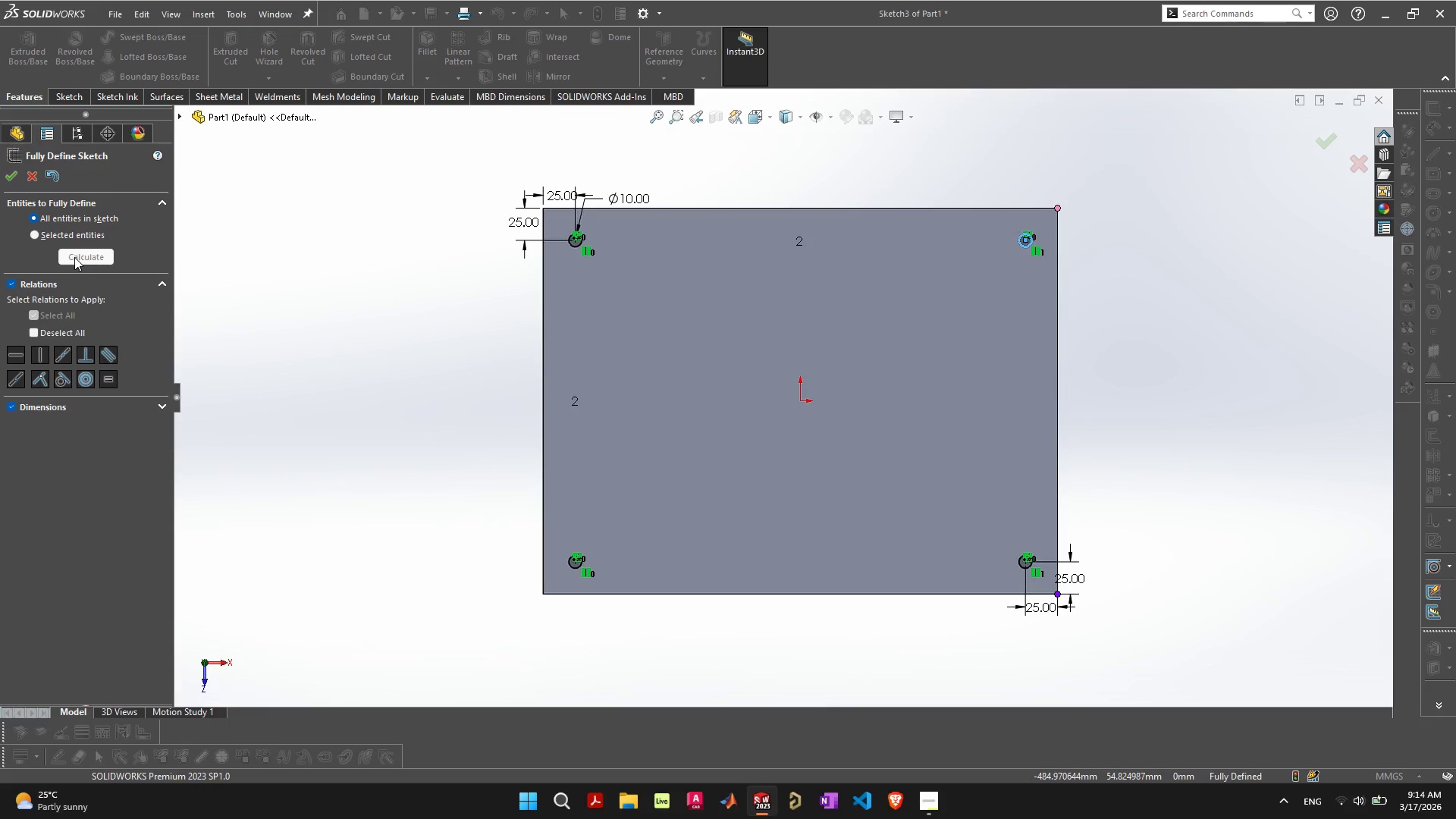 
left_click([8, 175])
 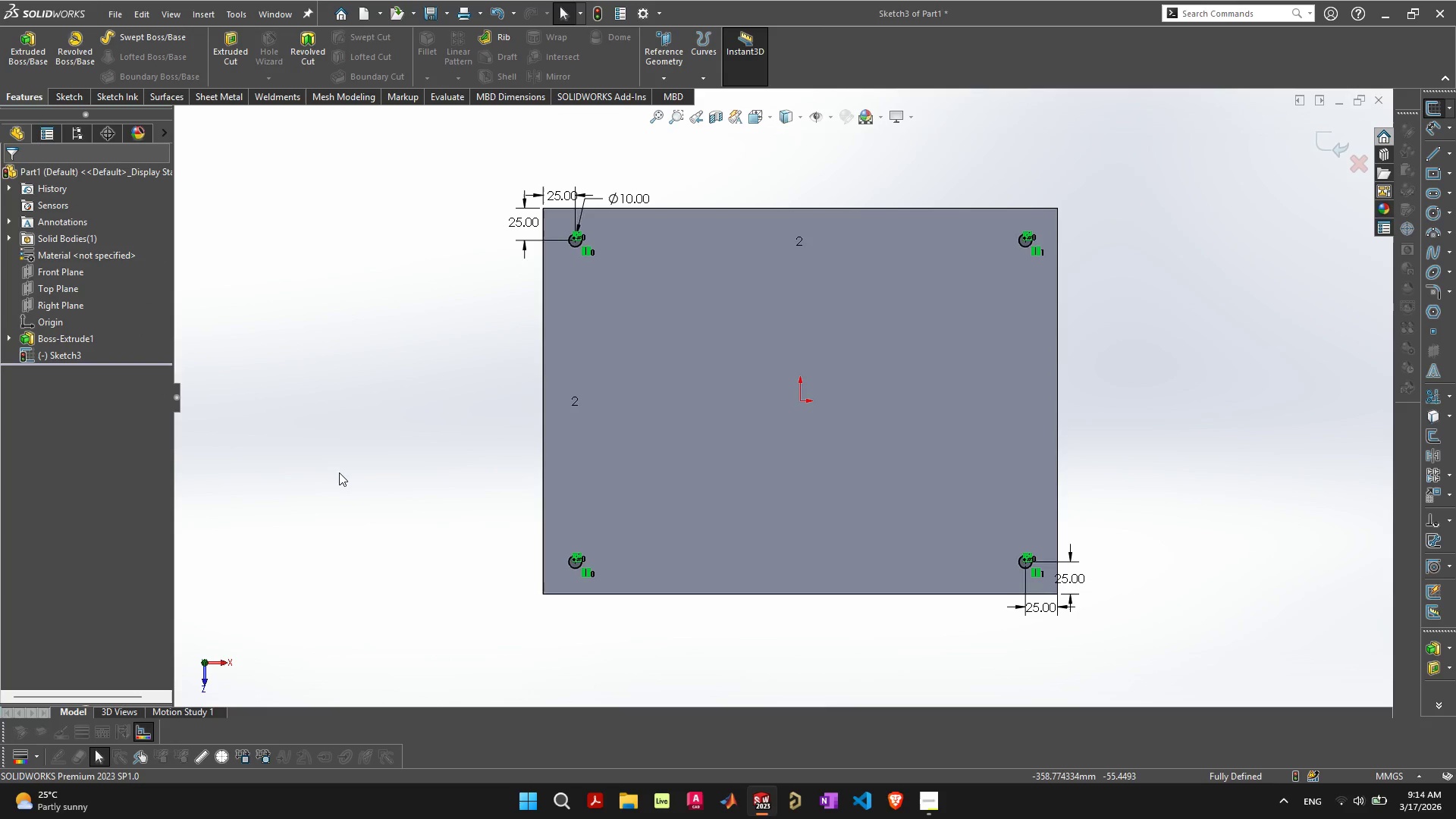 
left_click([350, 475])
 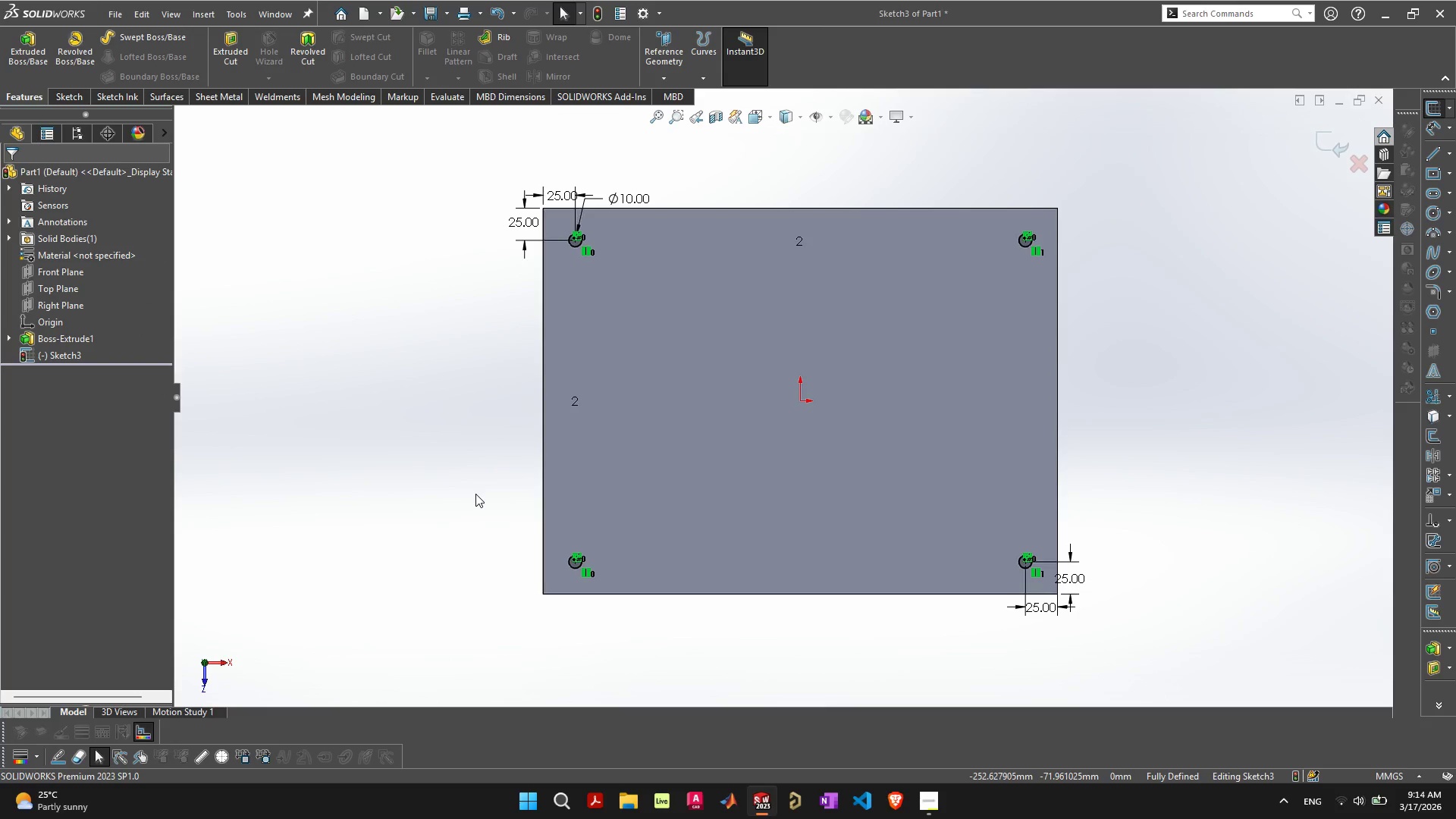 
left_click([475, 494])
 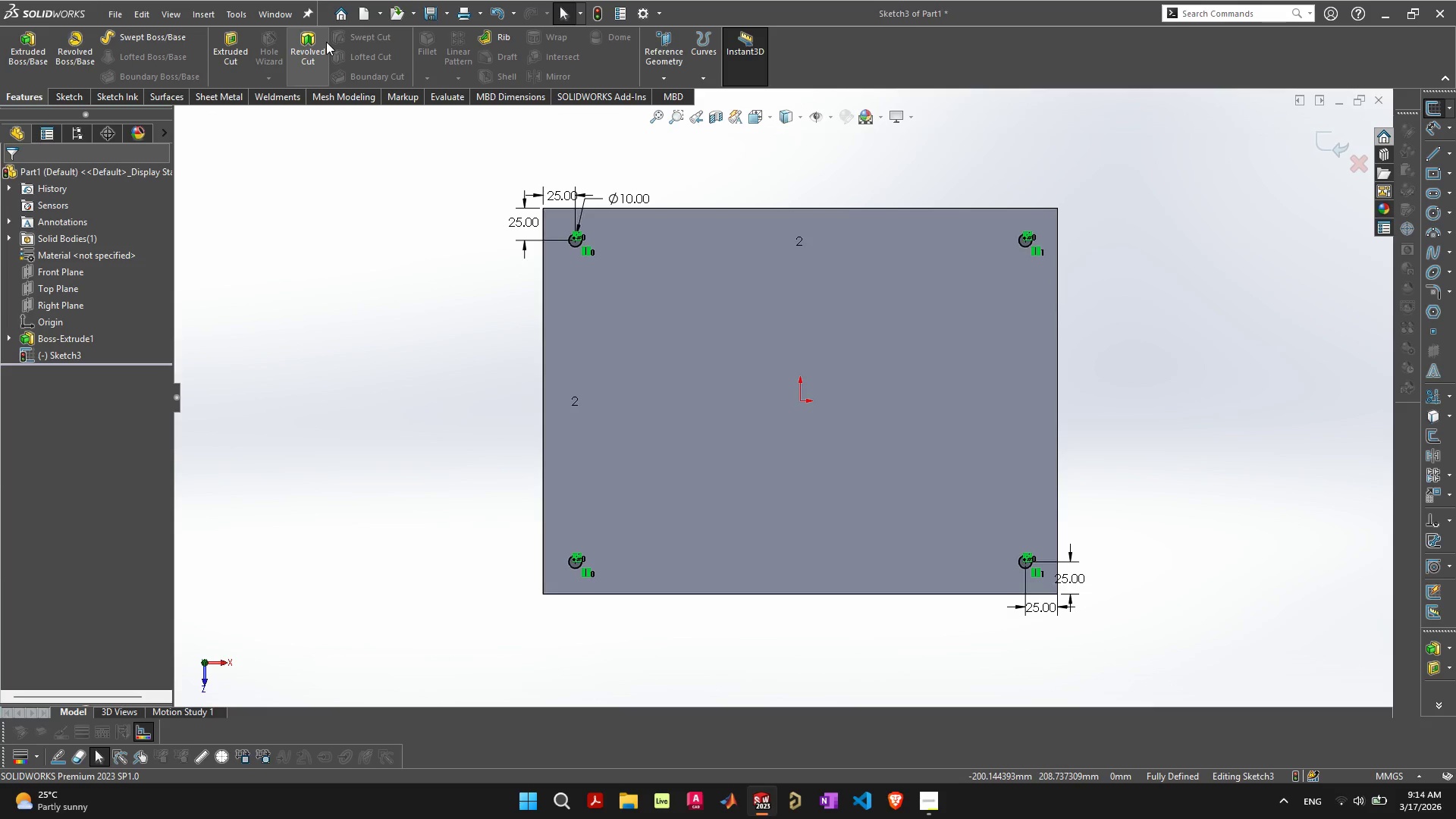 
left_click([1333, 149])
 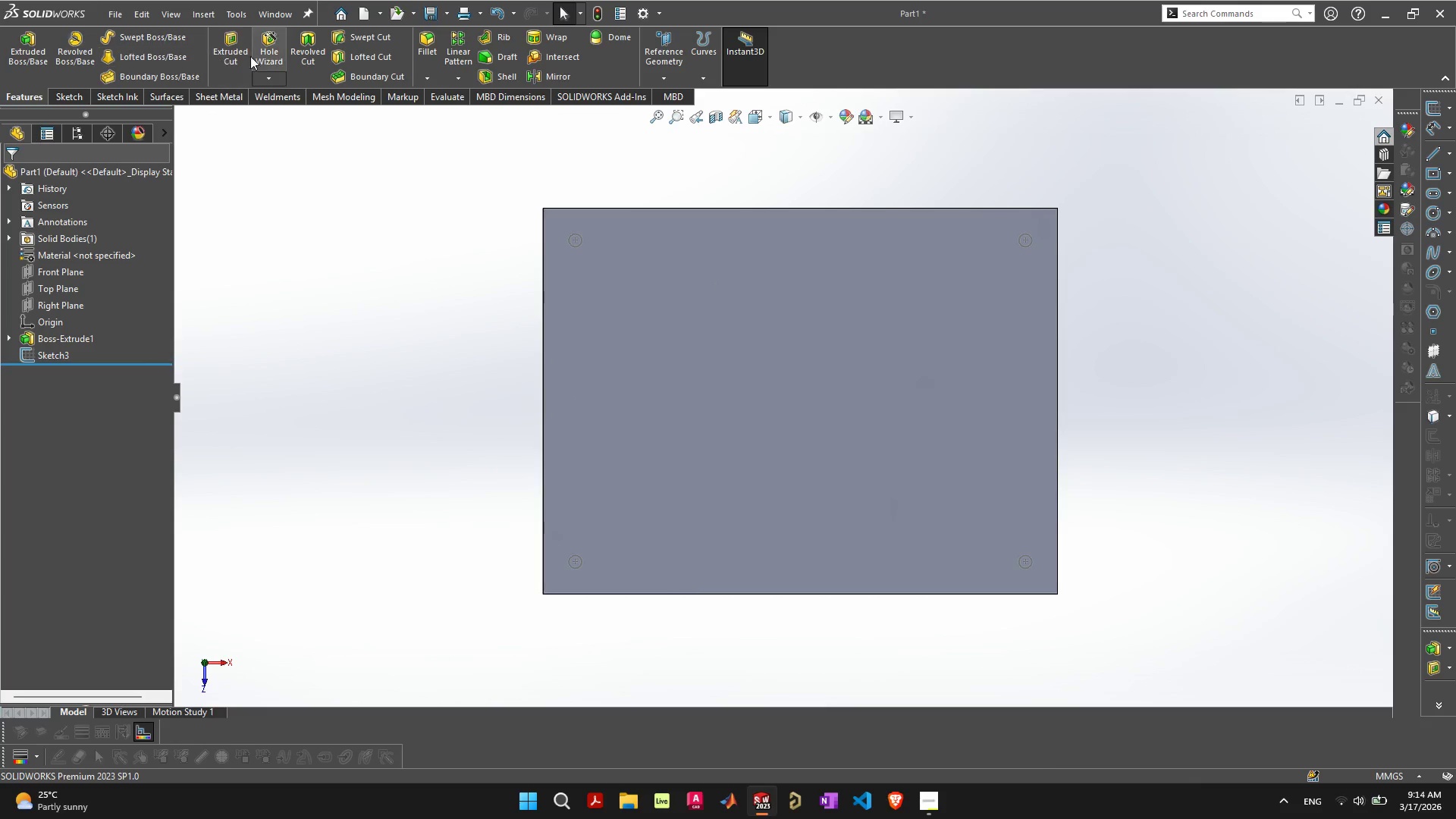 
left_click([275, 58])
 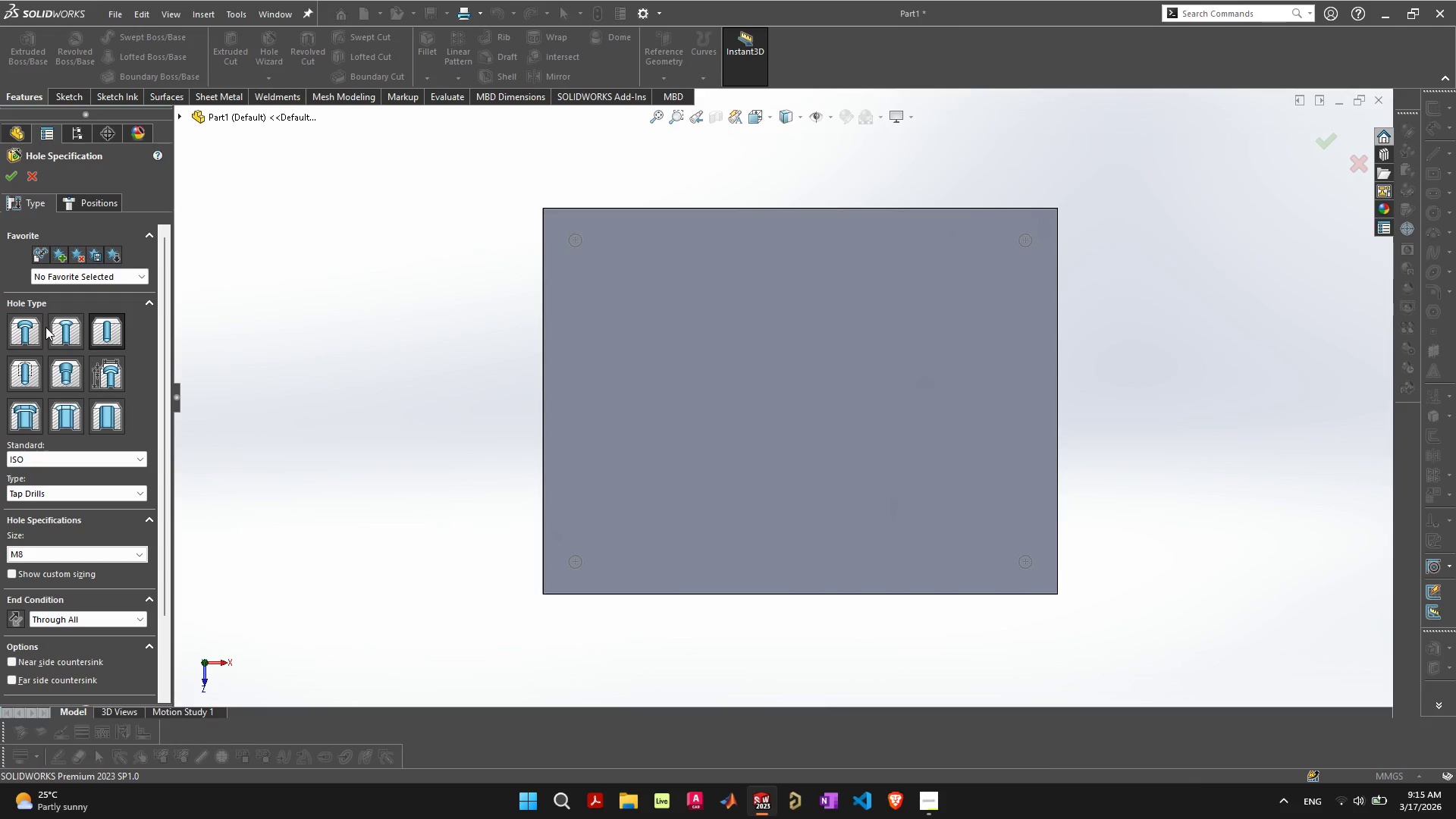 
wait(8.53)
 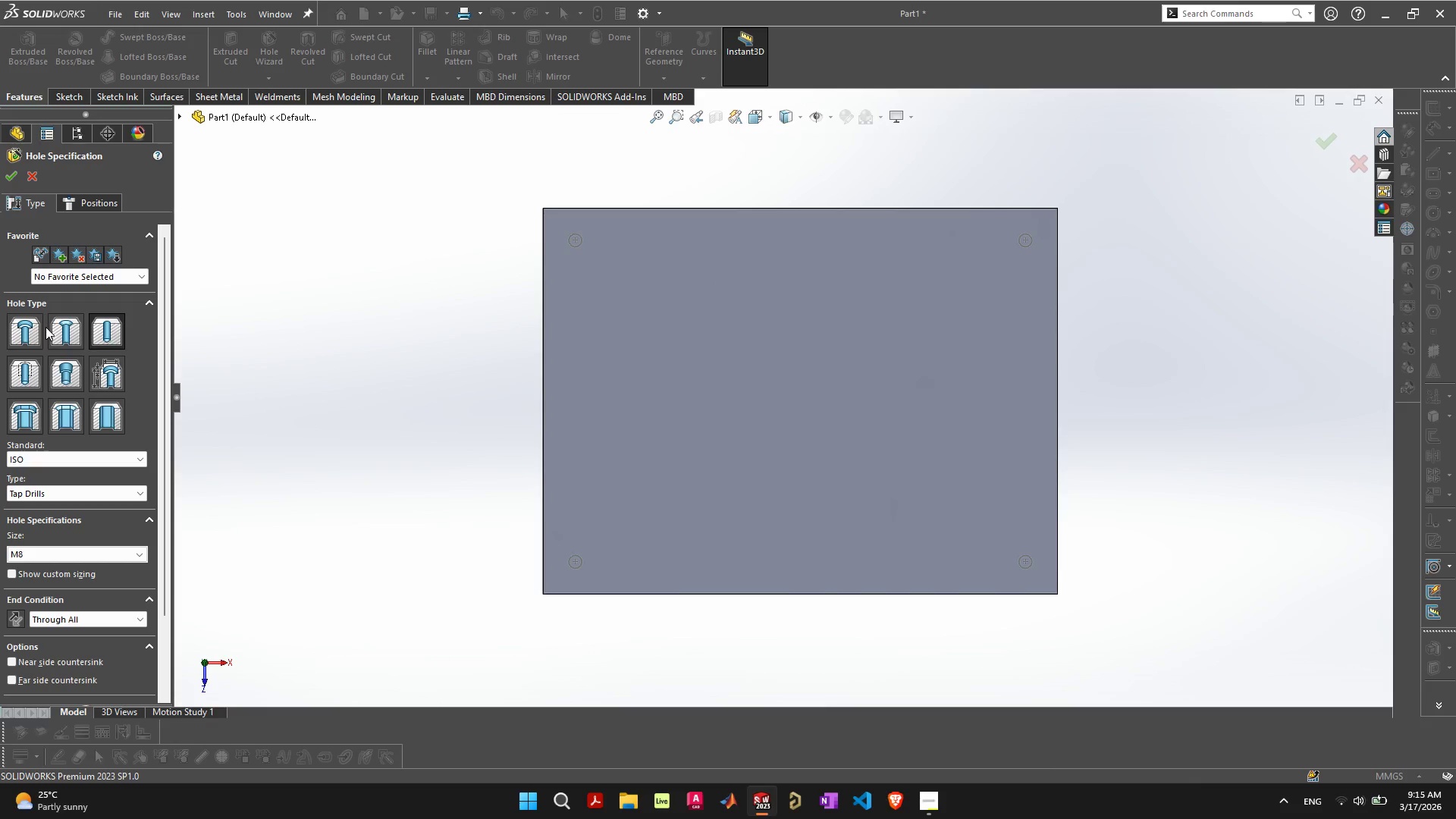 
left_click([64, 335])
 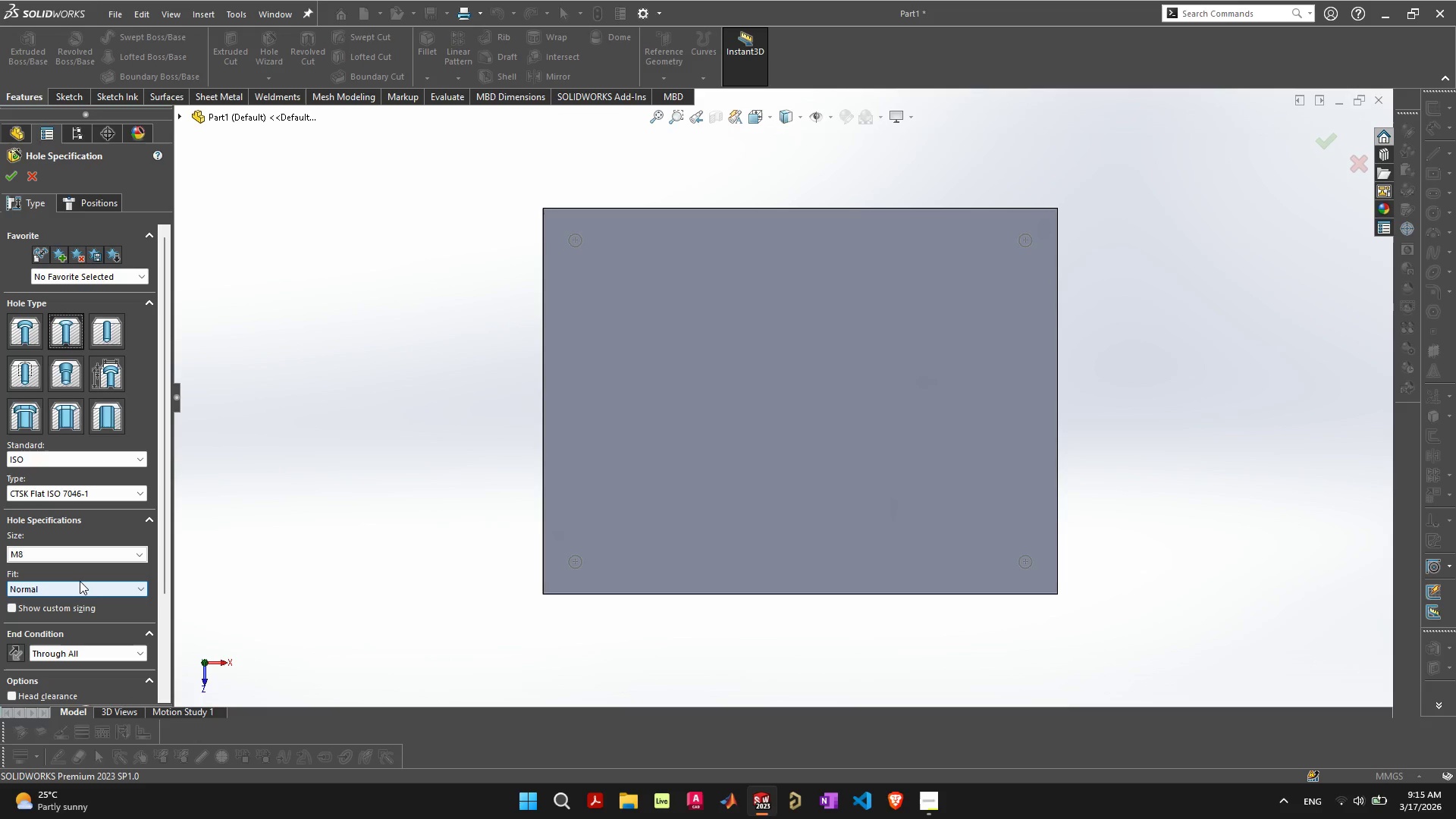 
left_click([77, 592])
 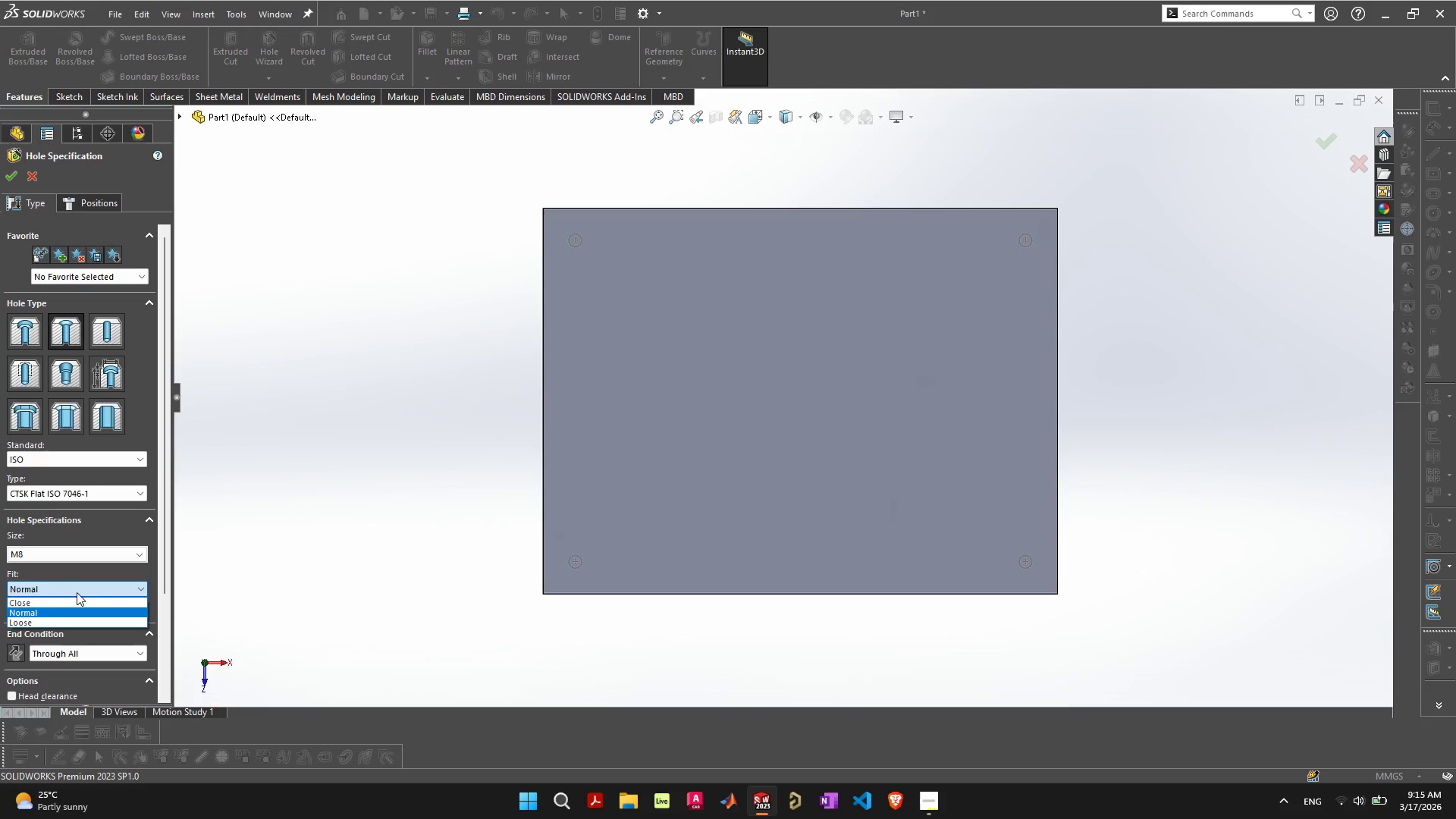 
left_click([77, 592])
 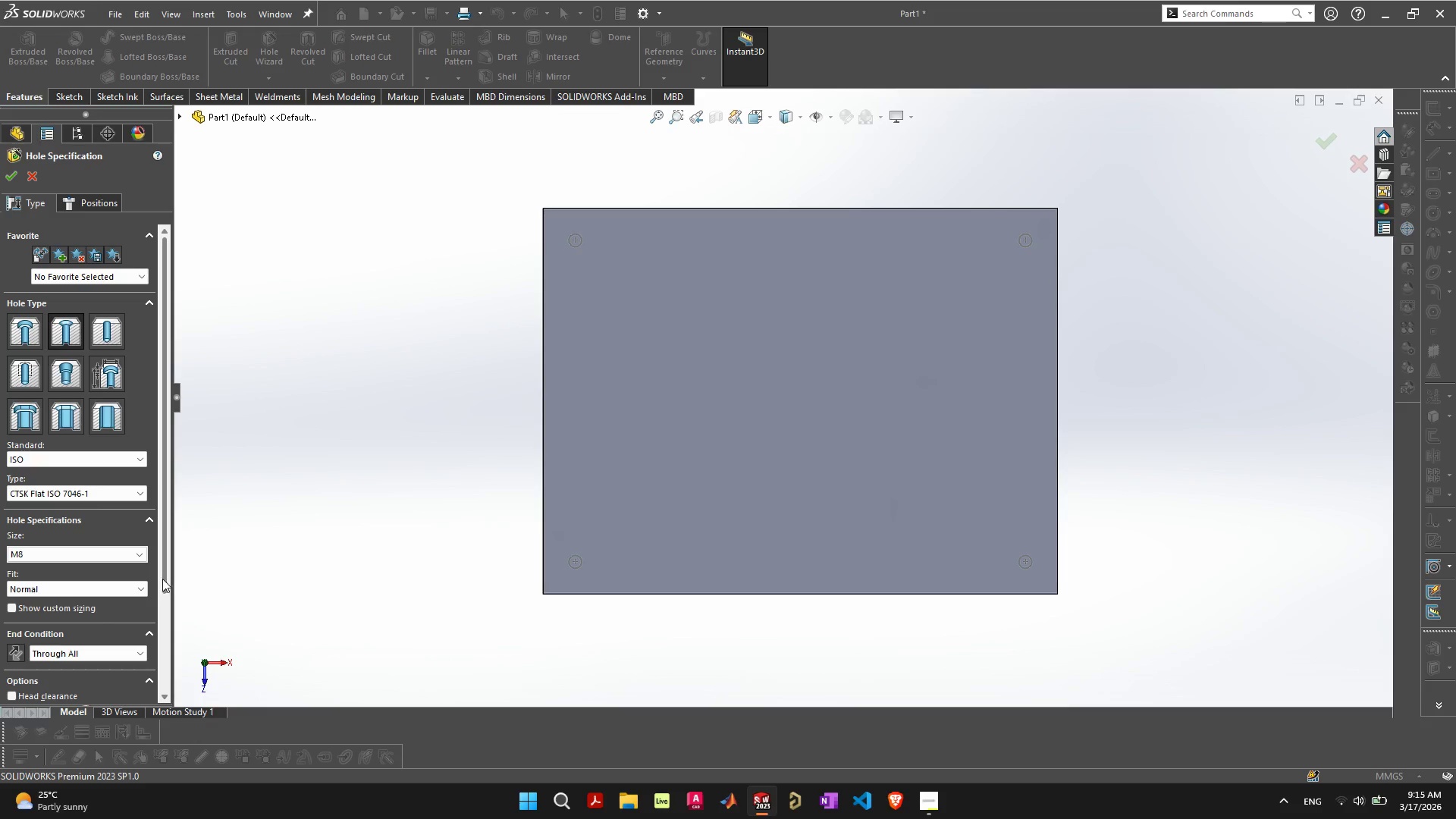 
left_click_drag(start_coordinate=[165, 576], to_coordinate=[155, 609])
 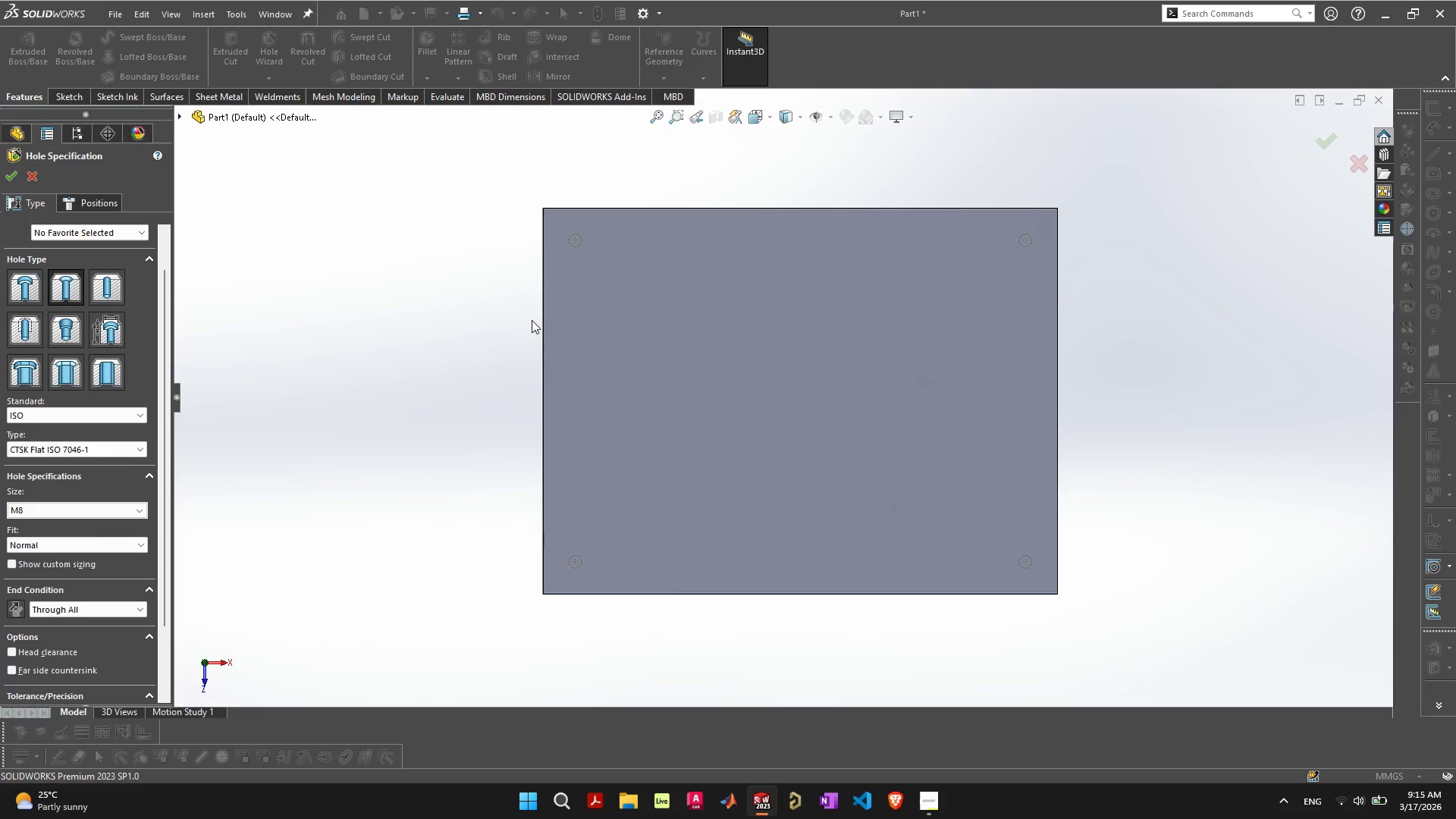 
left_click([32, 175])
 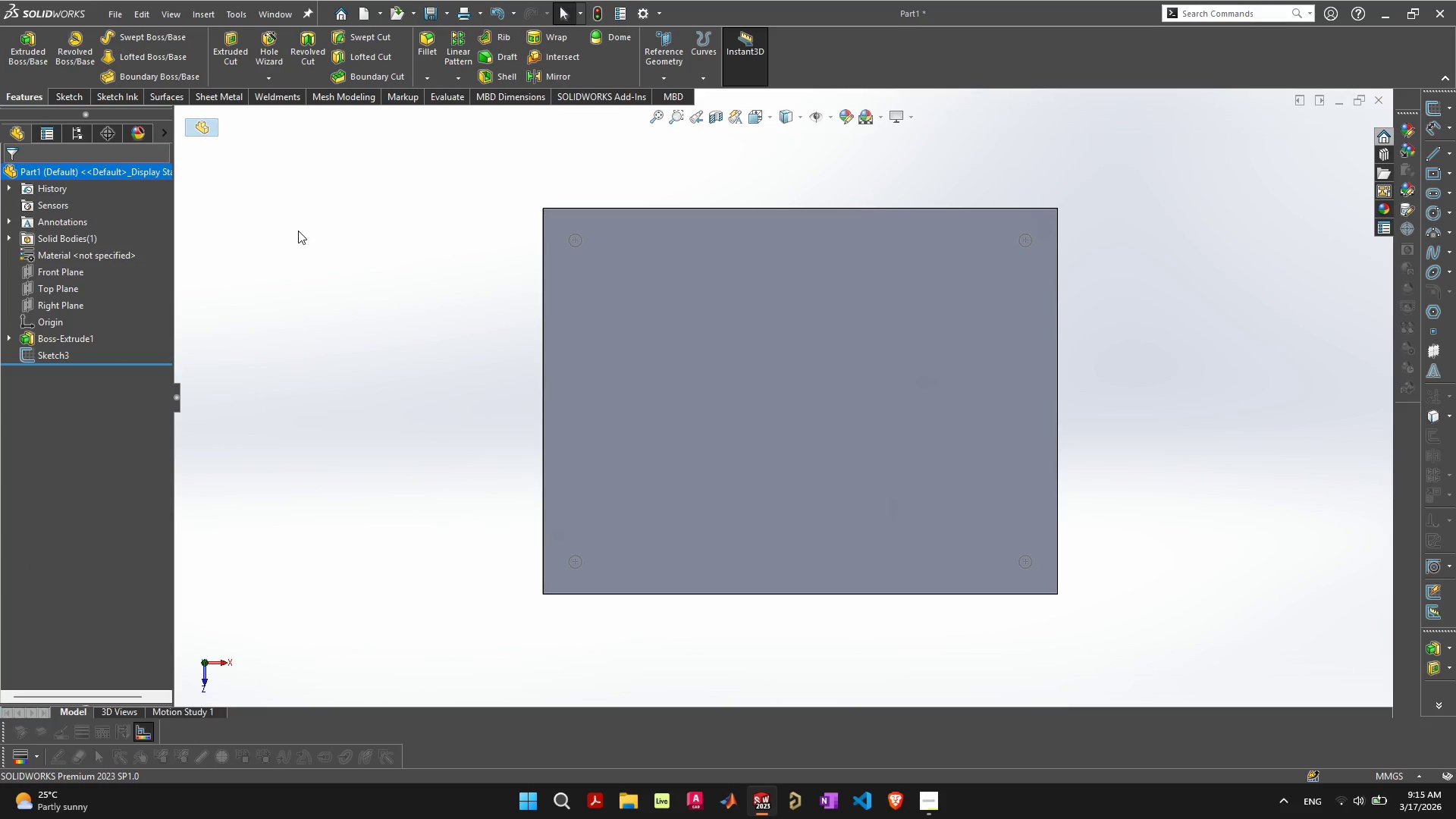 
left_click([303, 169])
 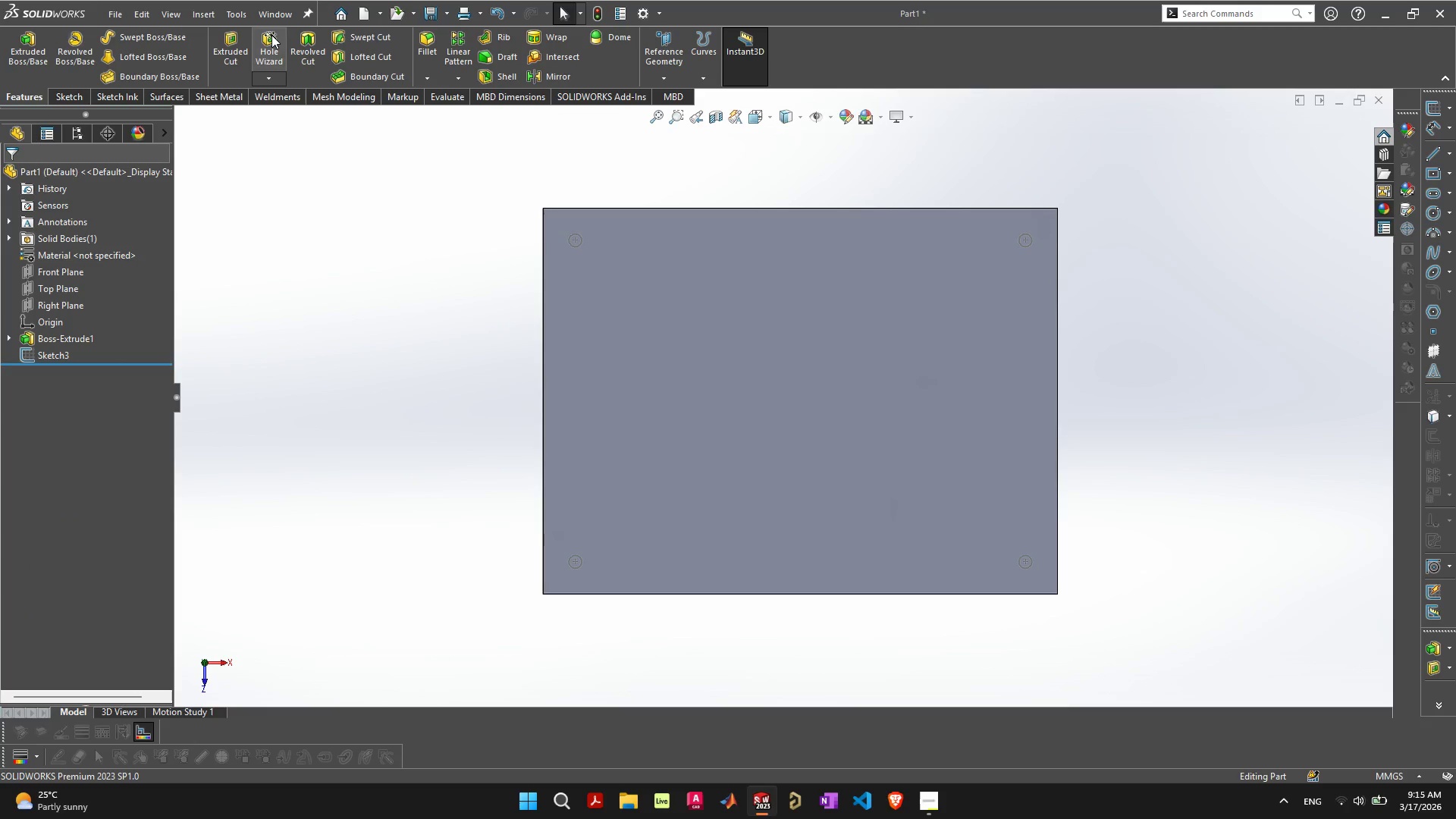 
left_click([271, 35])
 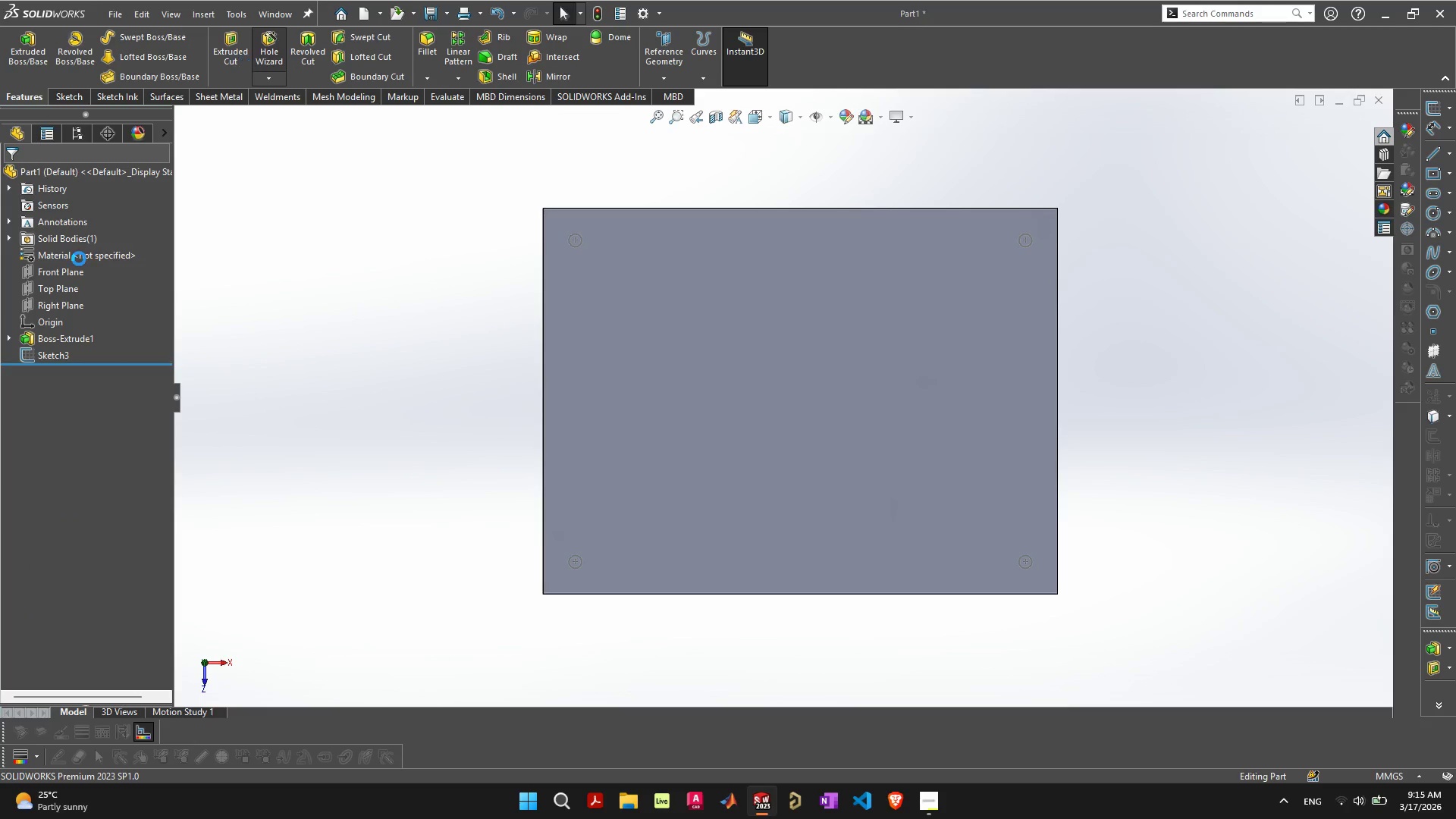 
mouse_move([36, 361])
 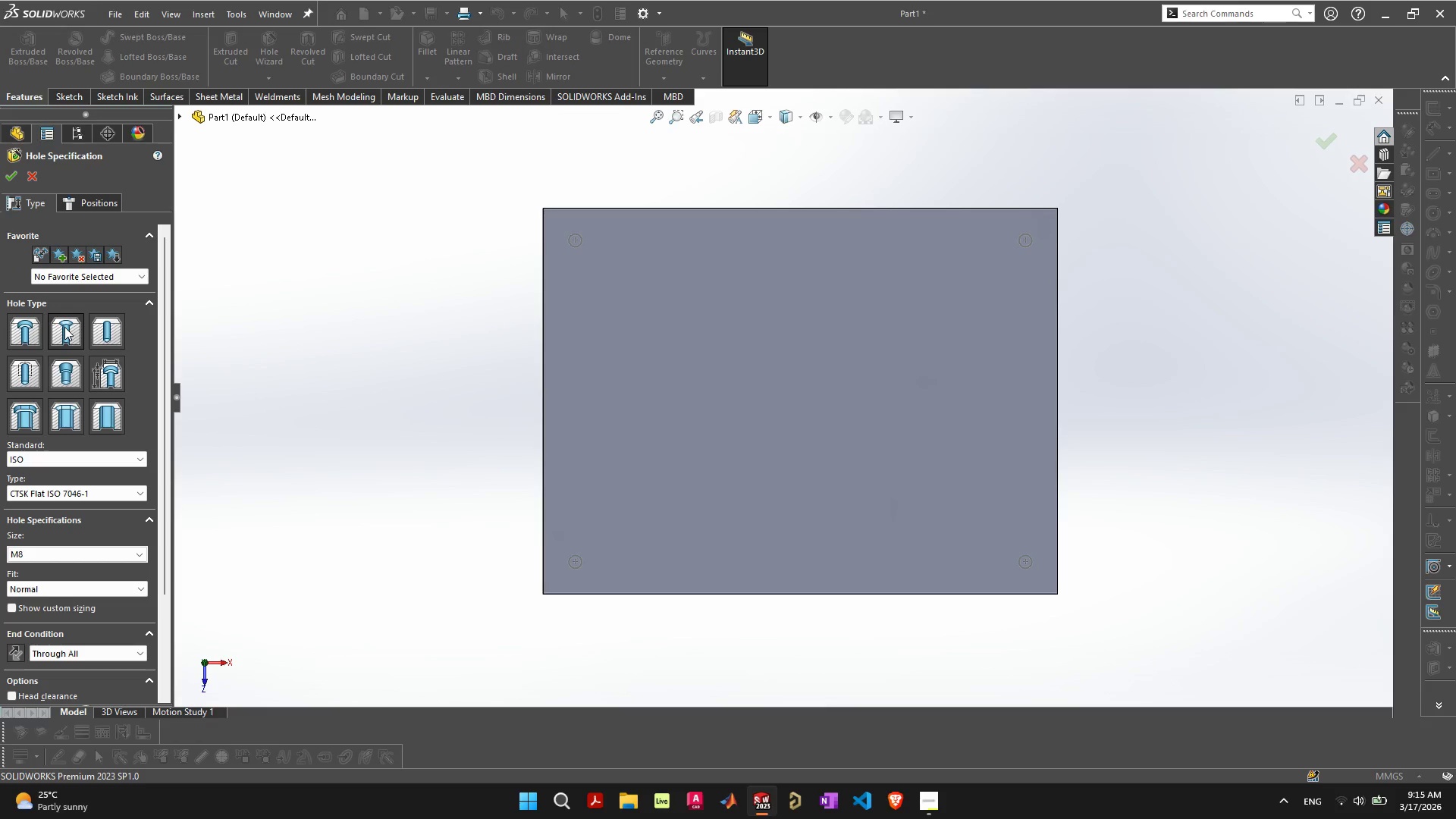 
left_click([65, 325])
 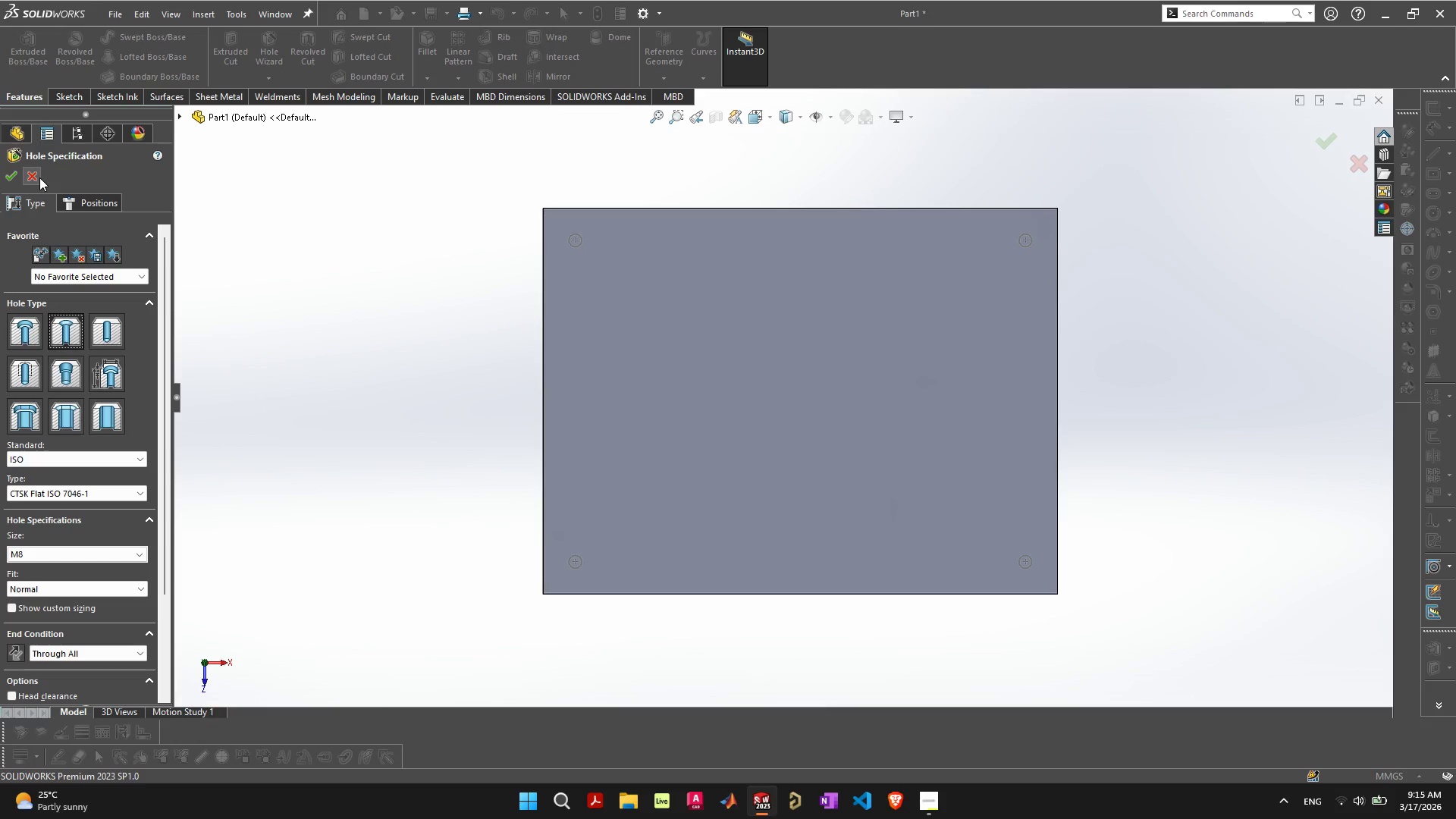 
left_click([92, 200])
 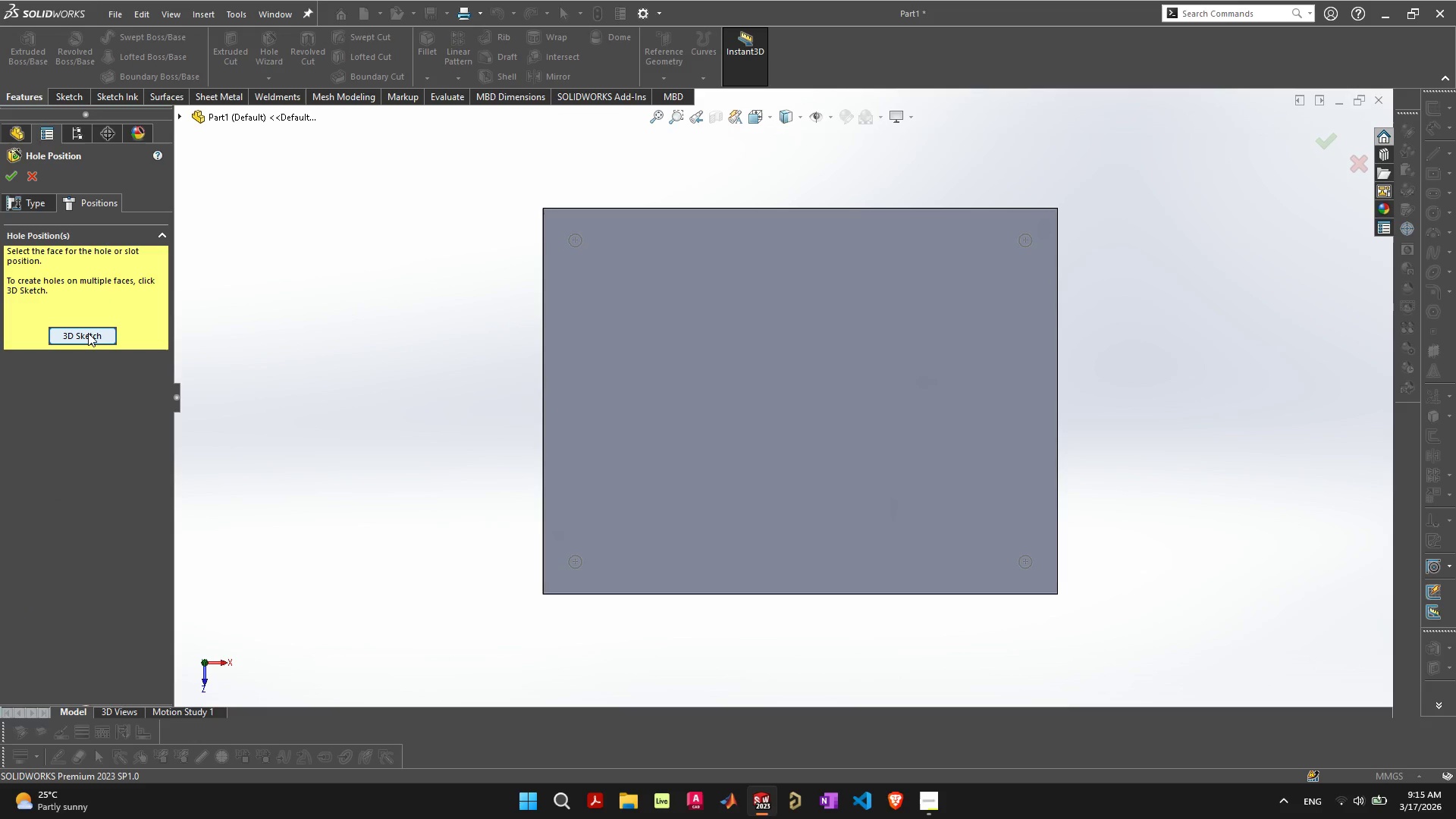 
left_click([88, 333])
 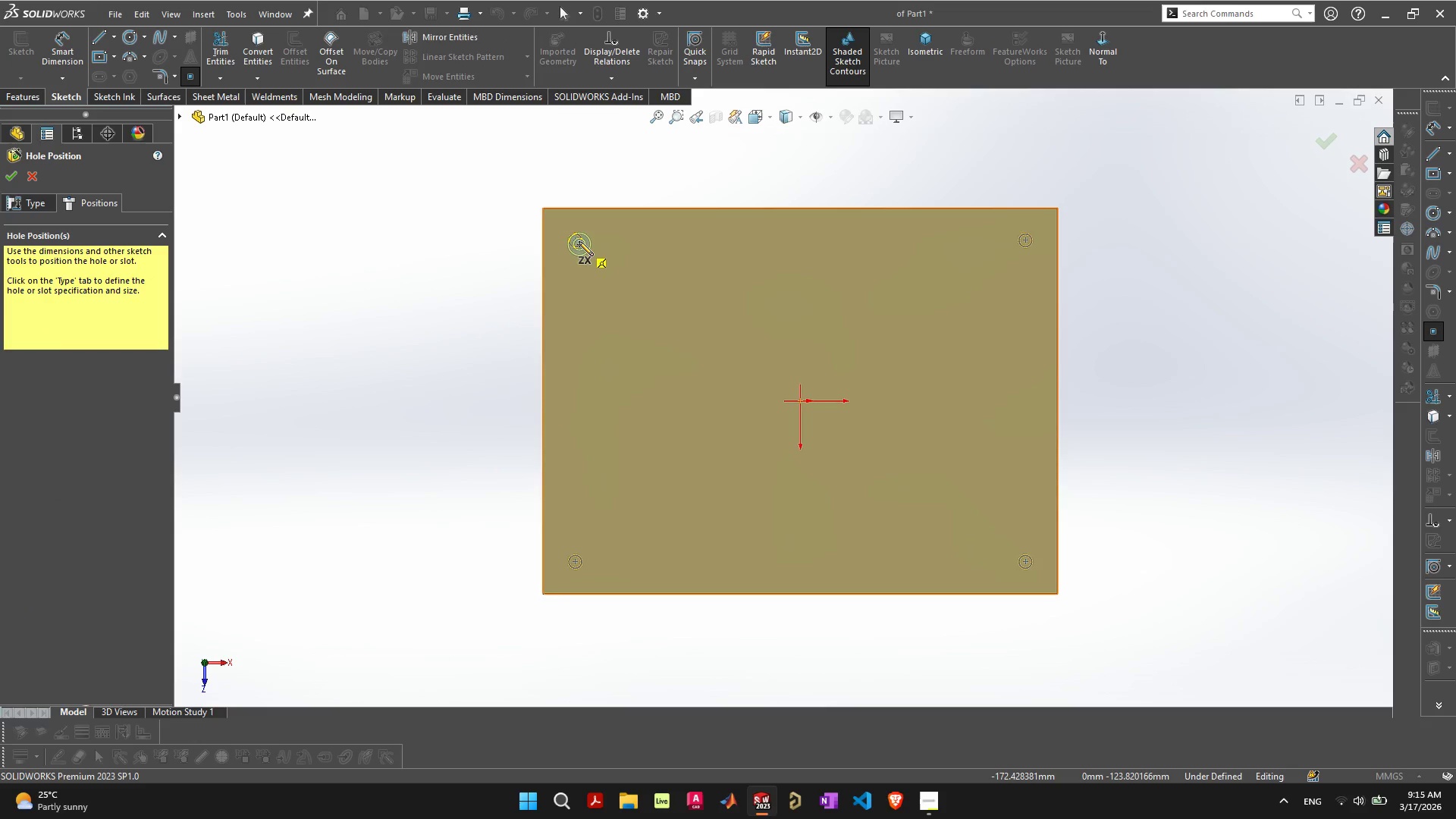 
scroll: coordinate [647, 348], scroll_direction: up, amount: 10.0
 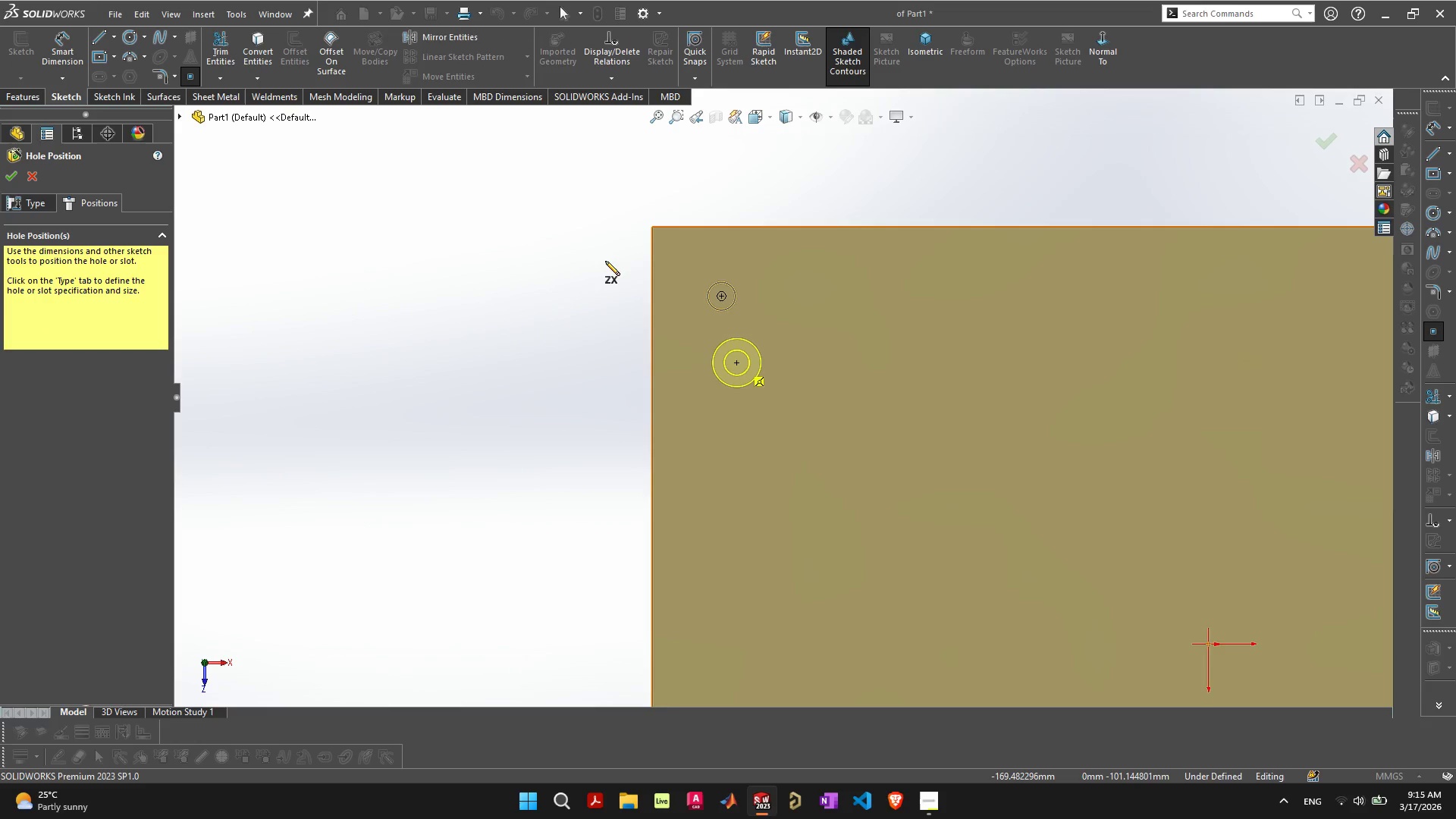 
scroll: coordinate [605, 261], scroll_direction: down, amount: 6.0
 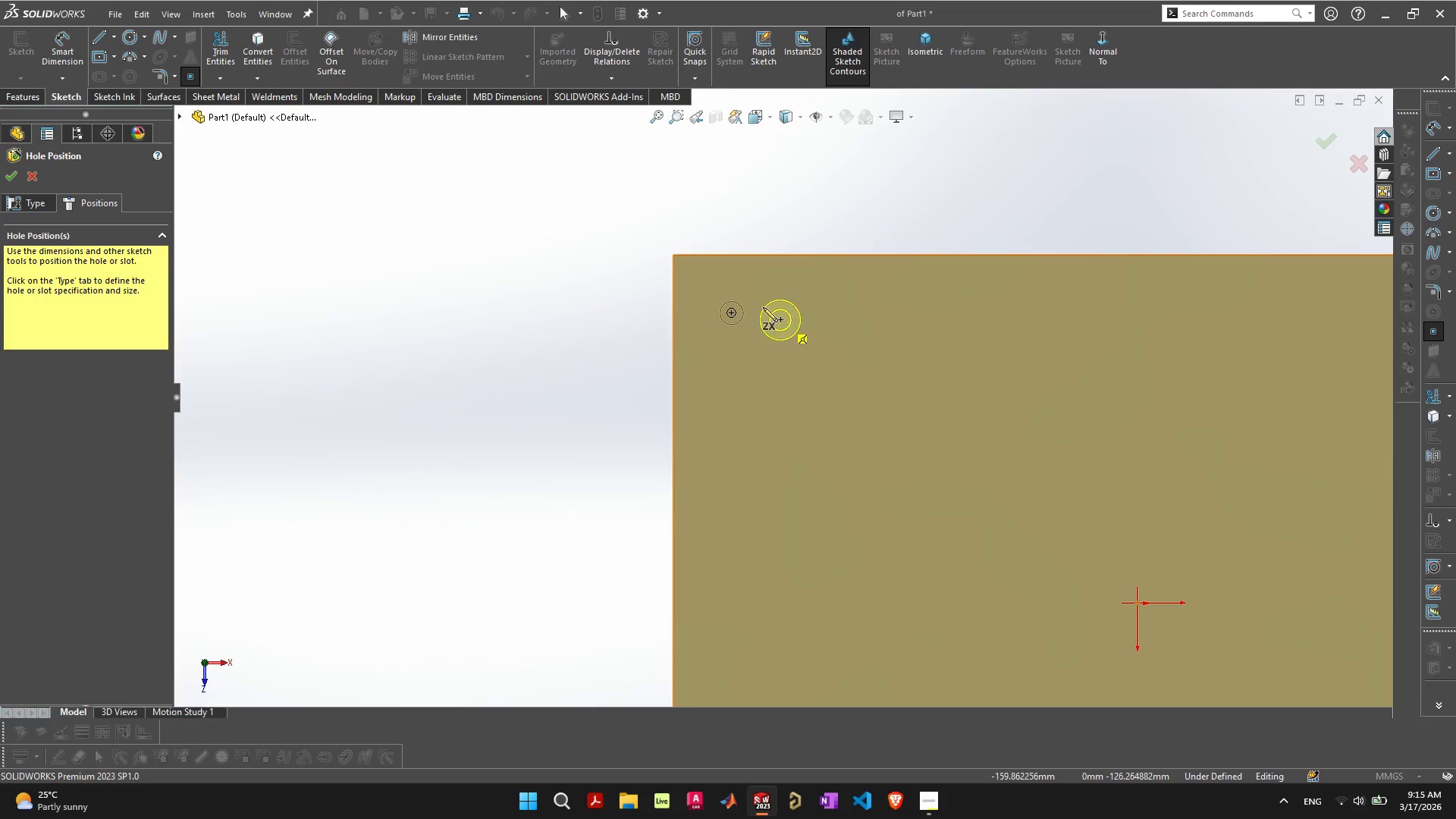 
scroll: coordinate [723, 409], scroll_direction: up, amount: 10.0
 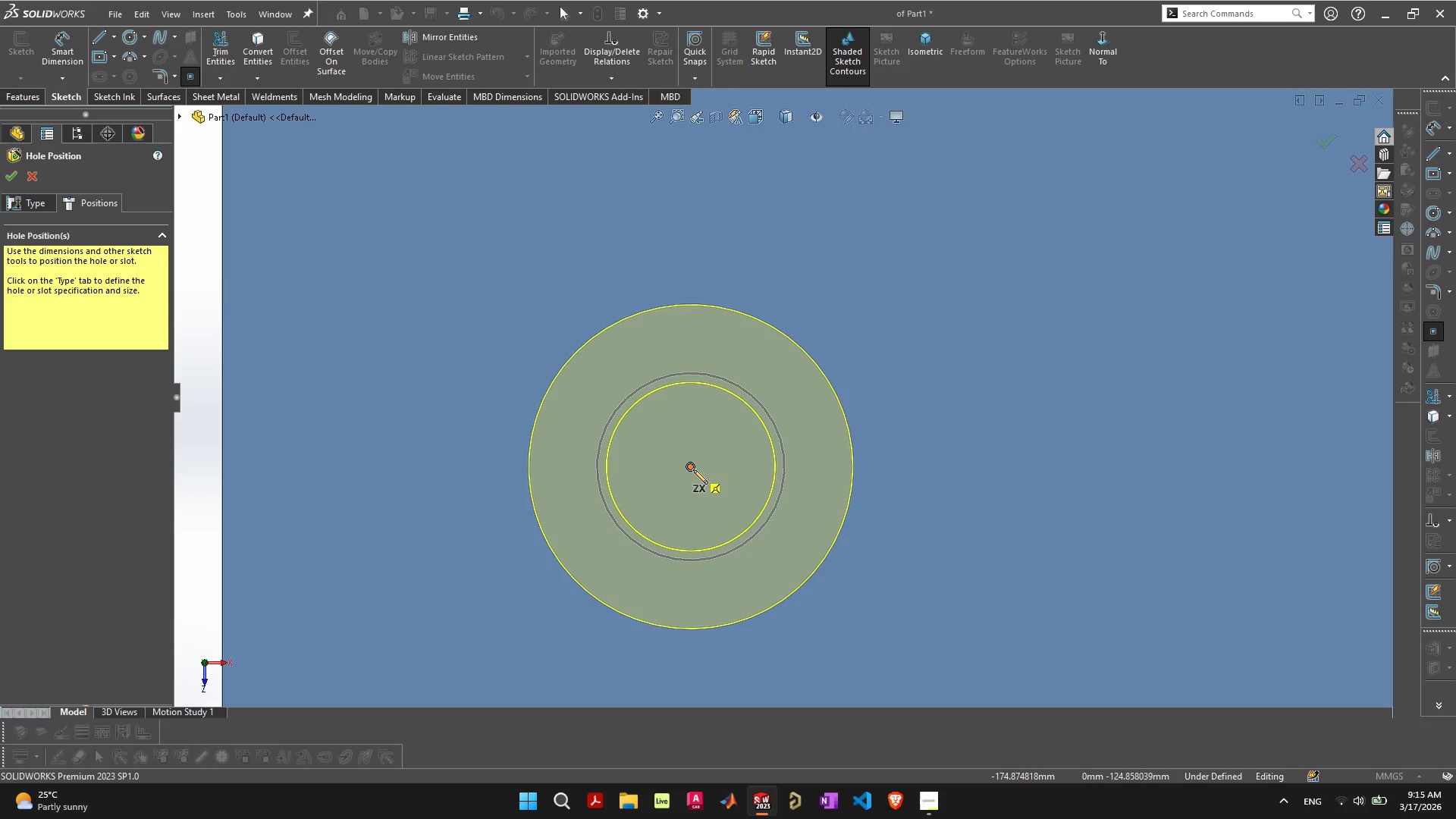 
wait(5.13)
 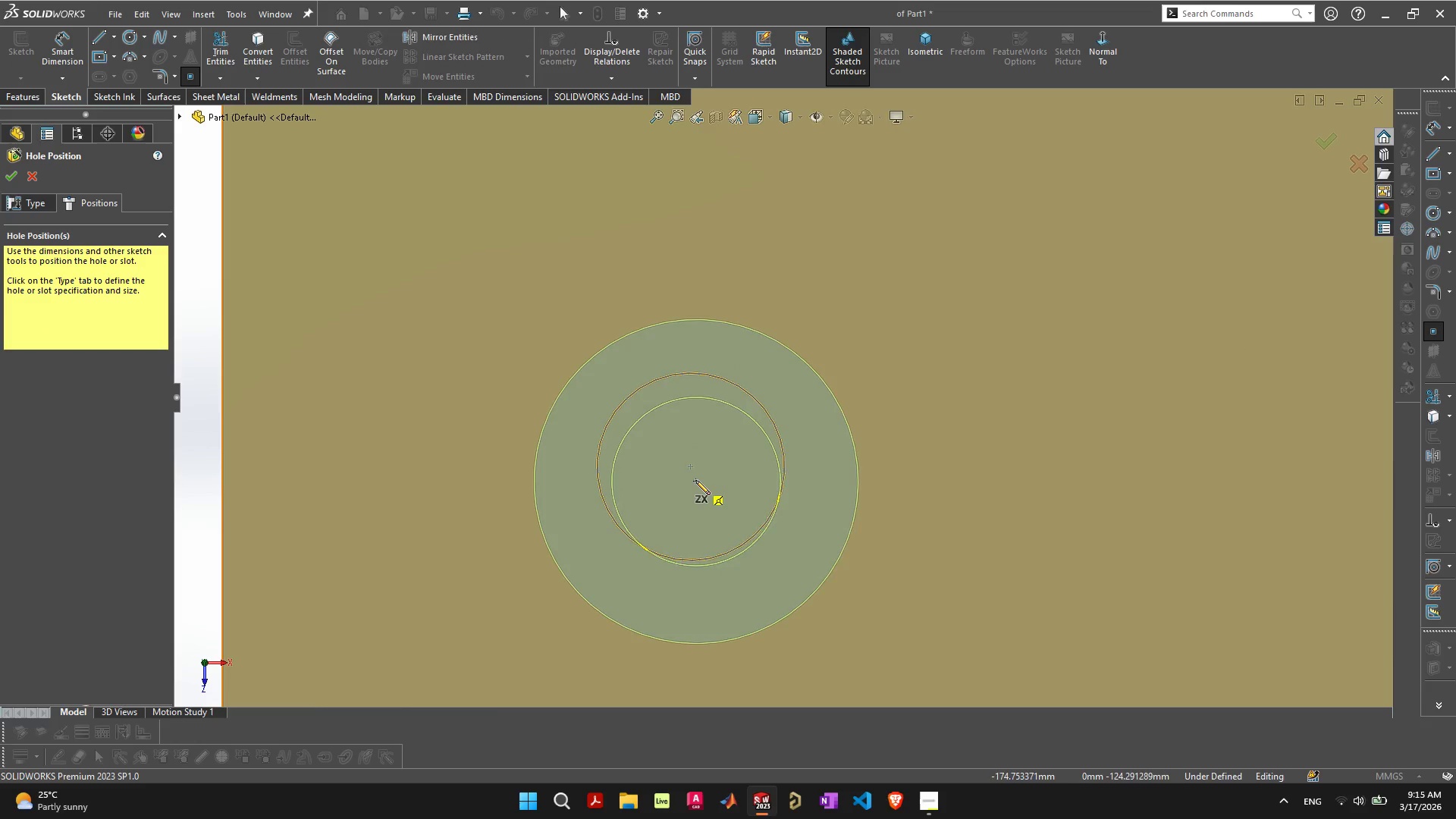 
left_click([693, 469])
 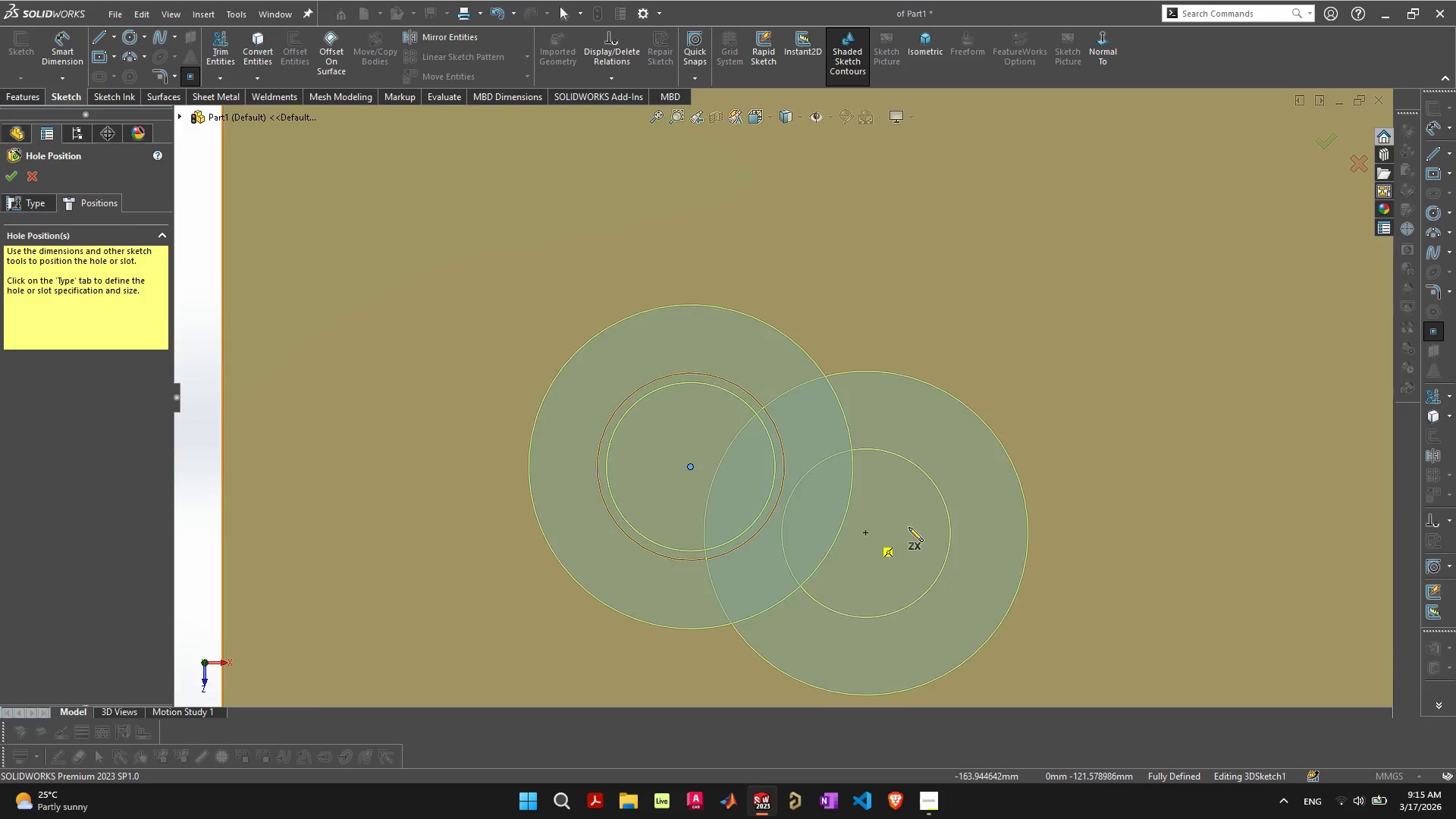 
scroll: coordinate [917, 520], scroll_direction: down, amount: 22.0
 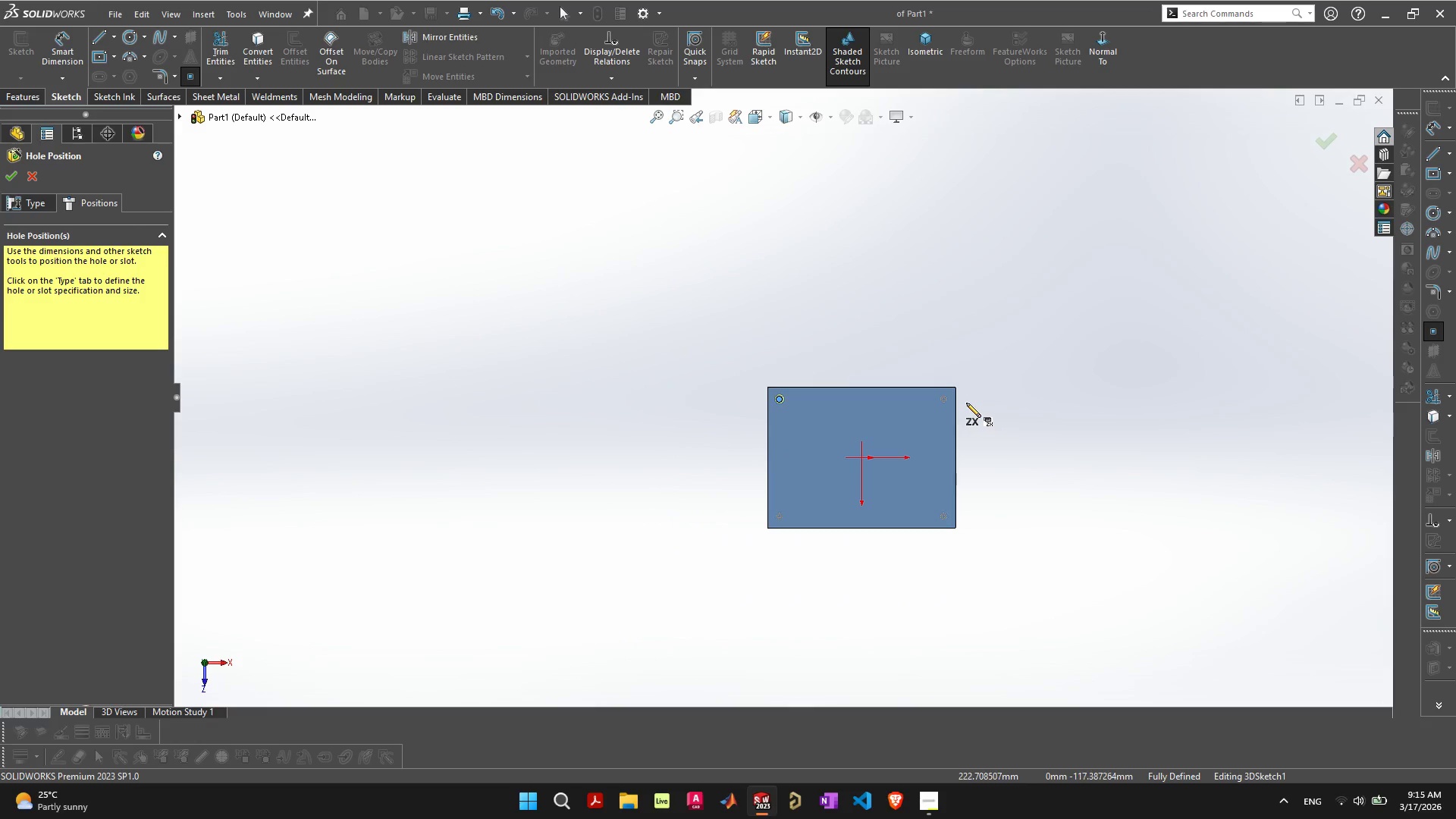 
scroll: coordinate [727, 493], scroll_direction: up, amount: 16.0
 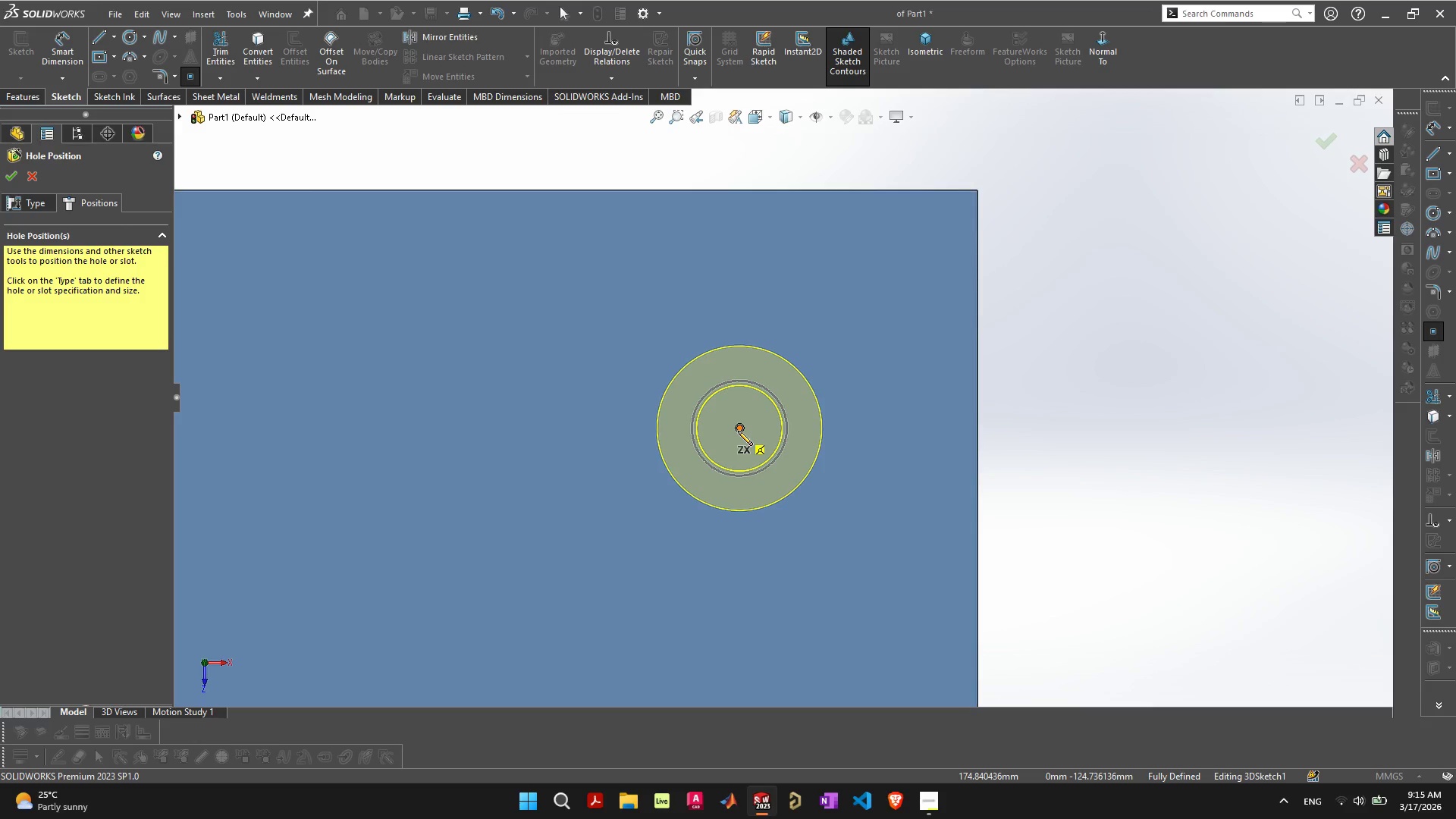 
left_click([738, 431])
 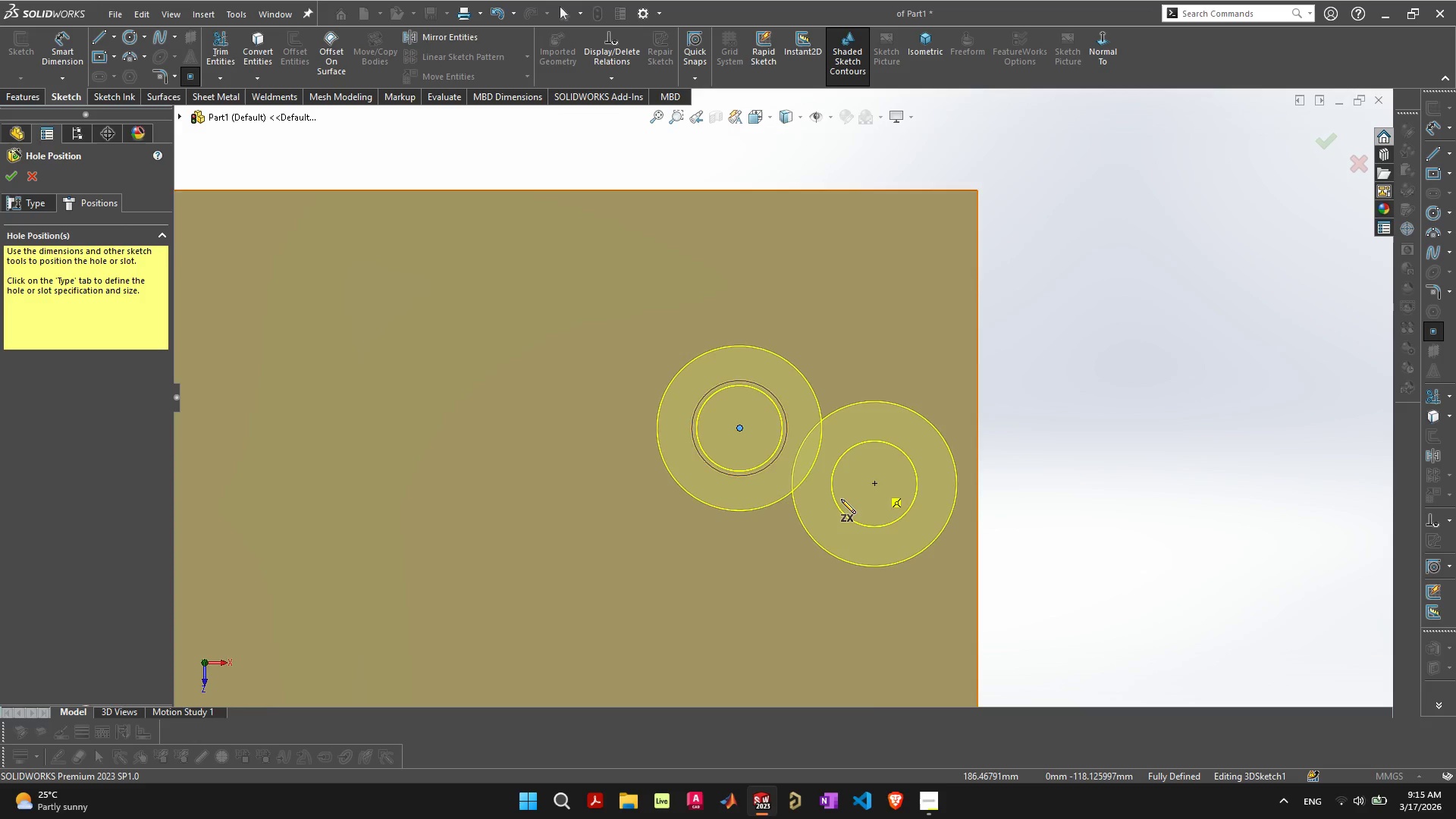 
scroll: coordinate [822, 519], scroll_direction: down, amount: 13.0
 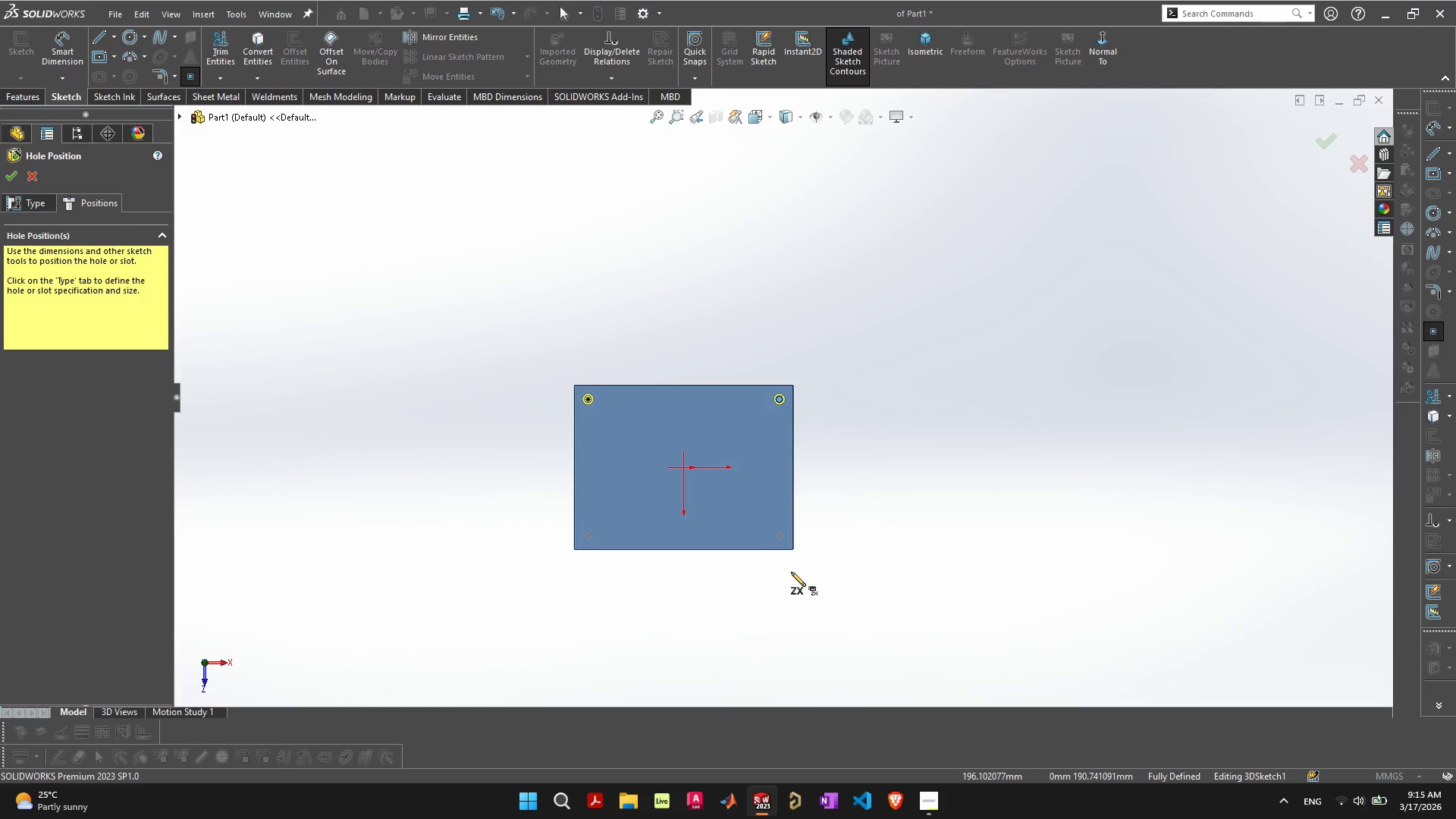 
scroll: coordinate [749, 492], scroll_direction: up, amount: 8.0
 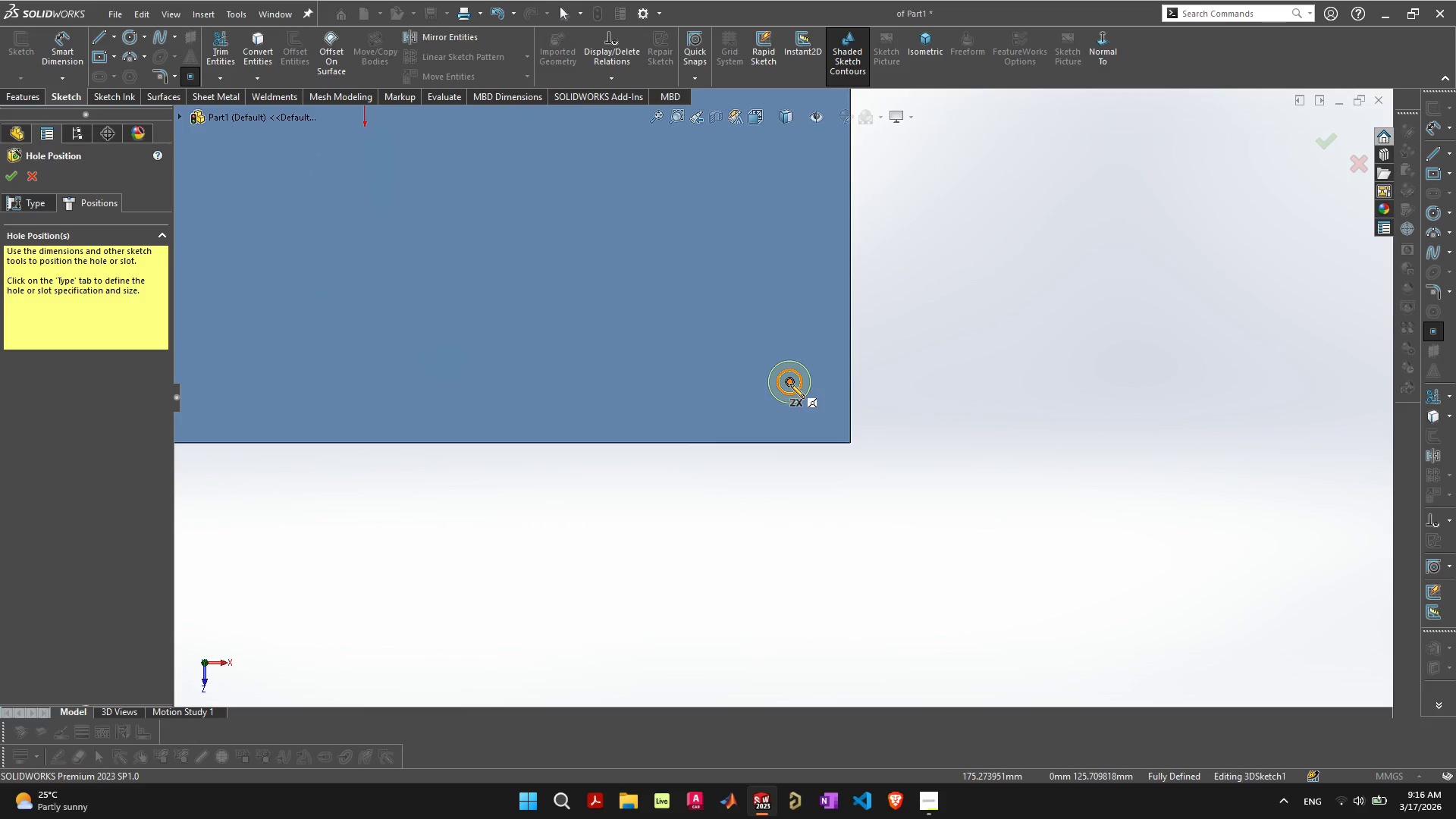 
left_click([790, 384])
 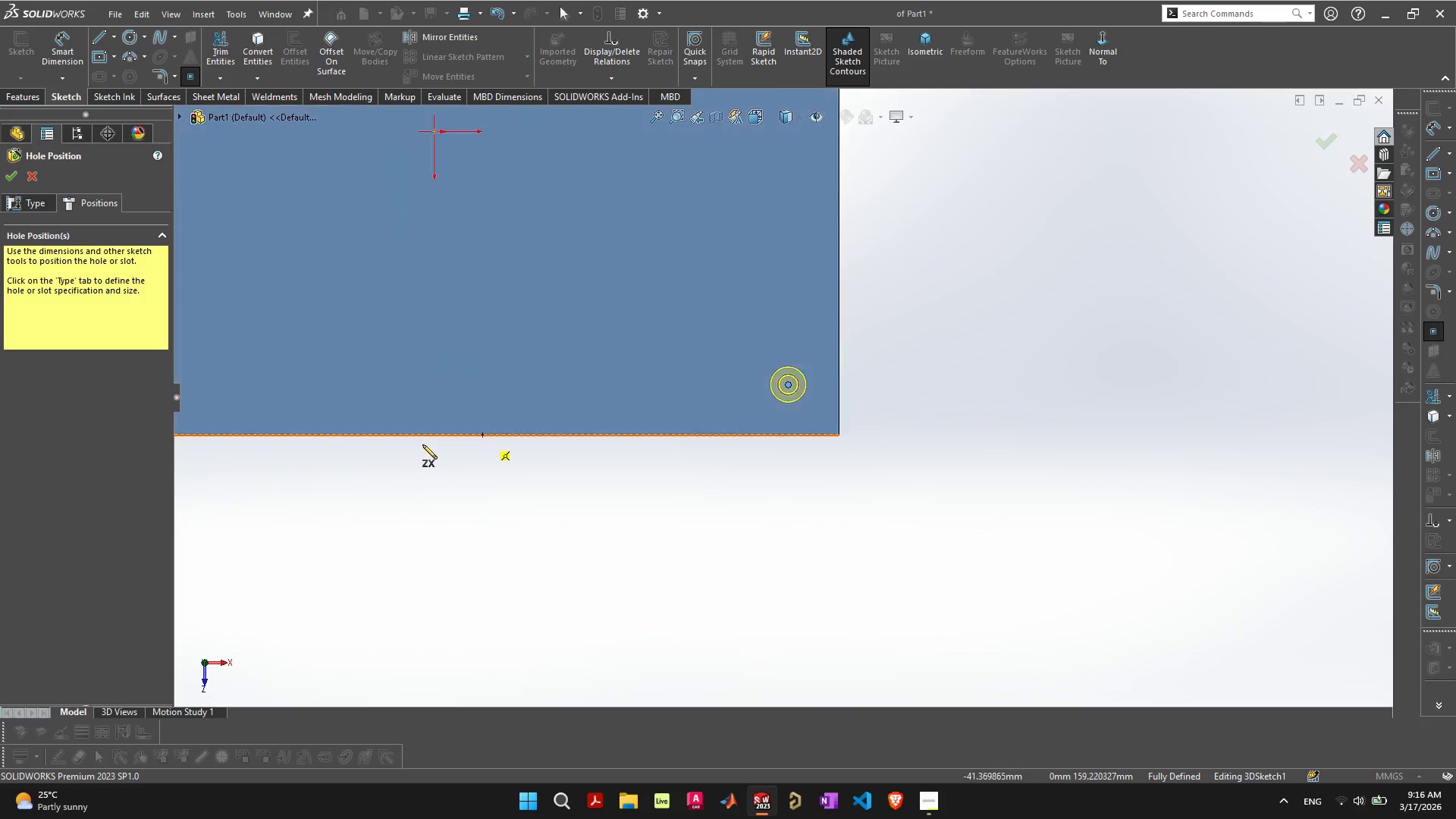 
scroll: coordinate [391, 460], scroll_direction: down, amount: 9.0
 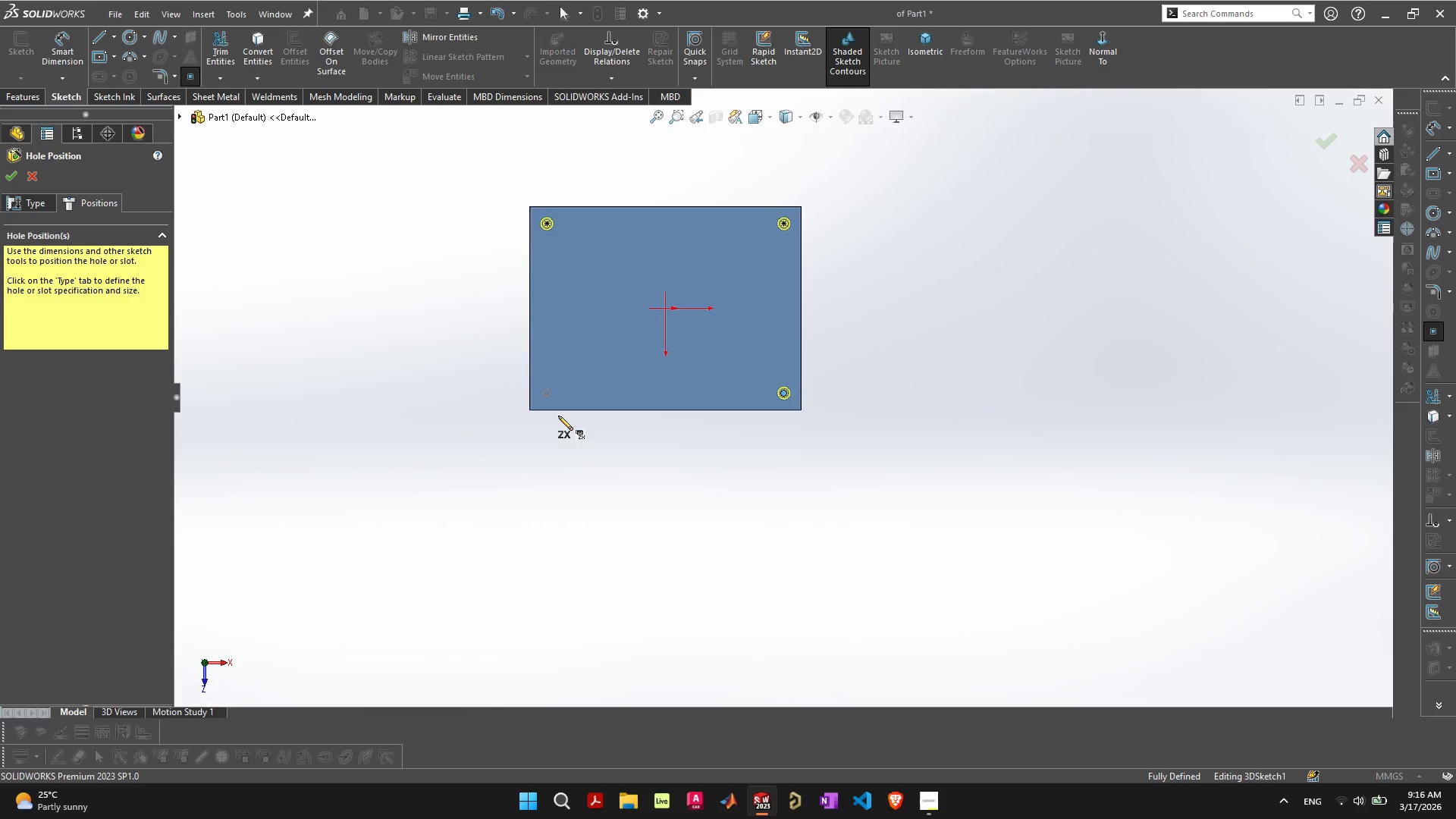 
scroll: coordinate [623, 379], scroll_direction: up, amount: 14.0
 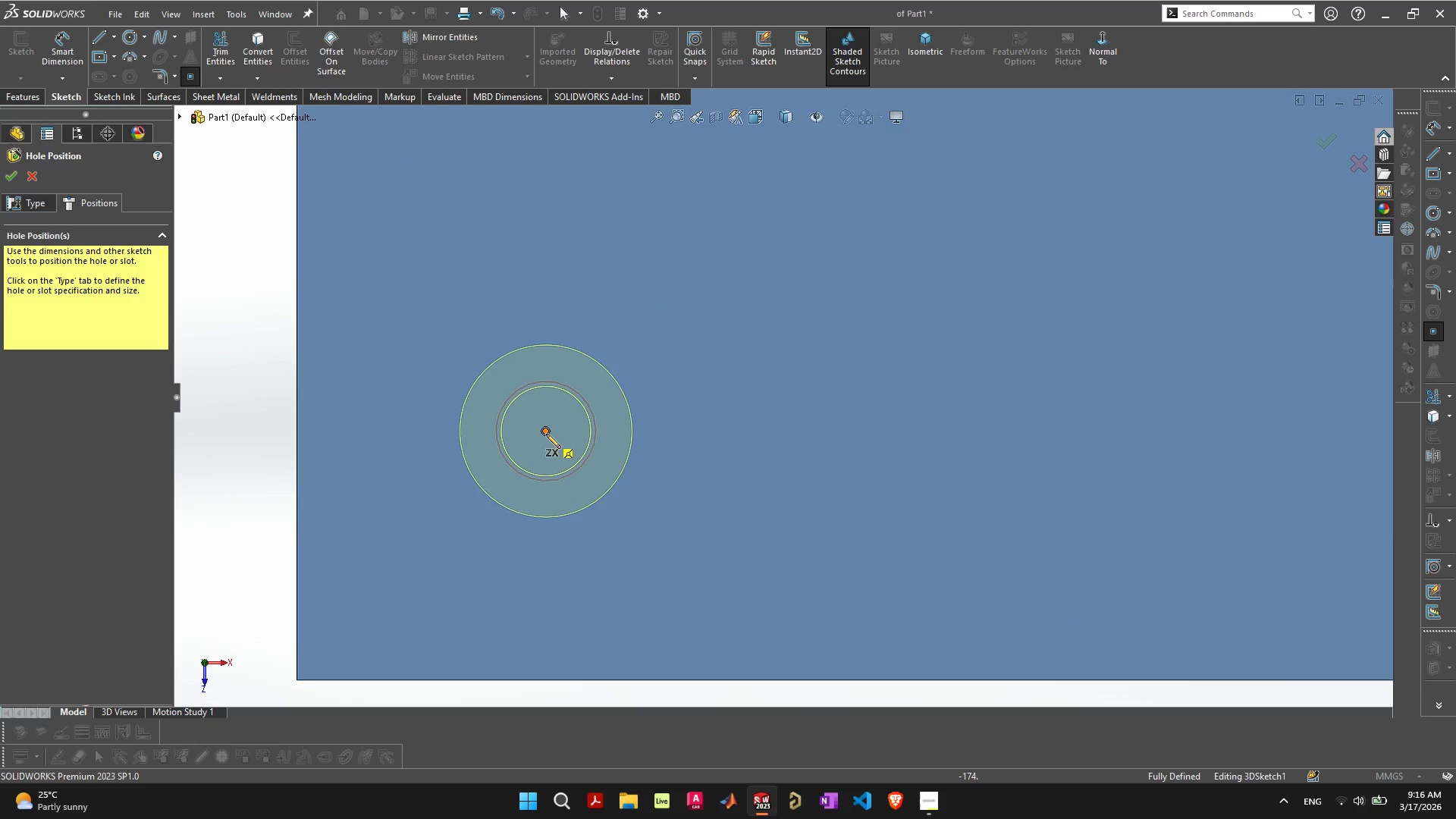 
left_click([547, 433])
 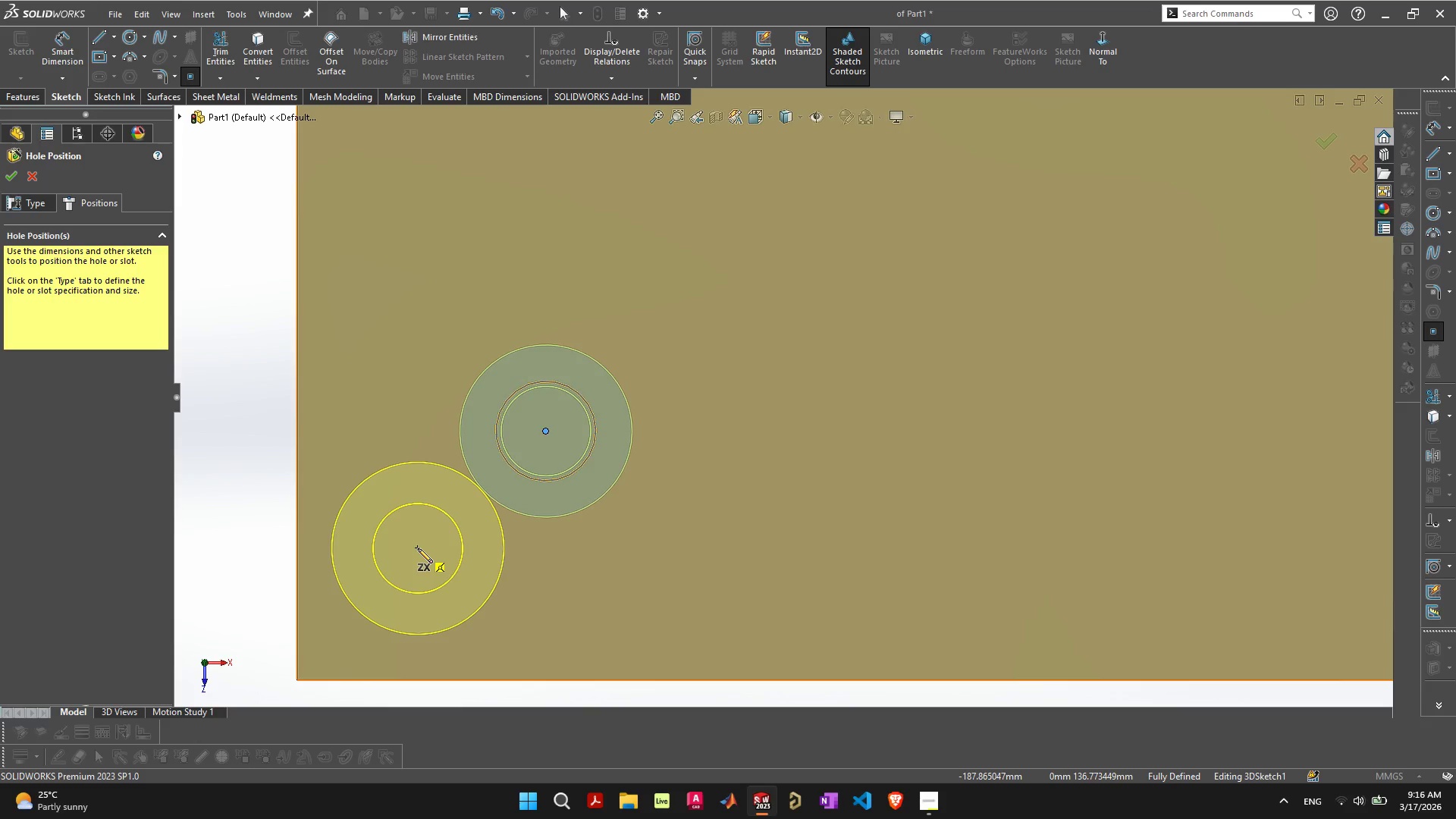 
key(Escape)
 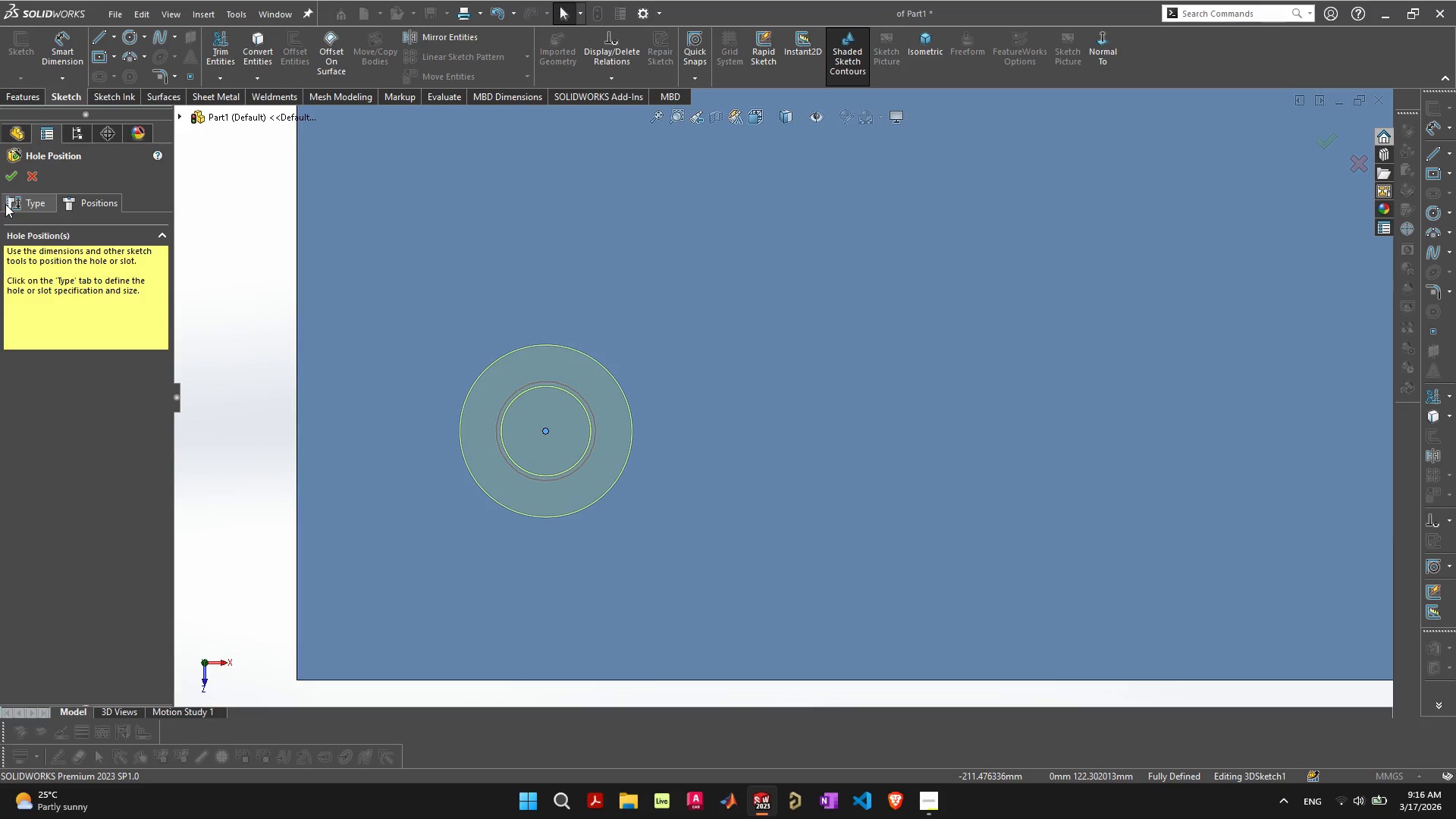 
left_click([12, 180])
 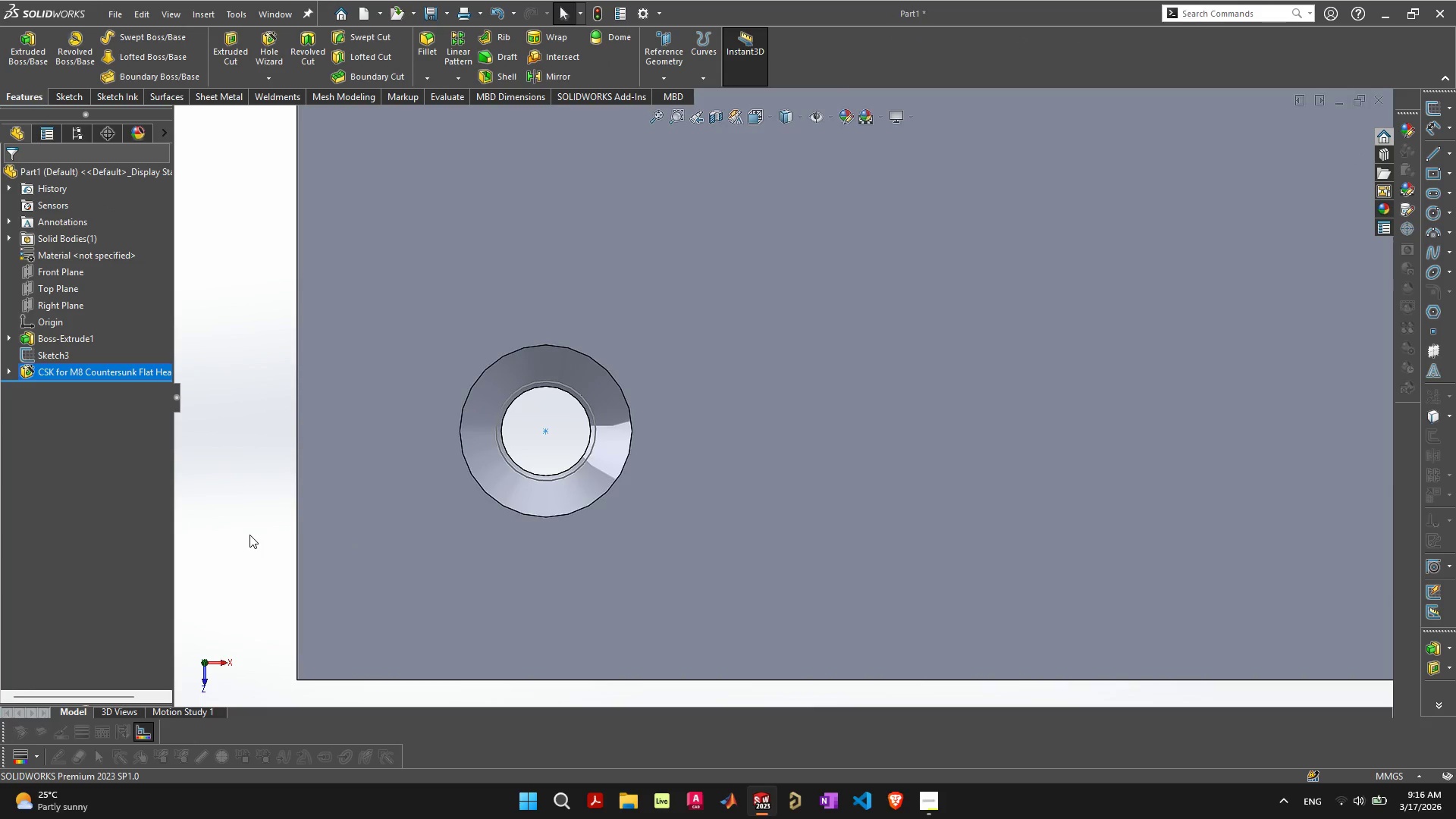 
left_click([245, 534])
 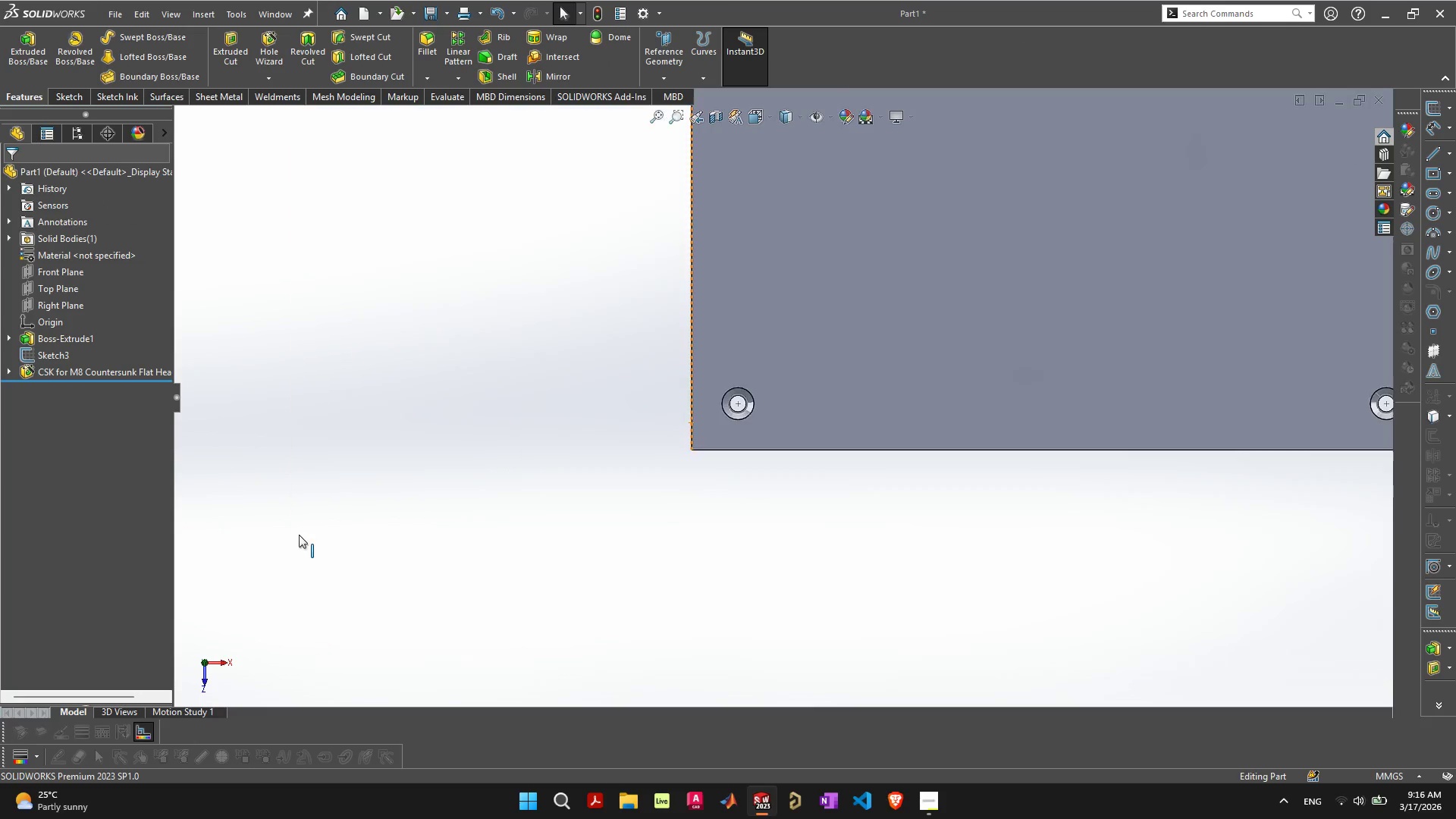 
scroll: coordinate [808, 391], scroll_direction: down, amount: 10.0
 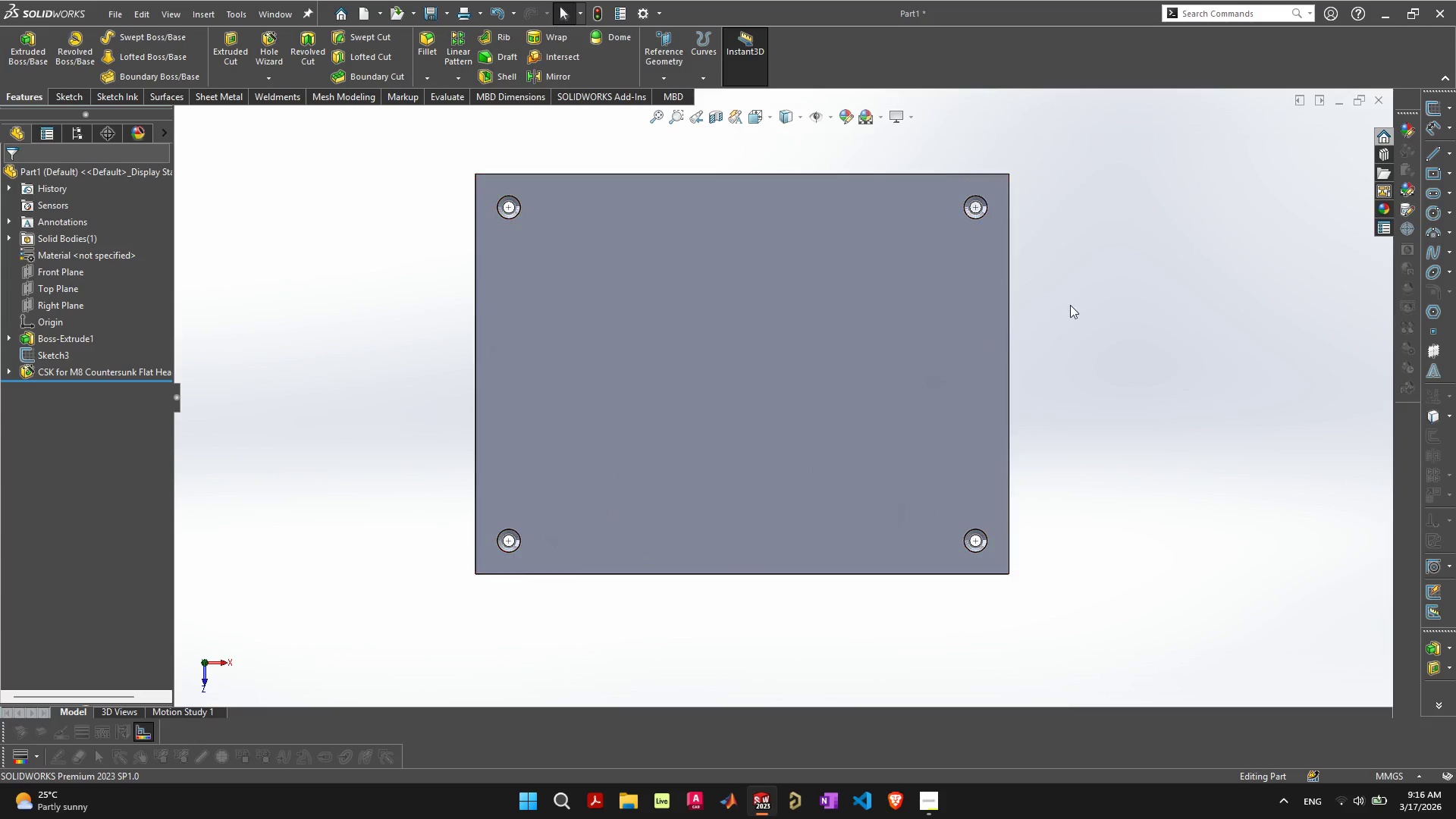 
left_click([1073, 303])
 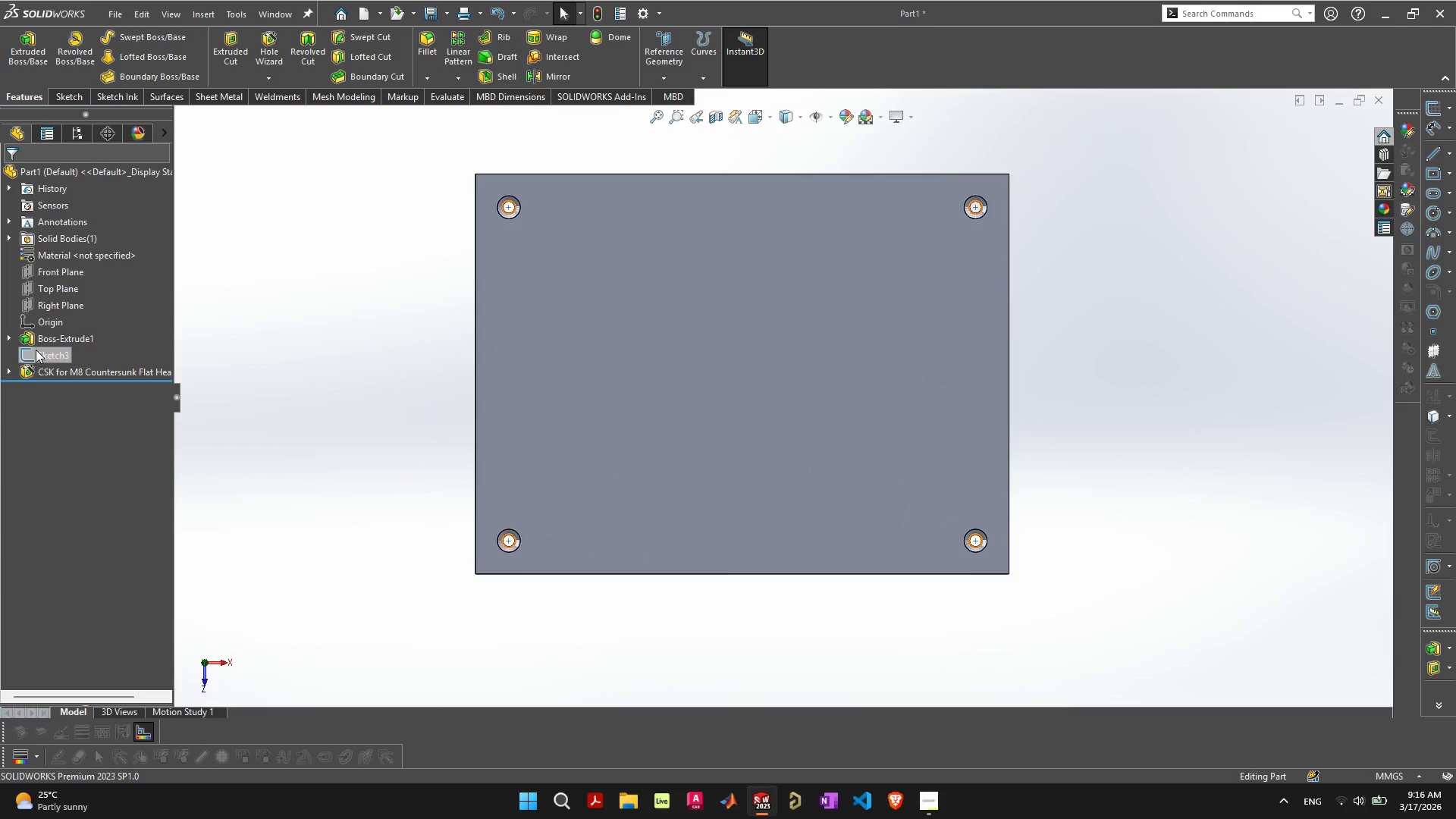 
left_click([36, 350])
 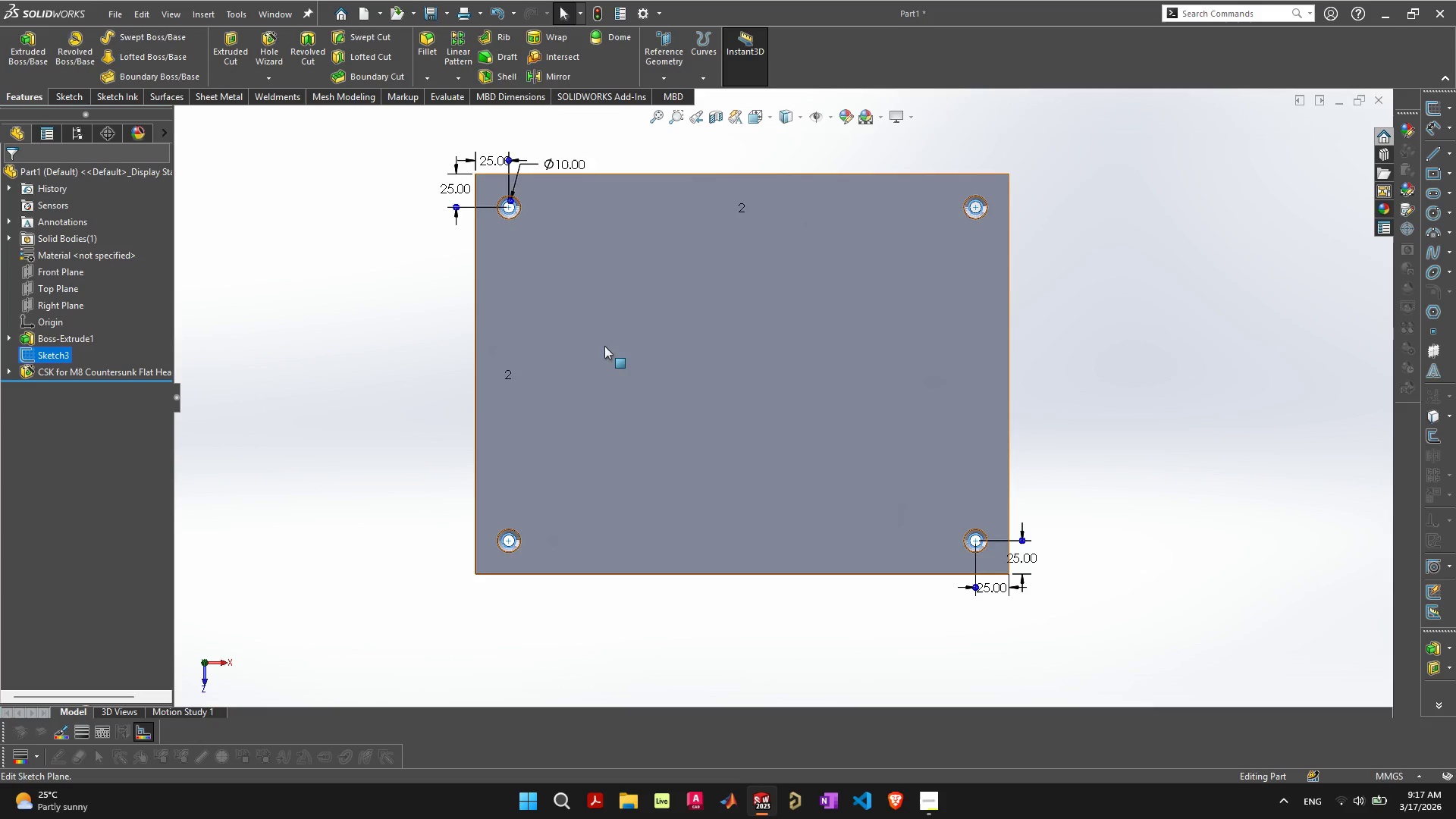 
wait(52.38)
 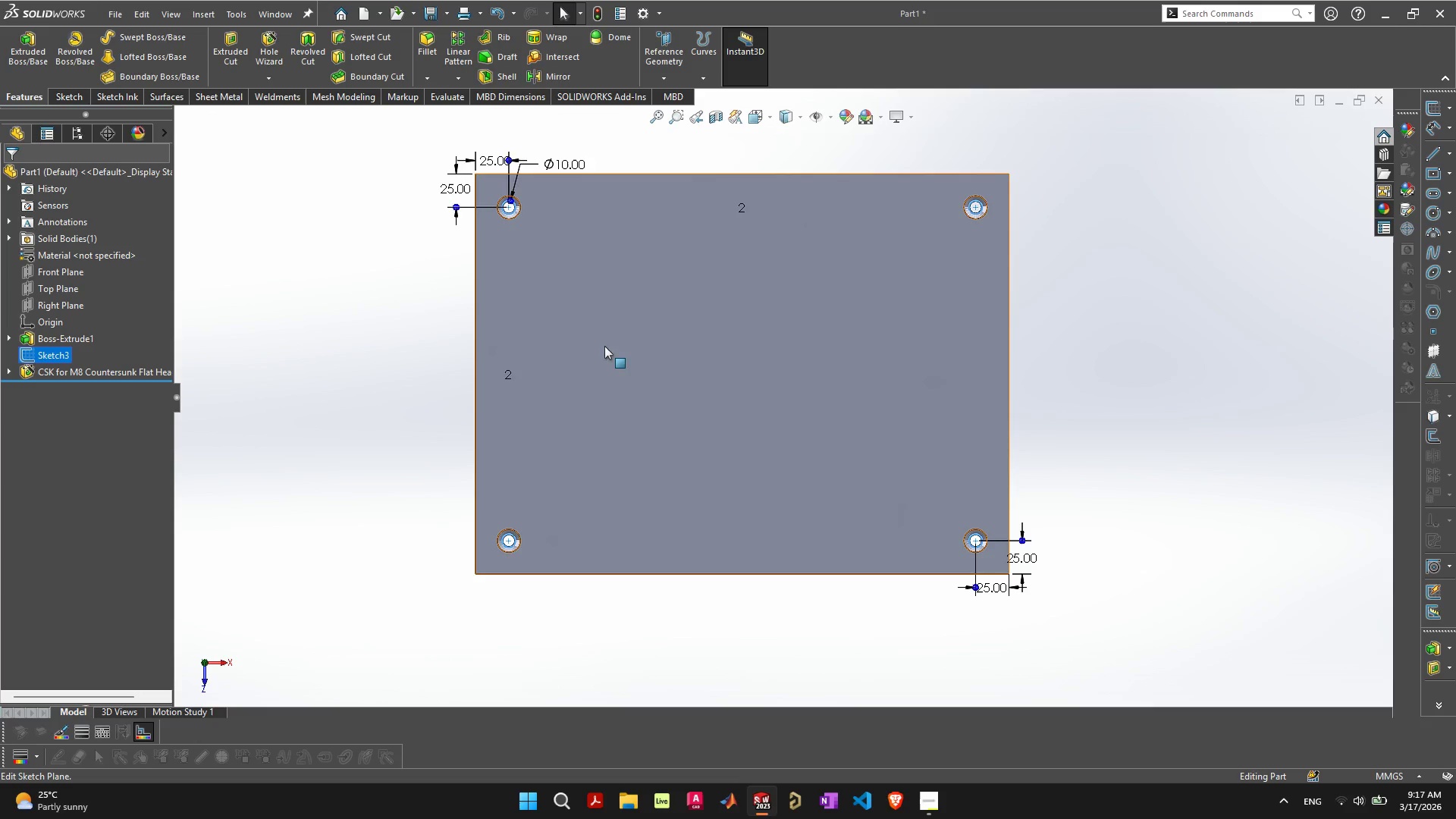 
left_click([68, 286])
 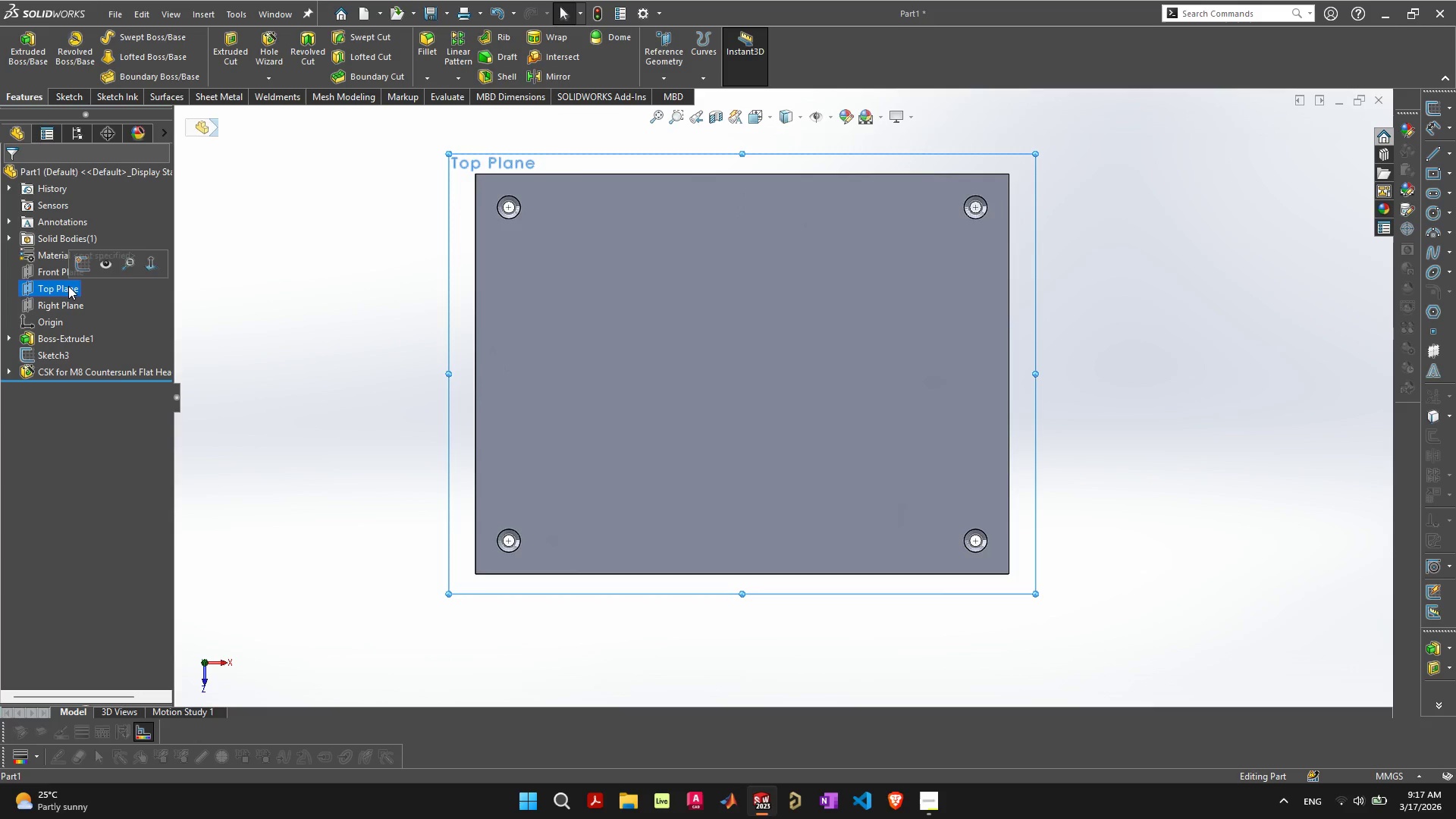 
right_click([68, 286])
 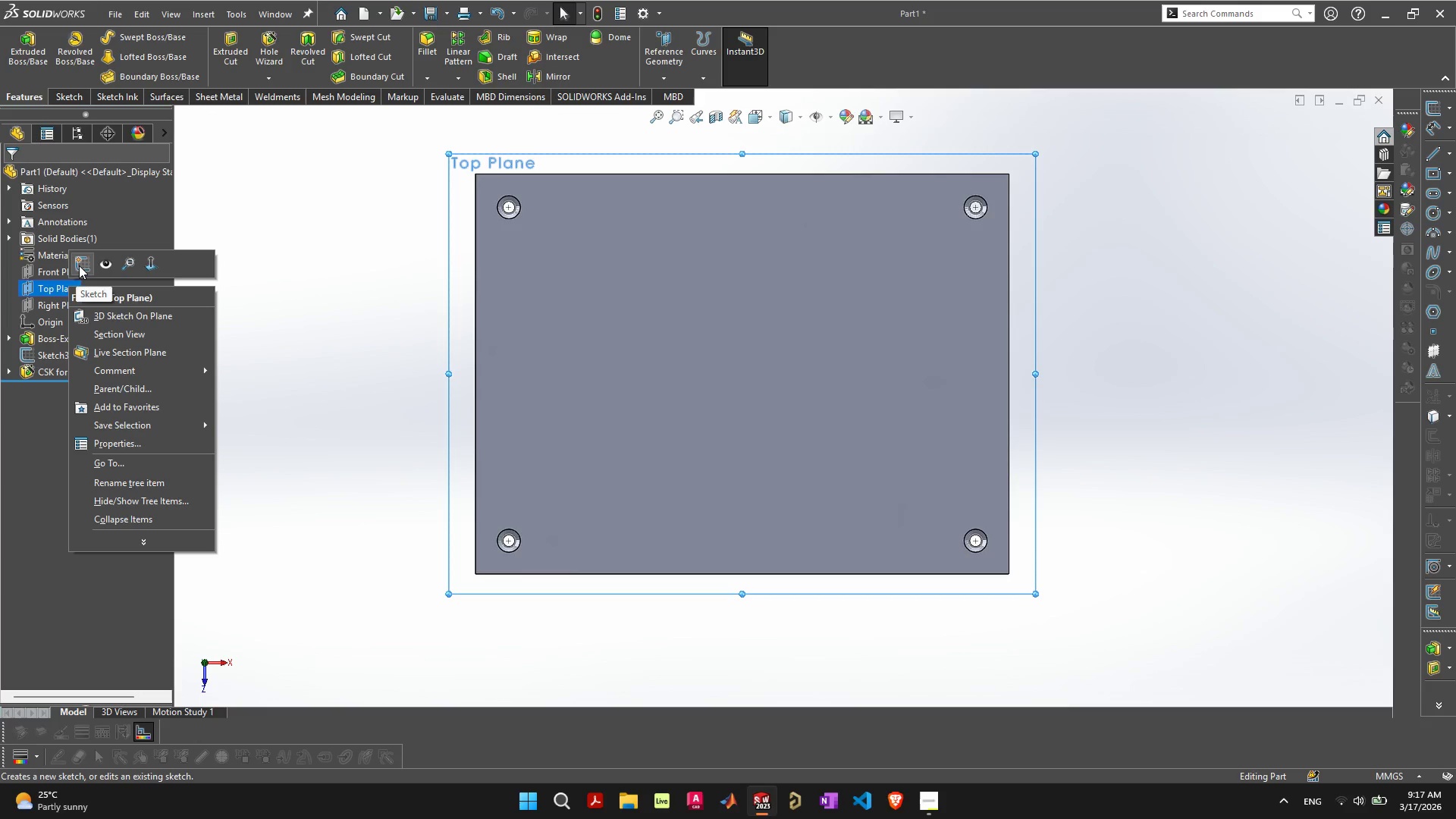 
left_click([79, 265])
 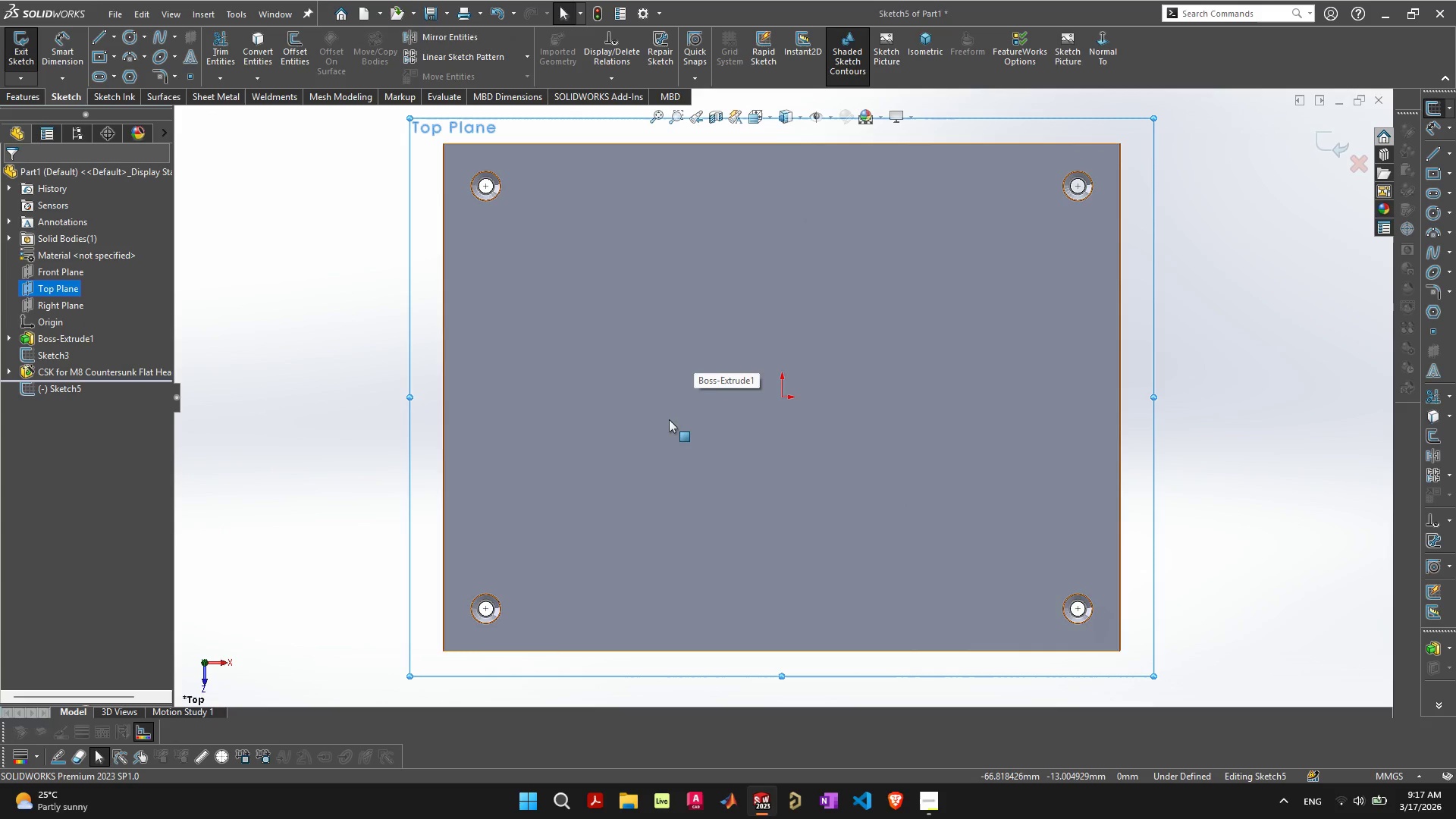 
wait(10.77)
 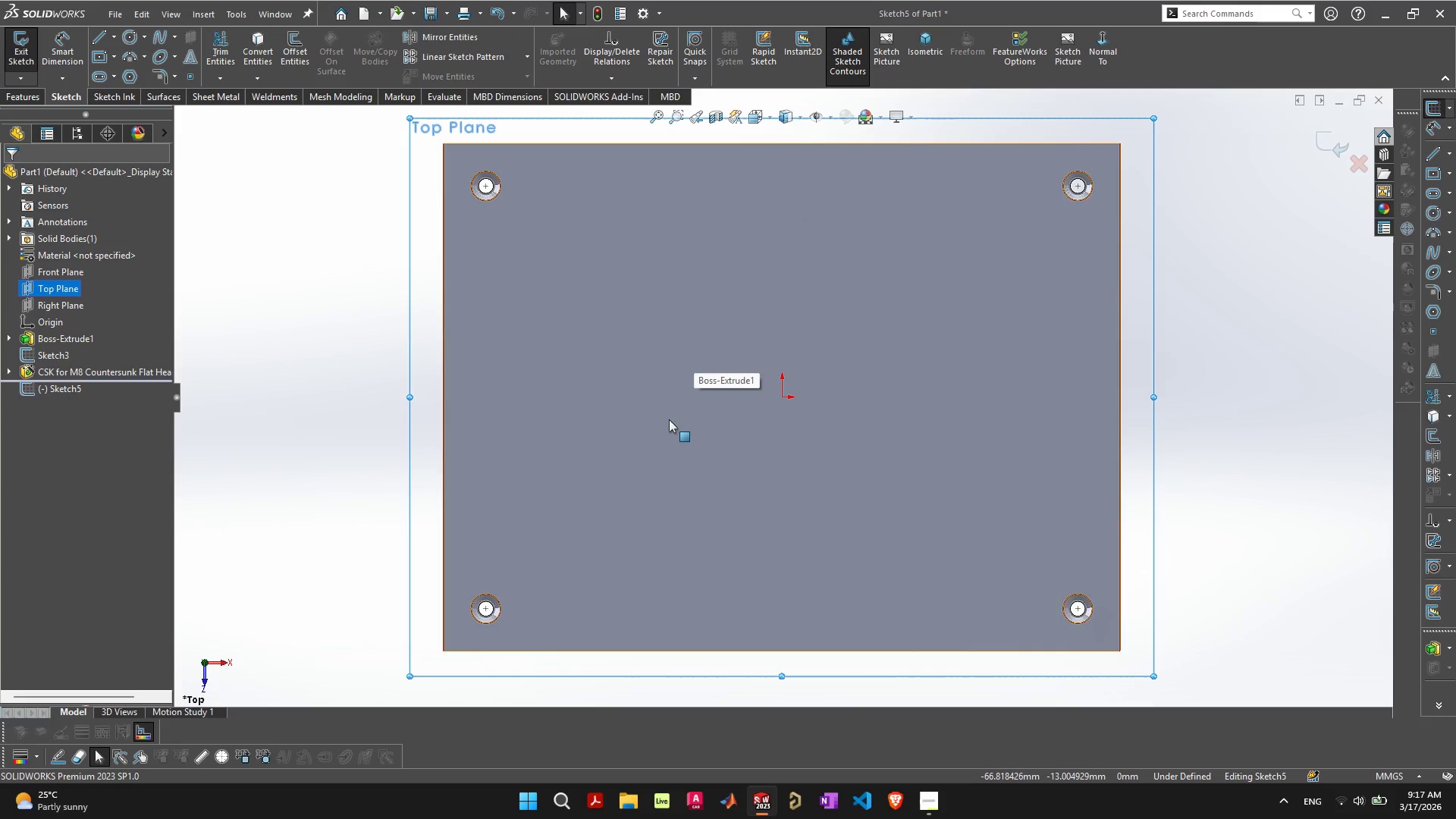 
left_click([667, 383])
 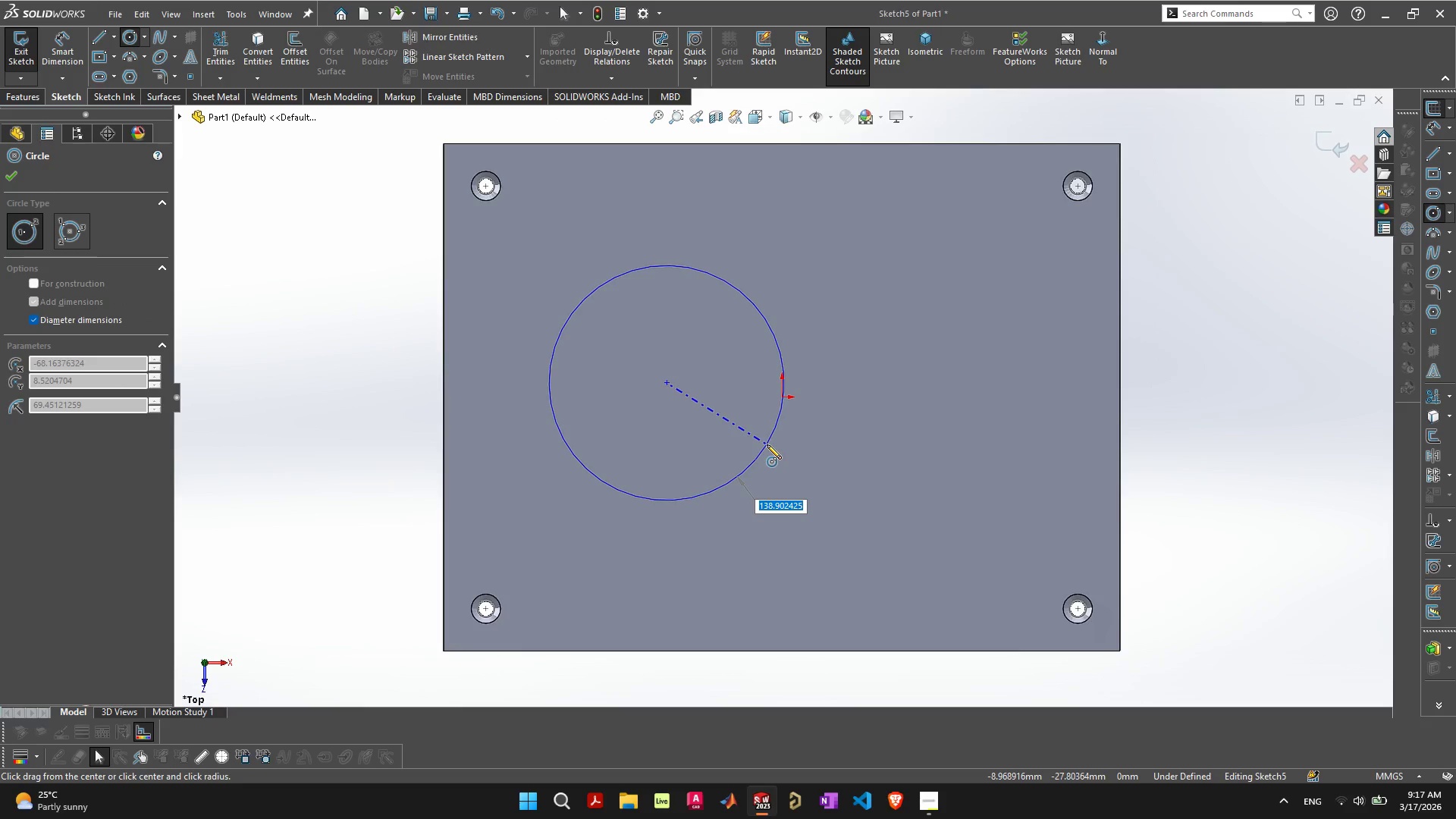 
key(Escape)
 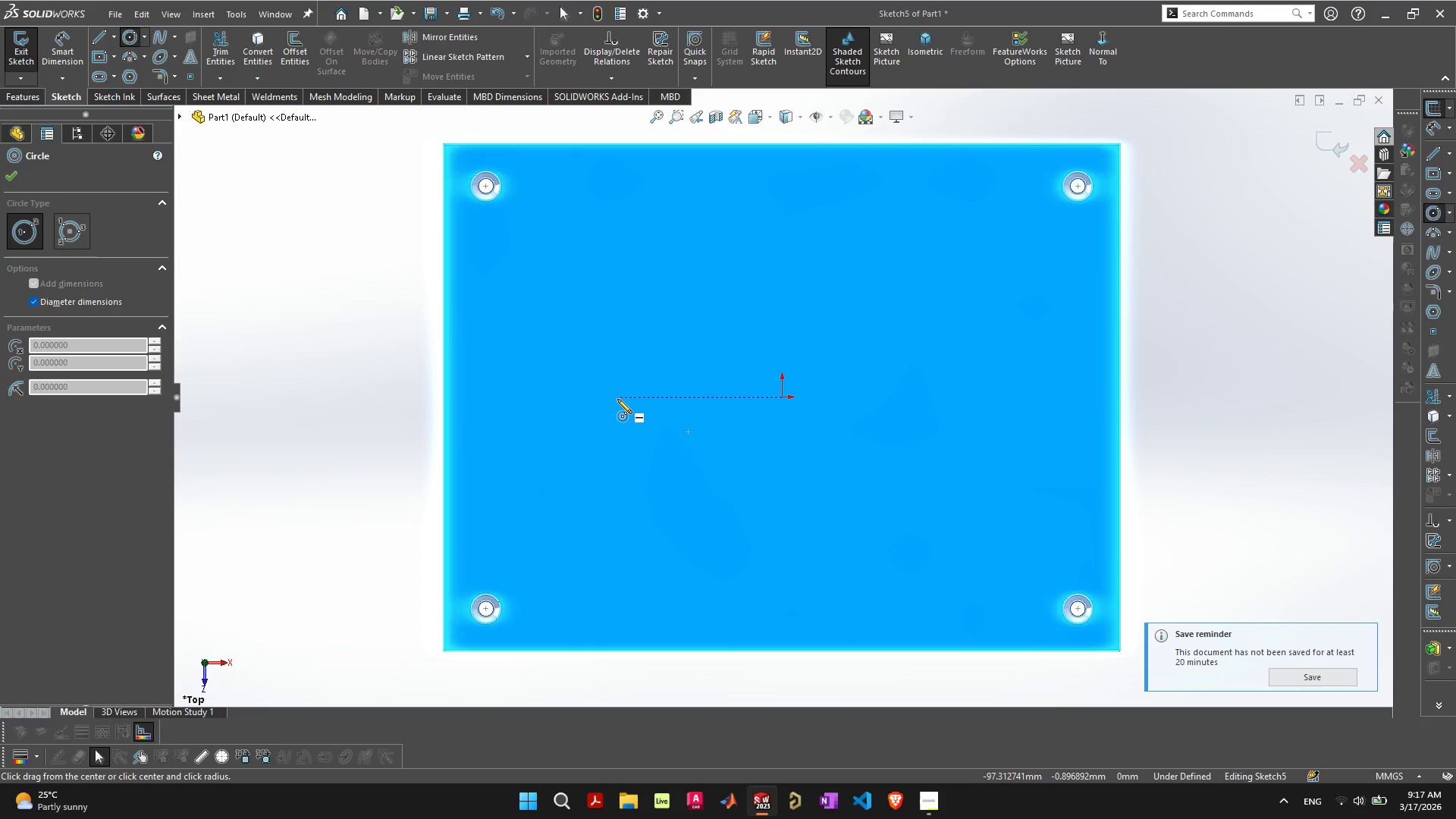 
left_click_drag(start_coordinate=[610, 394], to_coordinate=[742, 460])
 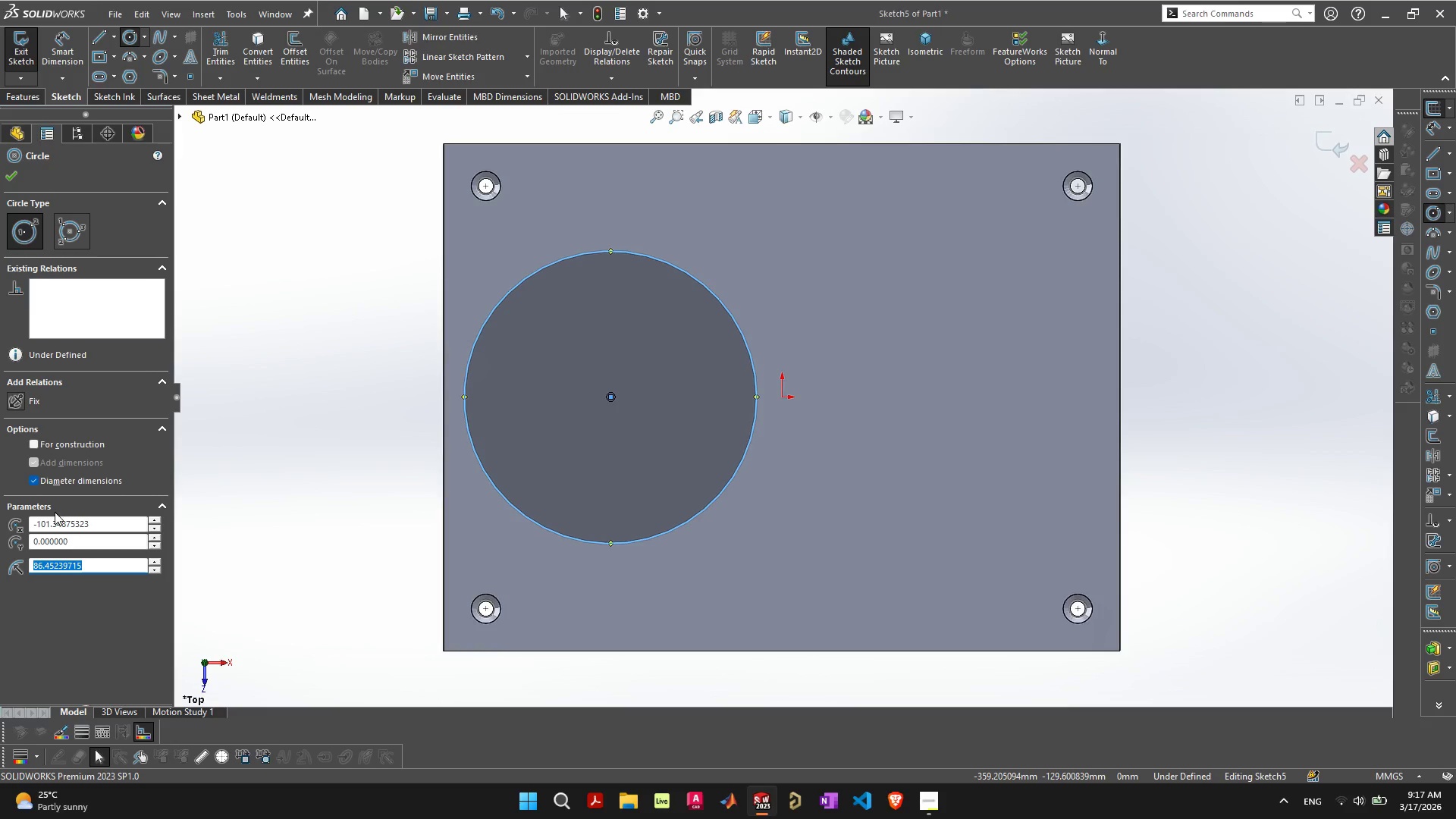 
wait(8.08)
 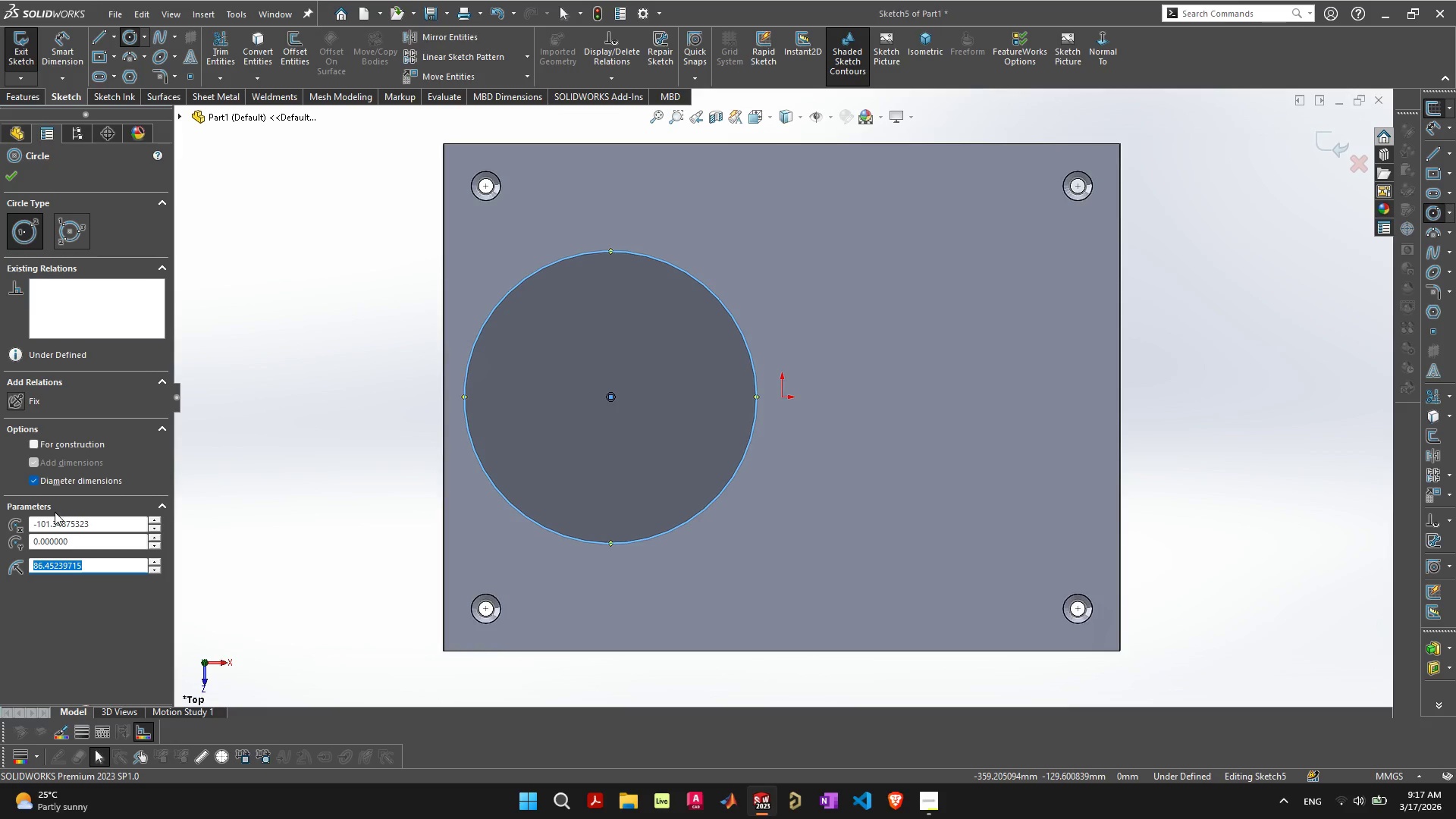 
left_click([748, 344])
 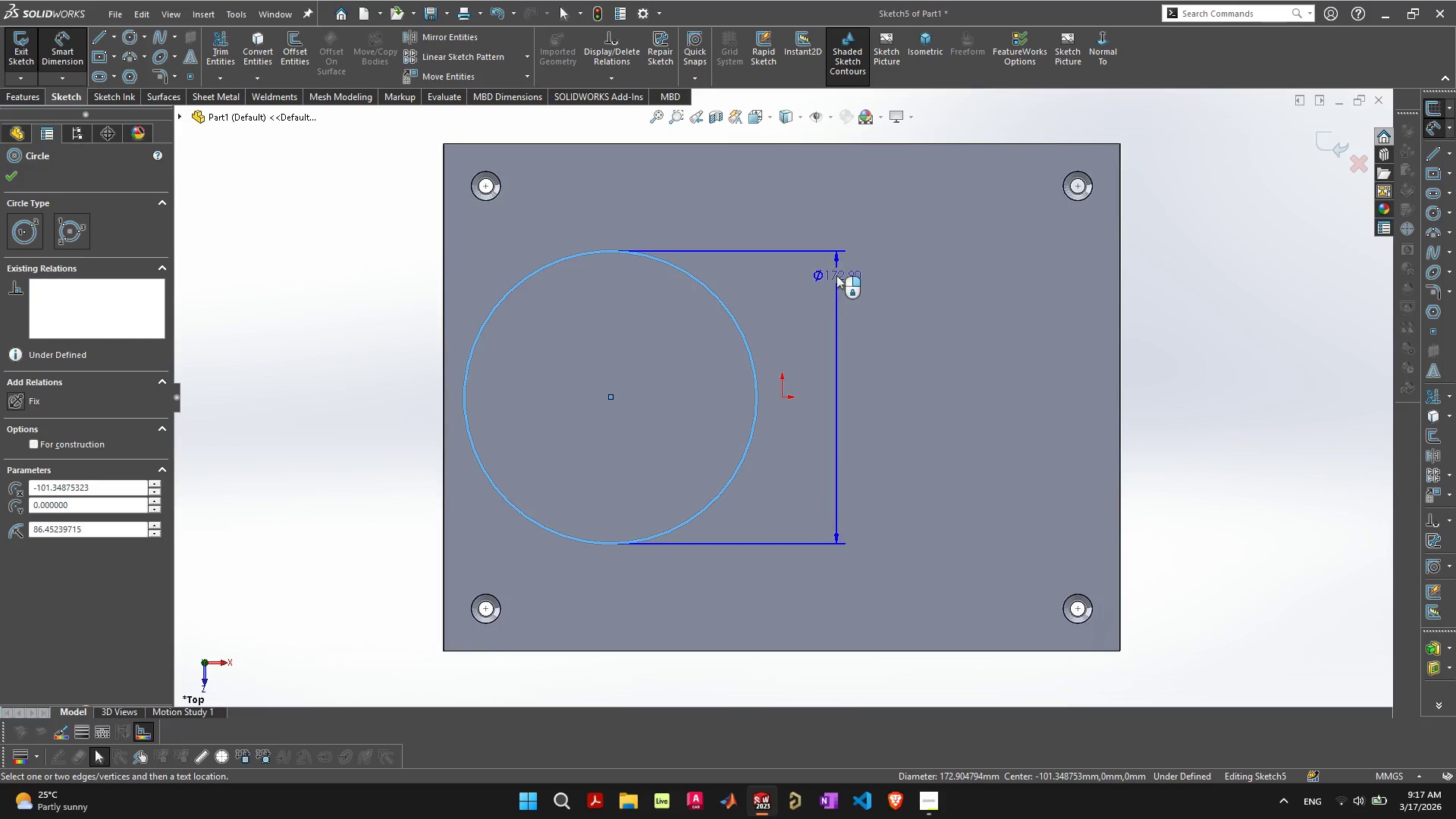 
left_click([836, 278])
 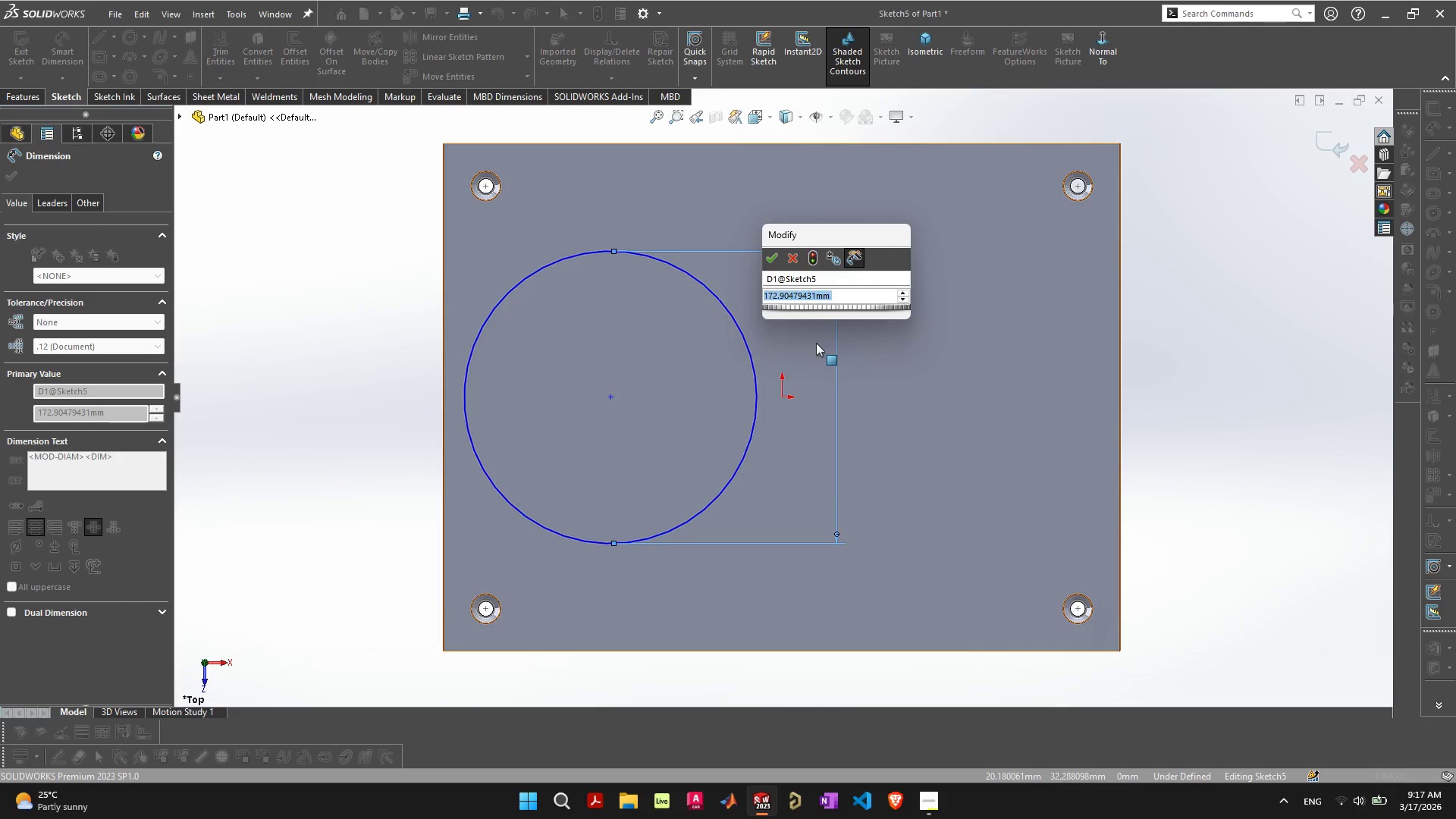 
type(12 in)
 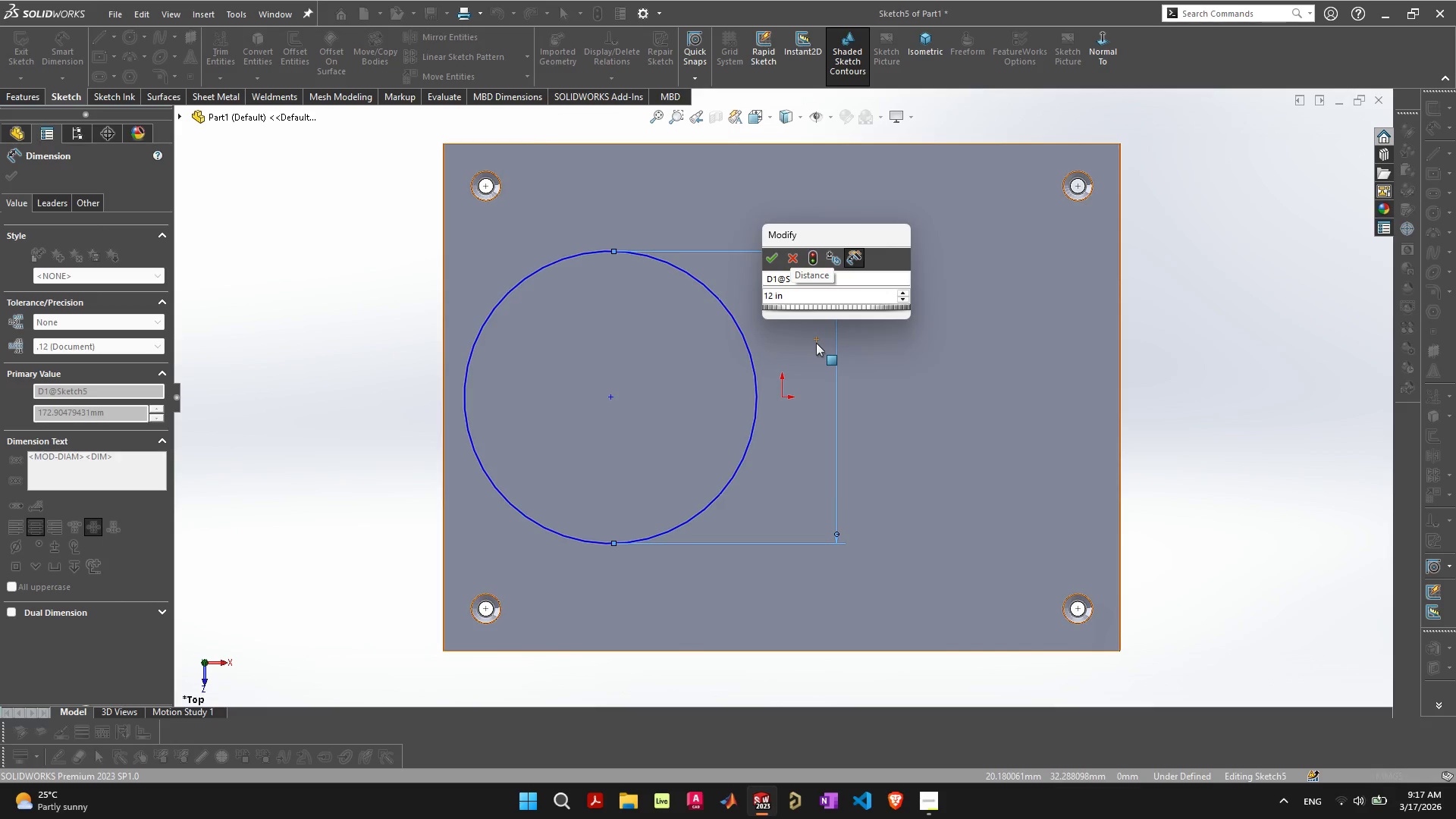 
key(Enter)
 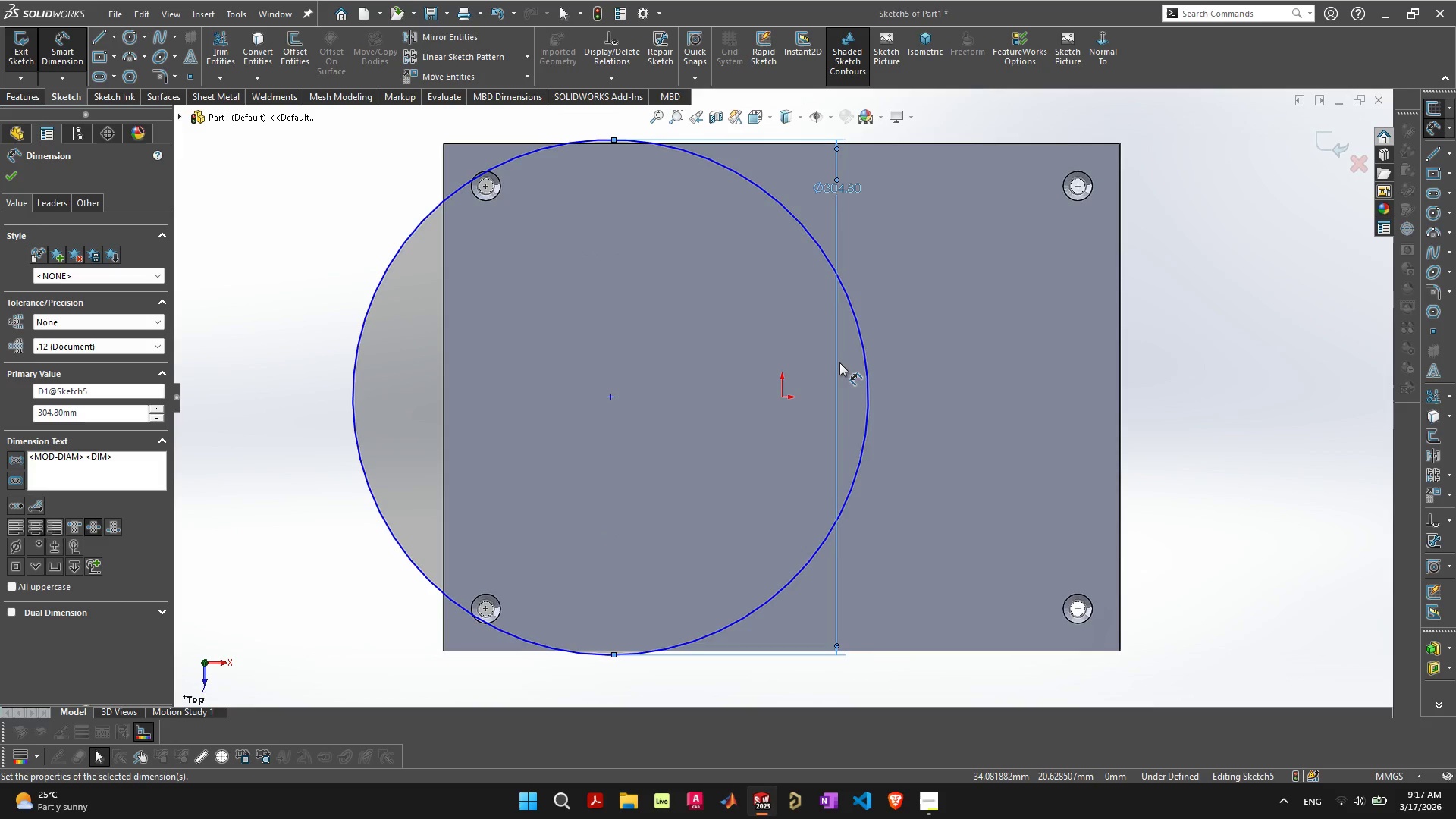 
scroll: coordinate [846, 374], scroll_direction: down, amount: 2.0
 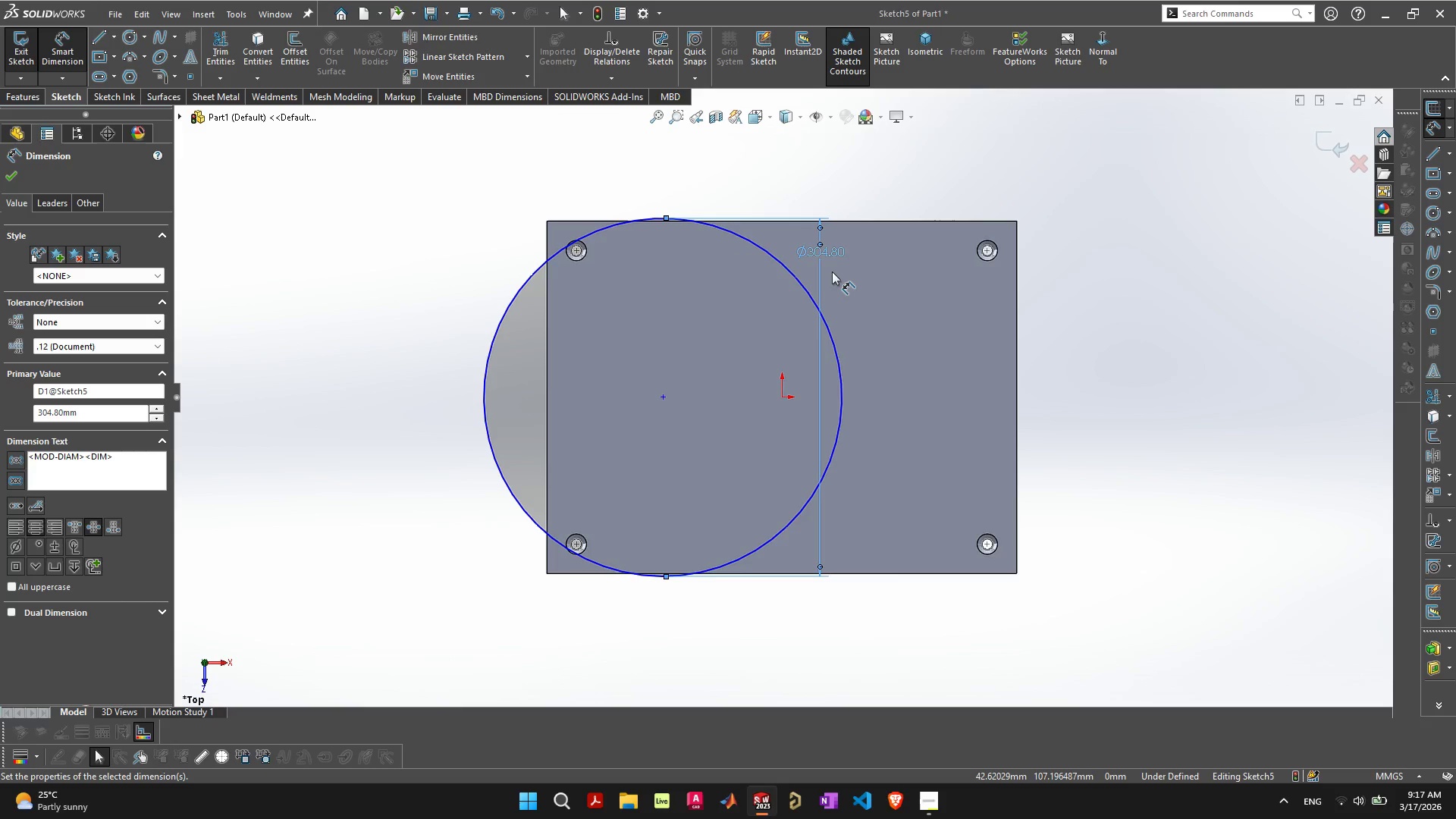 
wait(8.16)
 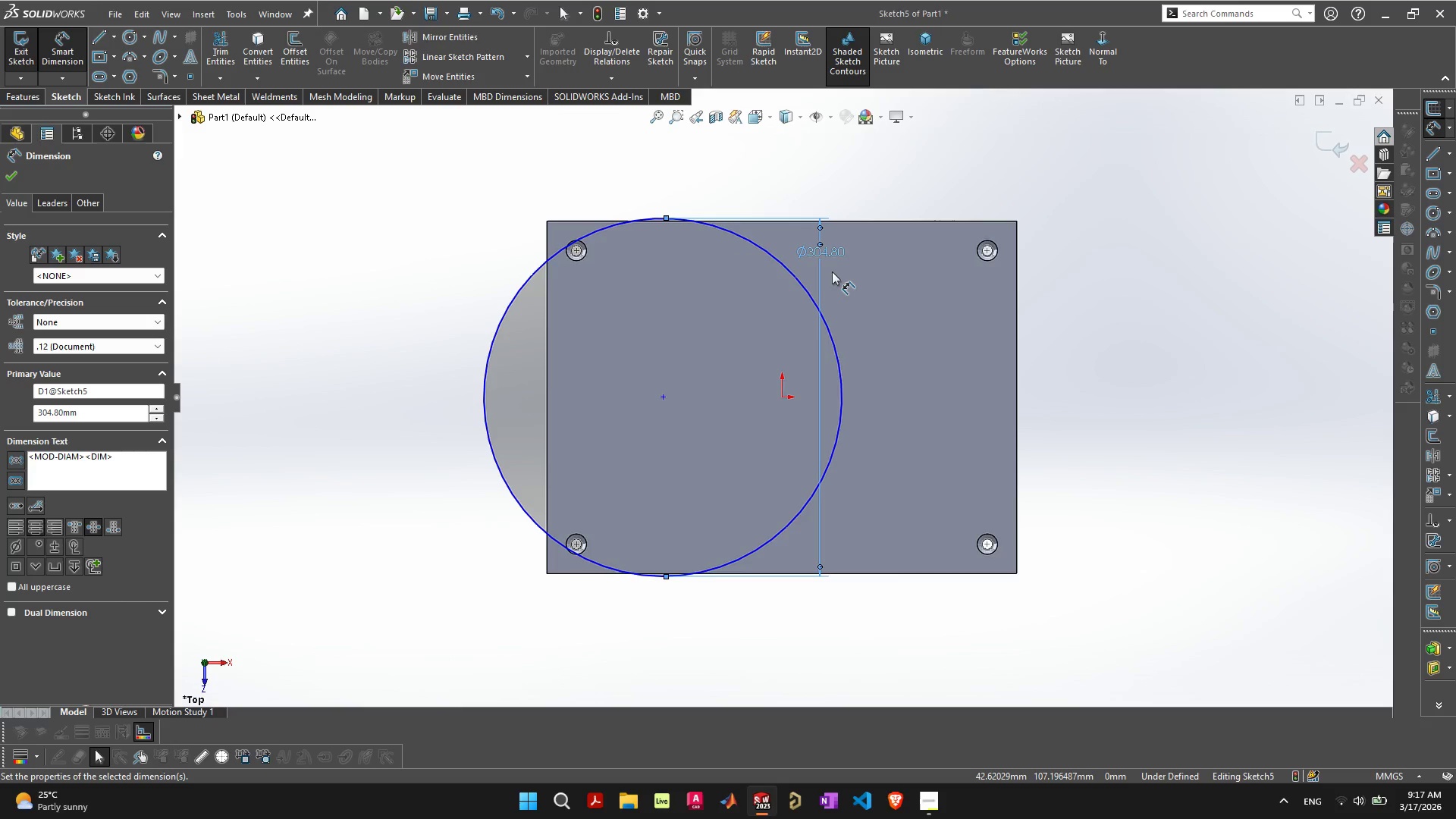 
double_click([830, 253])
 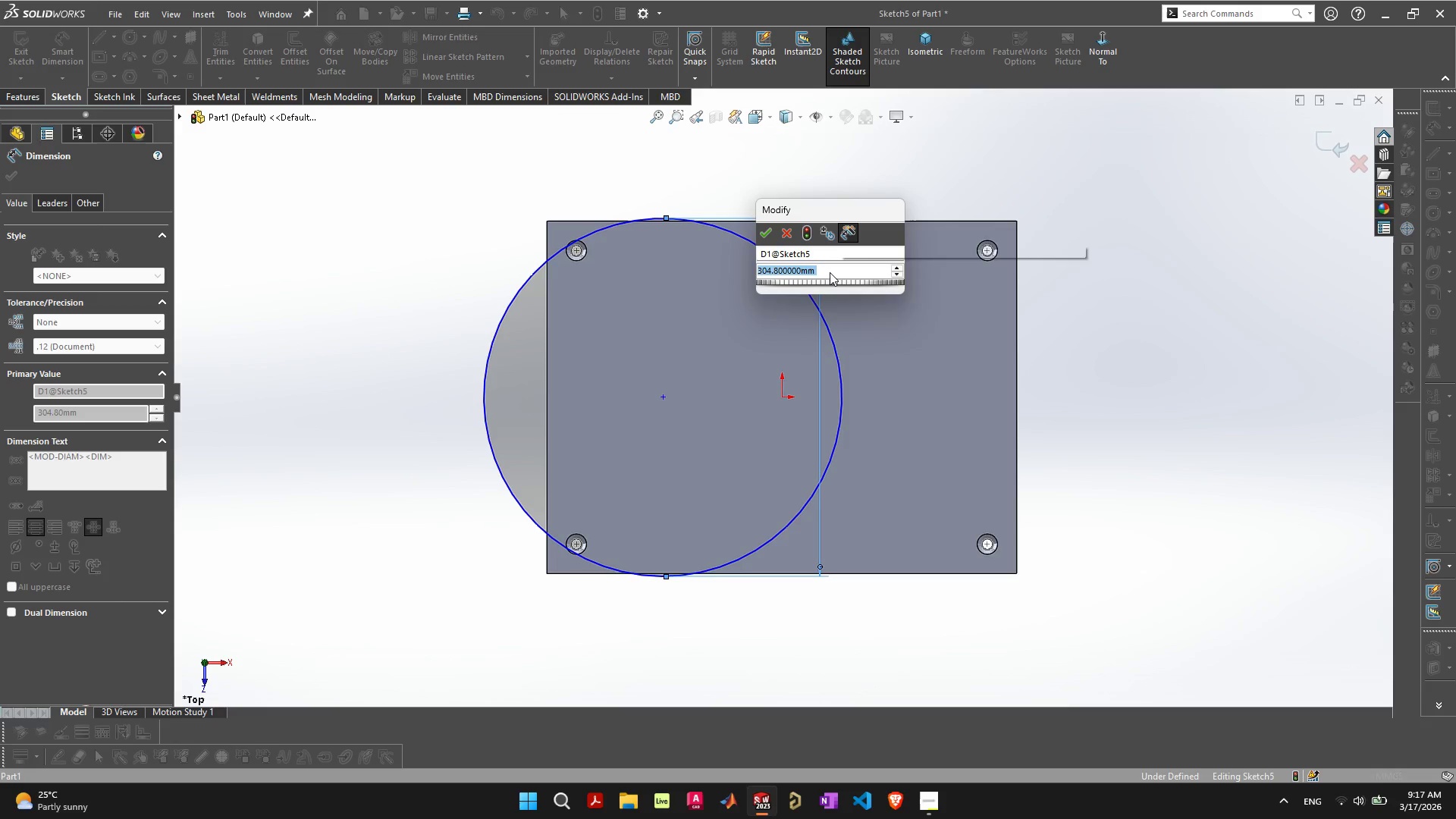 
type(305)
 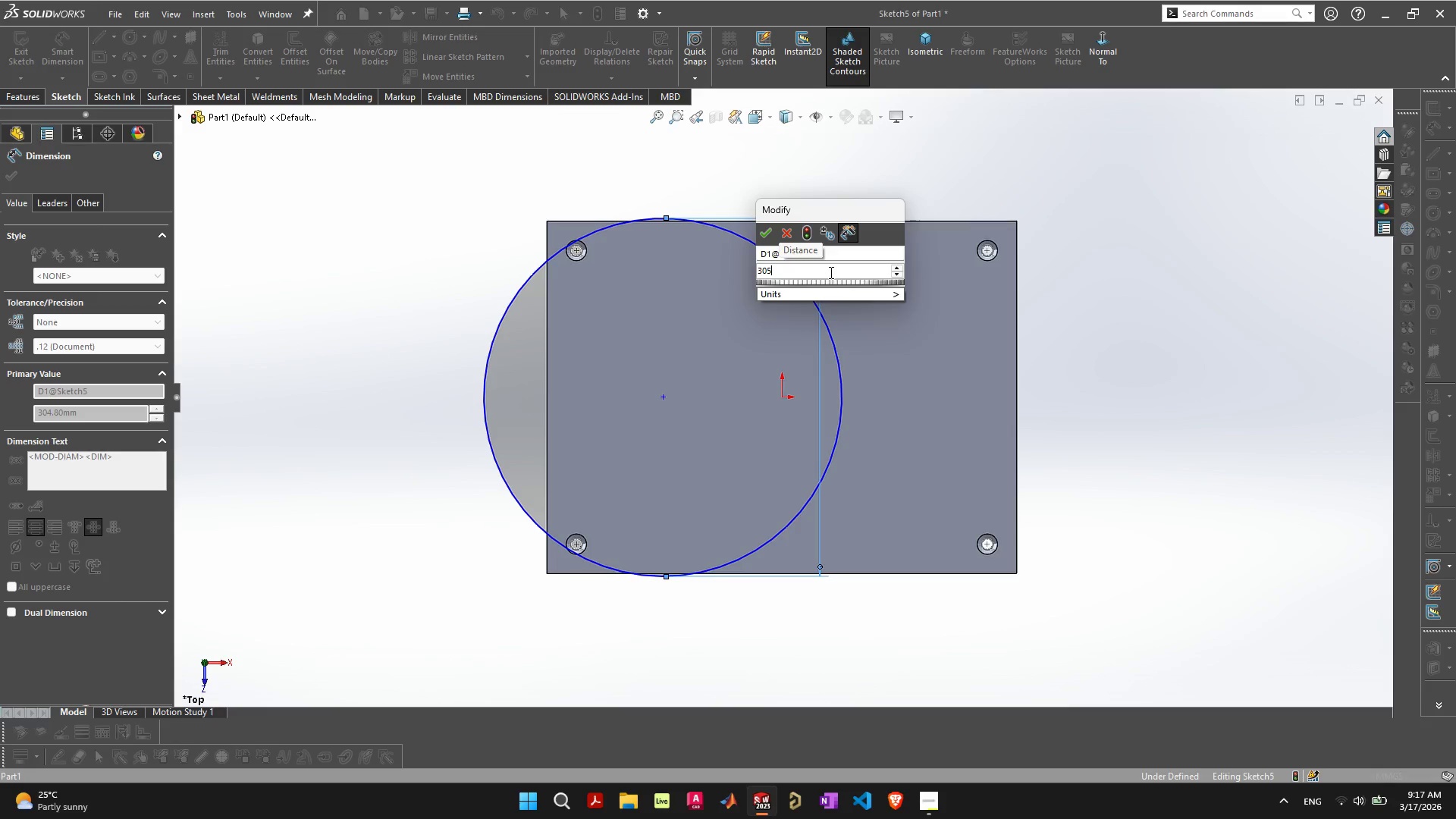 
key(Enter)
 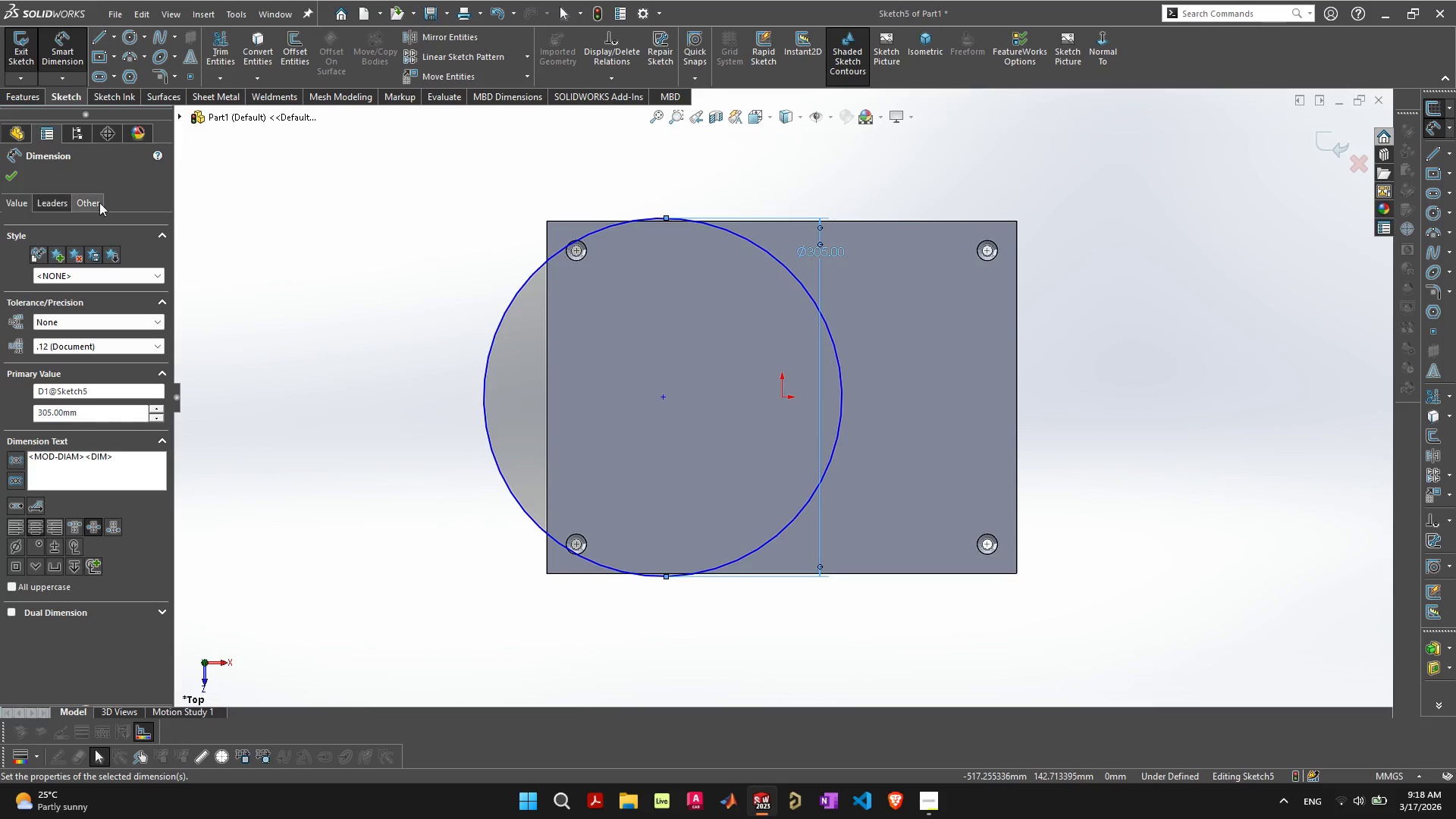 
right_click([347, 375])
 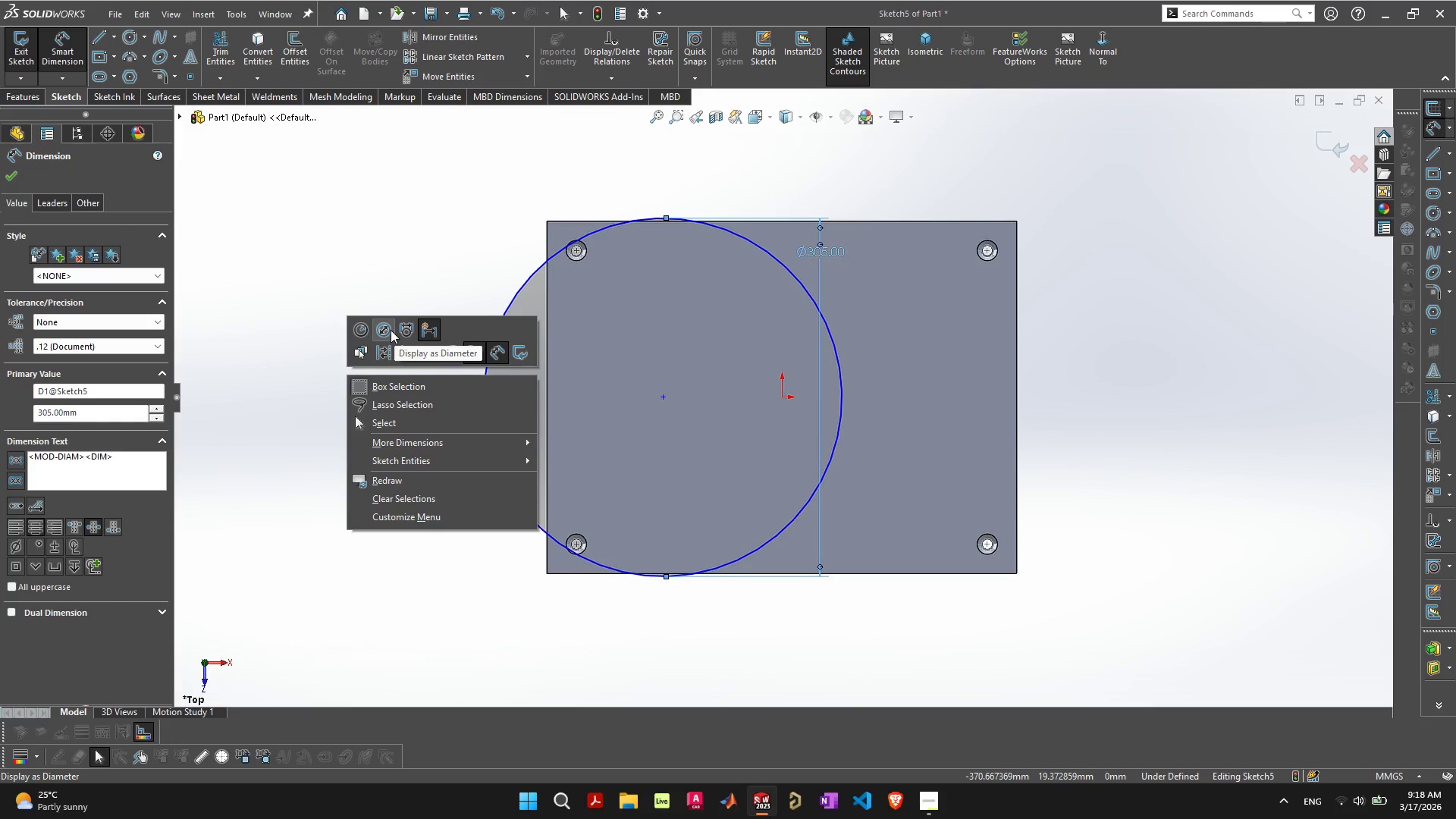 
wait(5.69)
 